 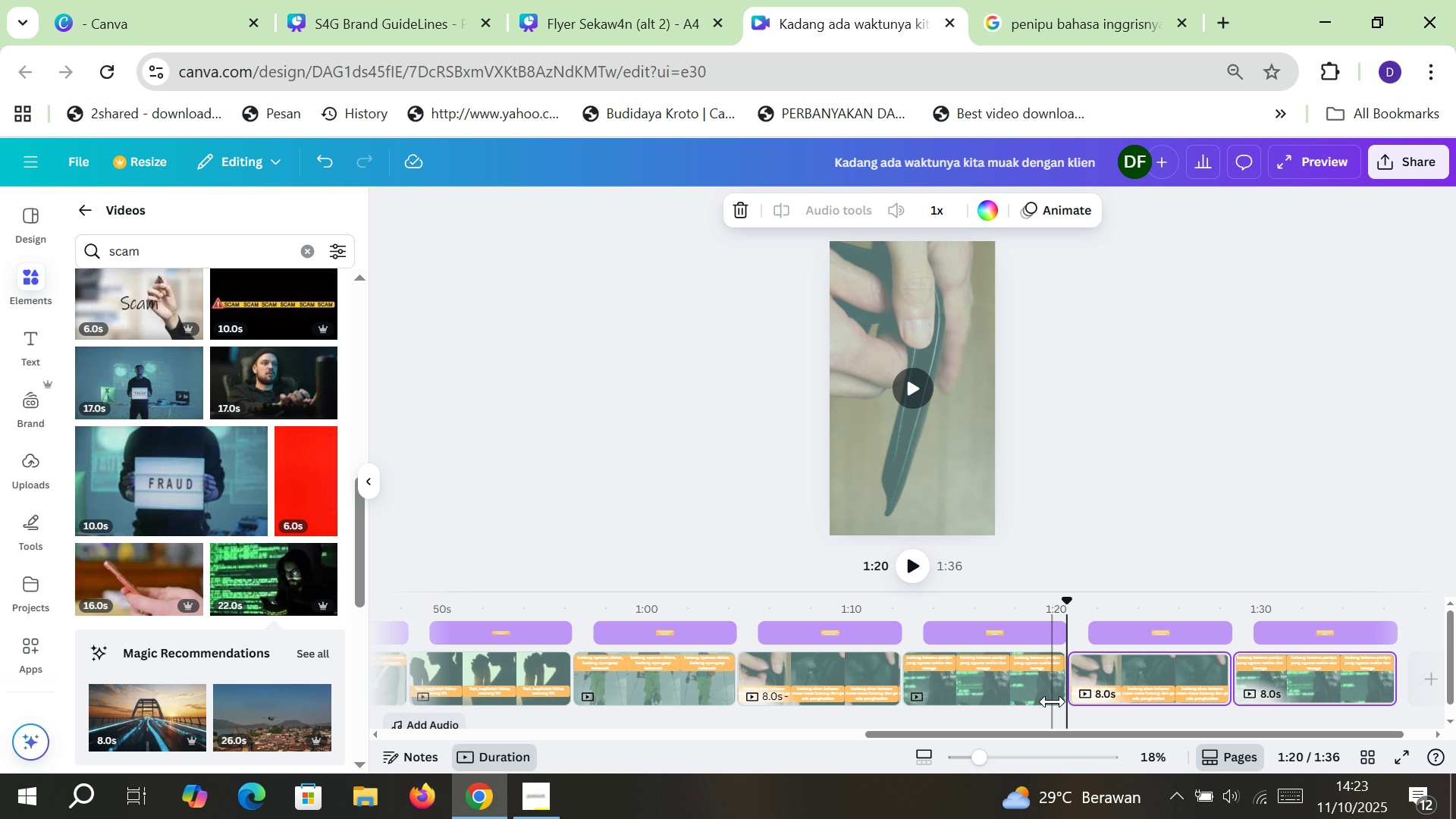 
left_click([1145, 678])
 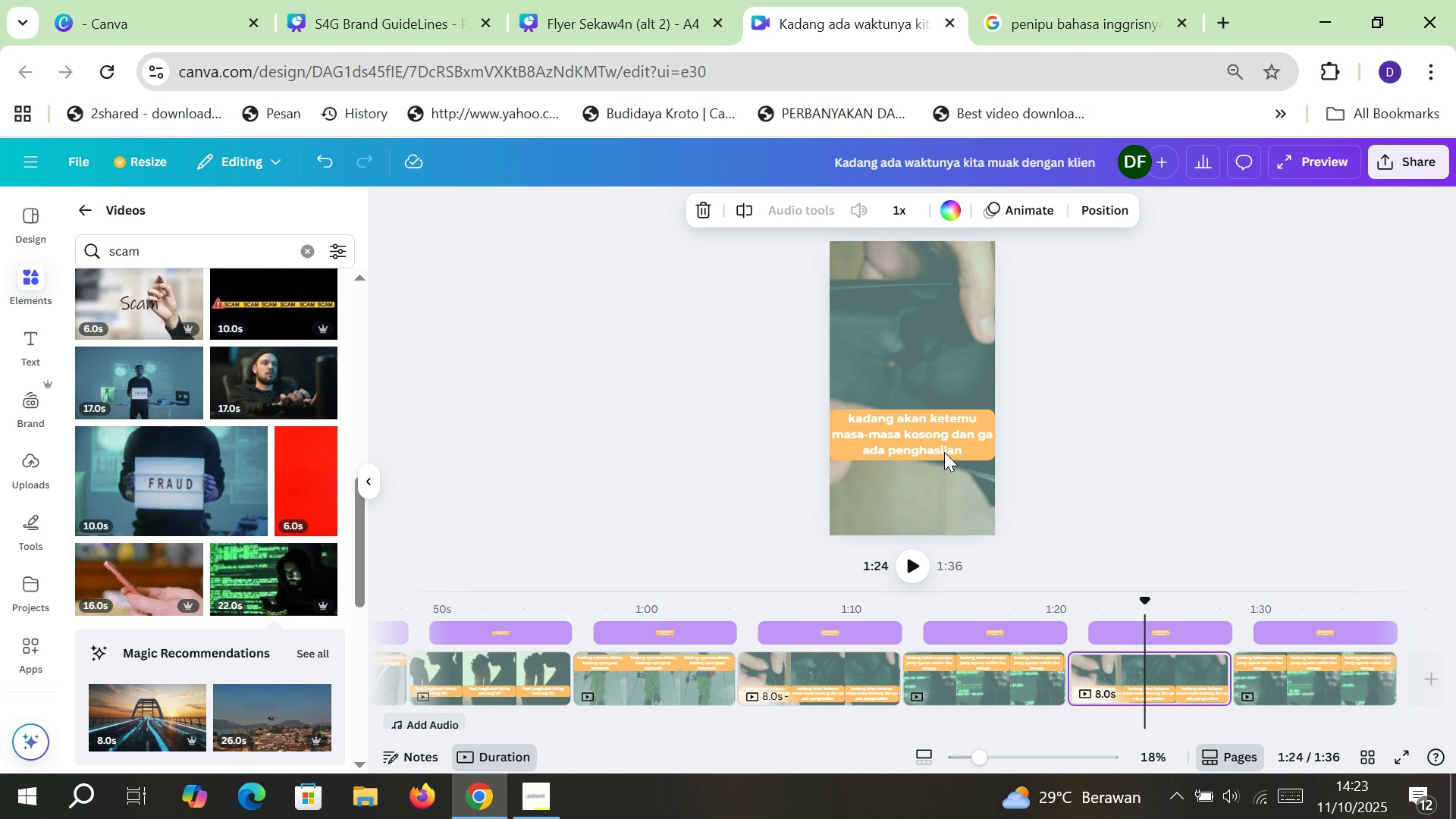 
double_click([944, 452])
 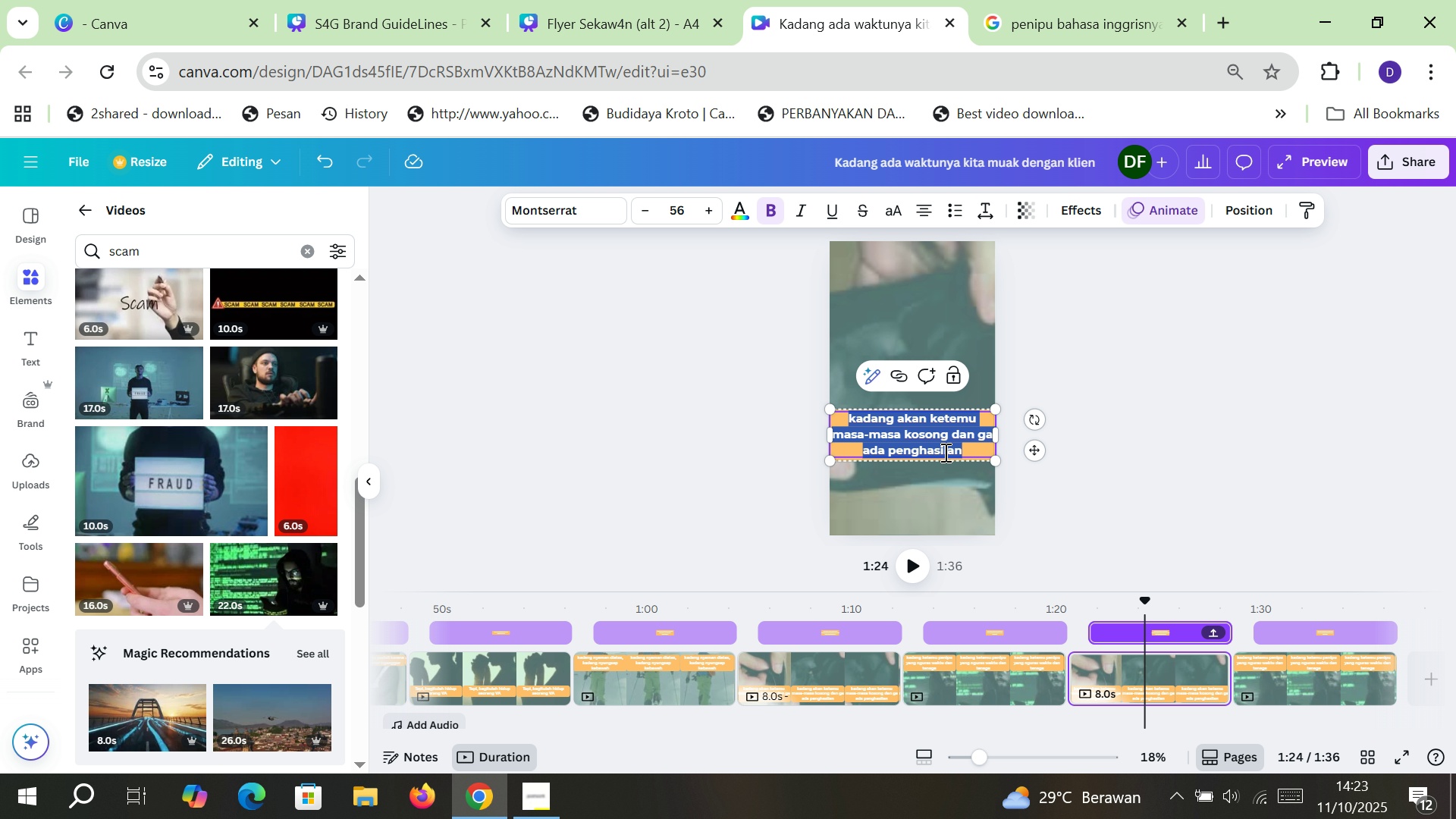 
type(TAP KADANG KETEMU JUGA MASA-MASA MAKMUR DAN PEKER)
key(Backspace)
key(Backspace)
key(Backspace)
key(Backspace)
type(DENGAN PEKERJAAN )
key(Backspace)
key(Backspace)
key(Backspace)
key(Backspace)
key(Backspace)
key(Backspace)
 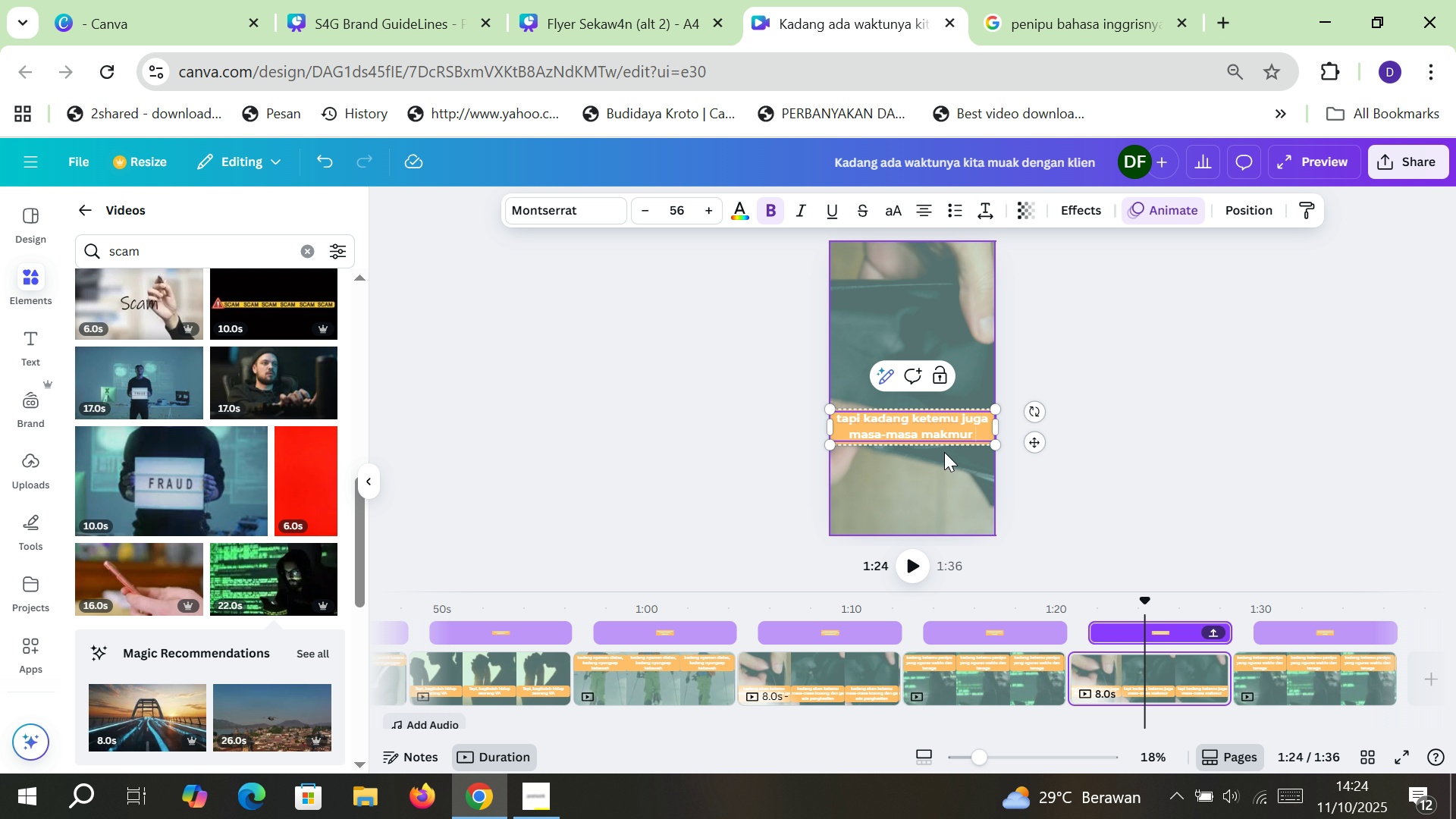 
wait(9.2)
 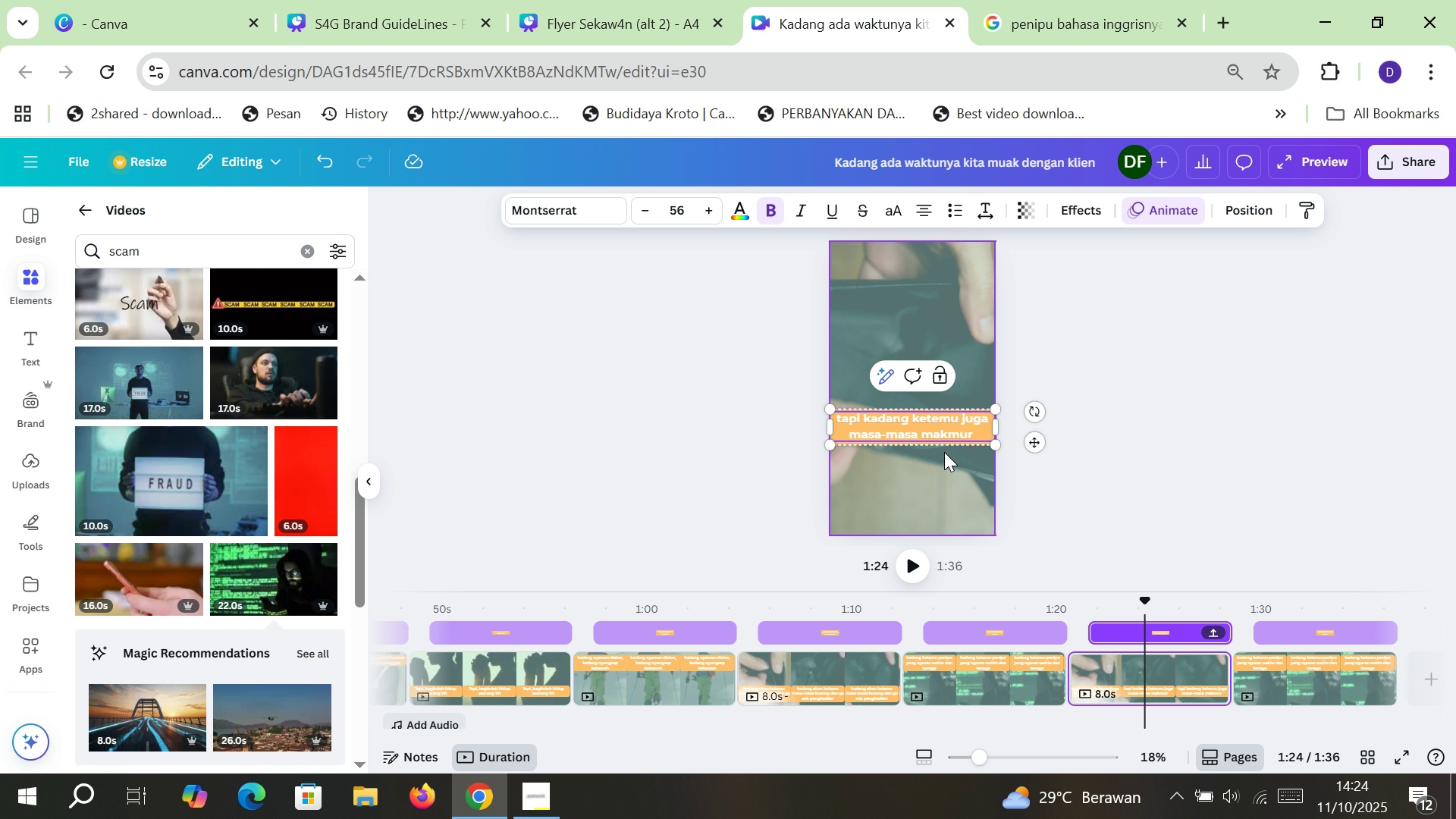 
type(DAN PEKEJRAAN YANG MUDAH)
 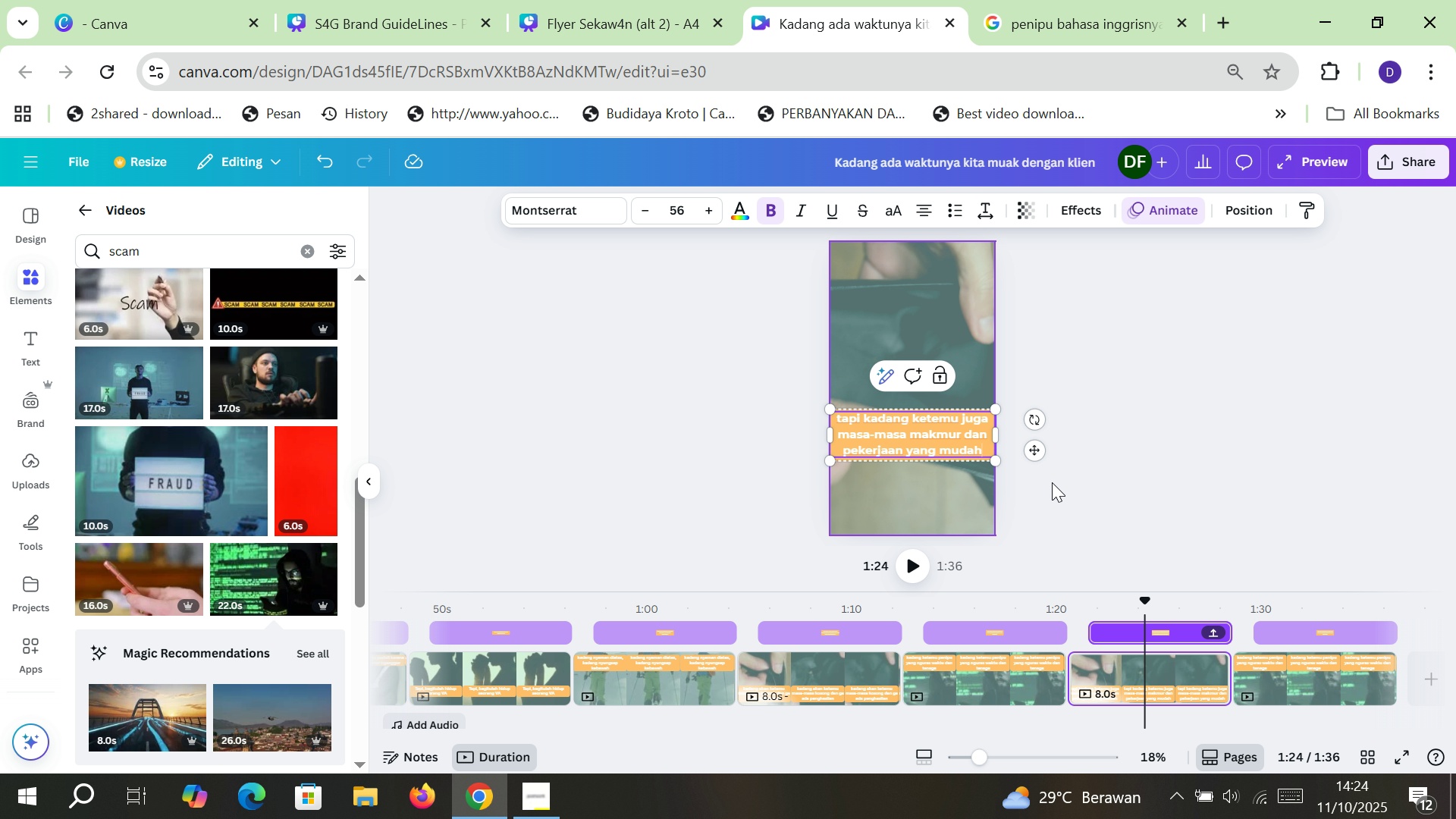 
left_click([1140, 500])
 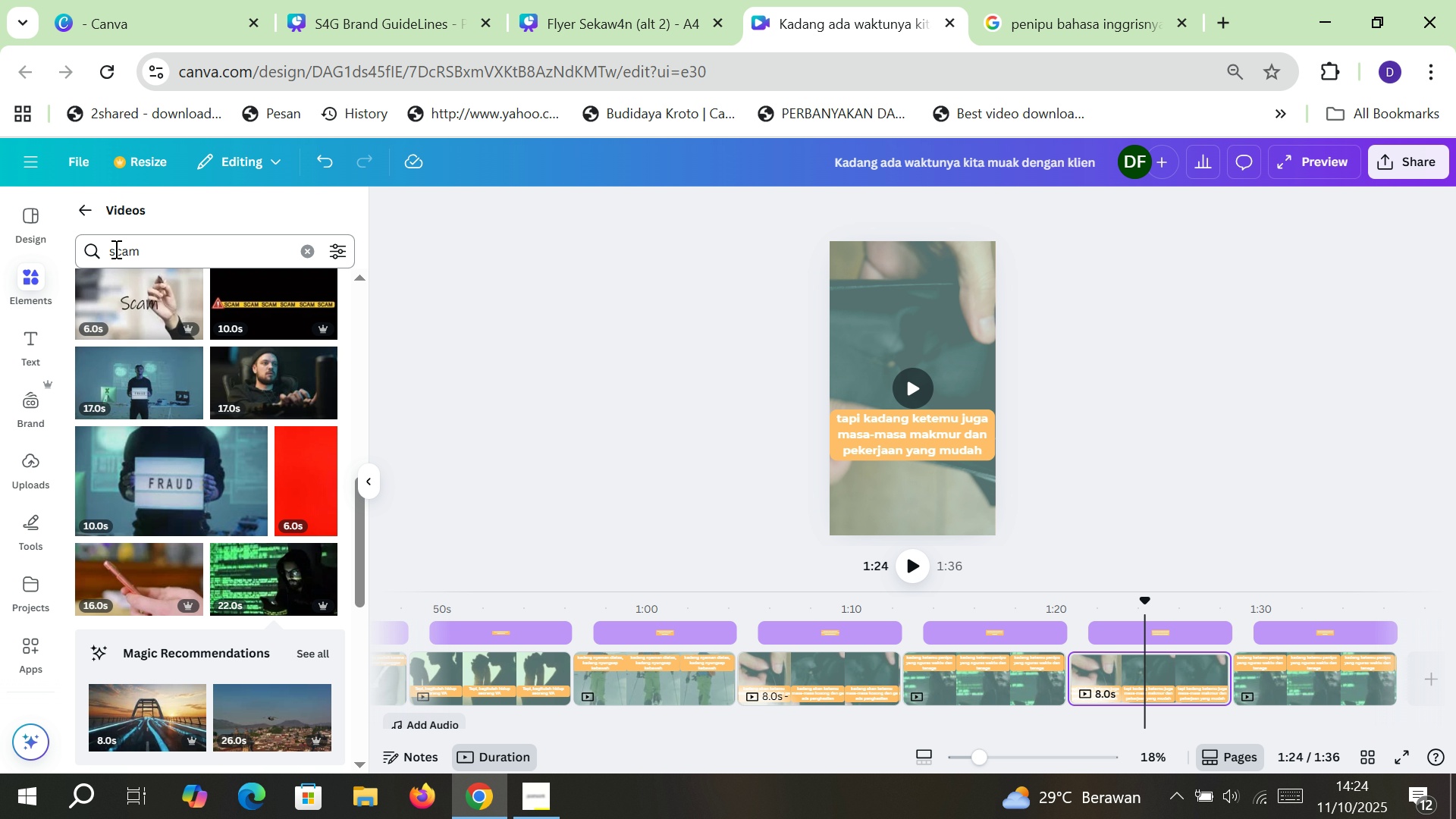 
double_click([115, 249])
 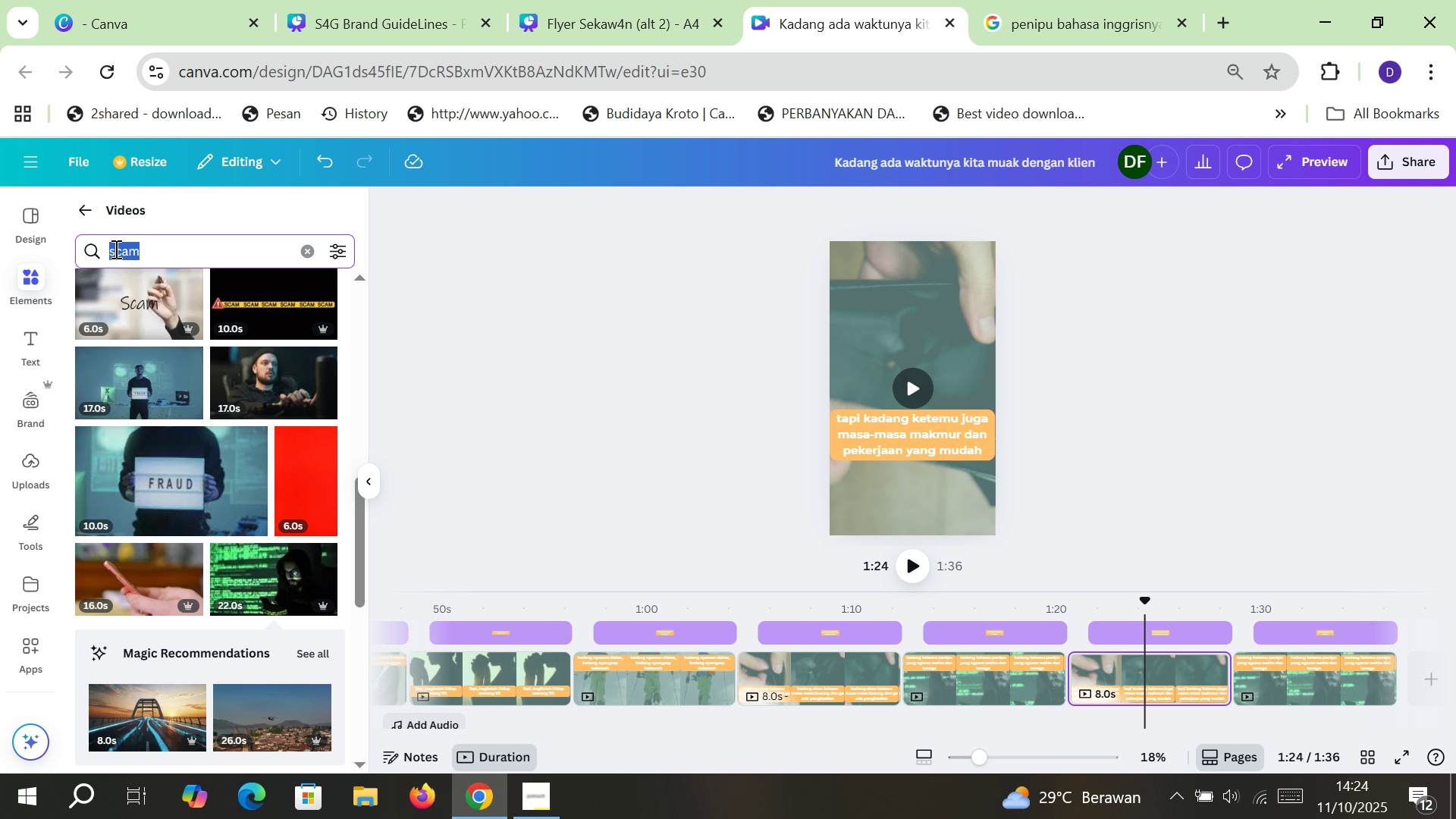 
type(ENJOY)
 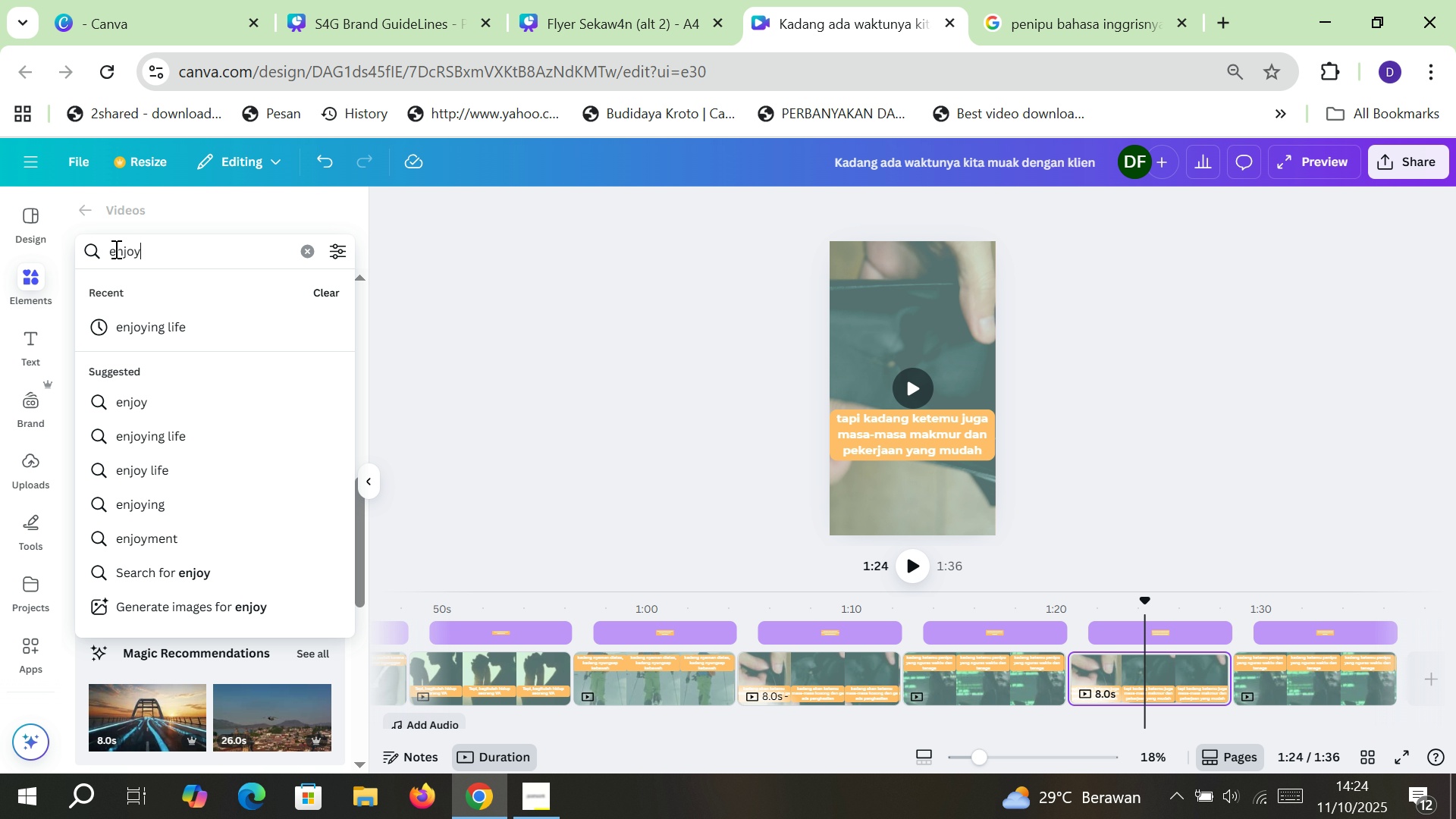 
key(Enter)
 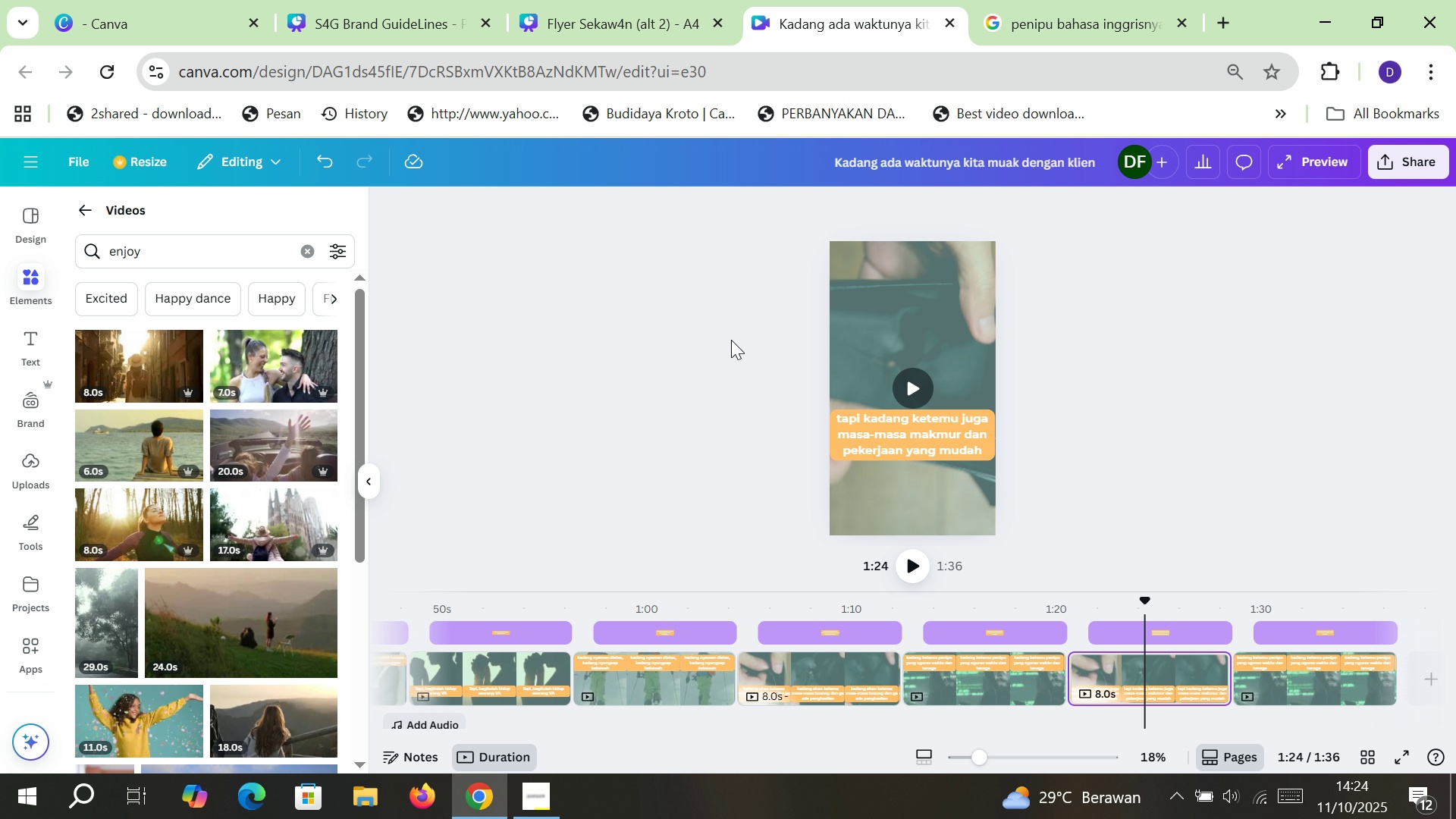 
left_click([843, 311])
 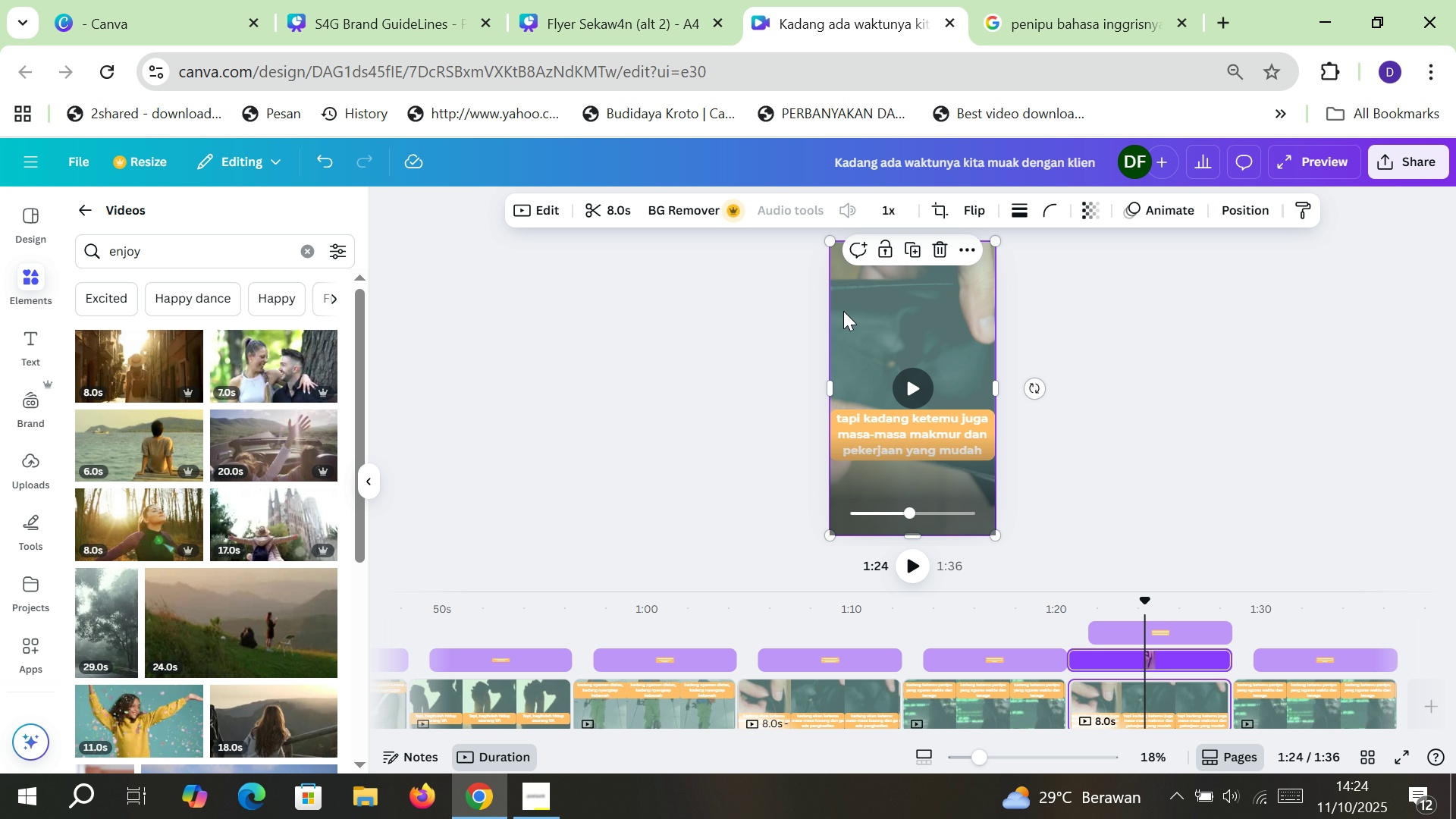 
key(Delete)
 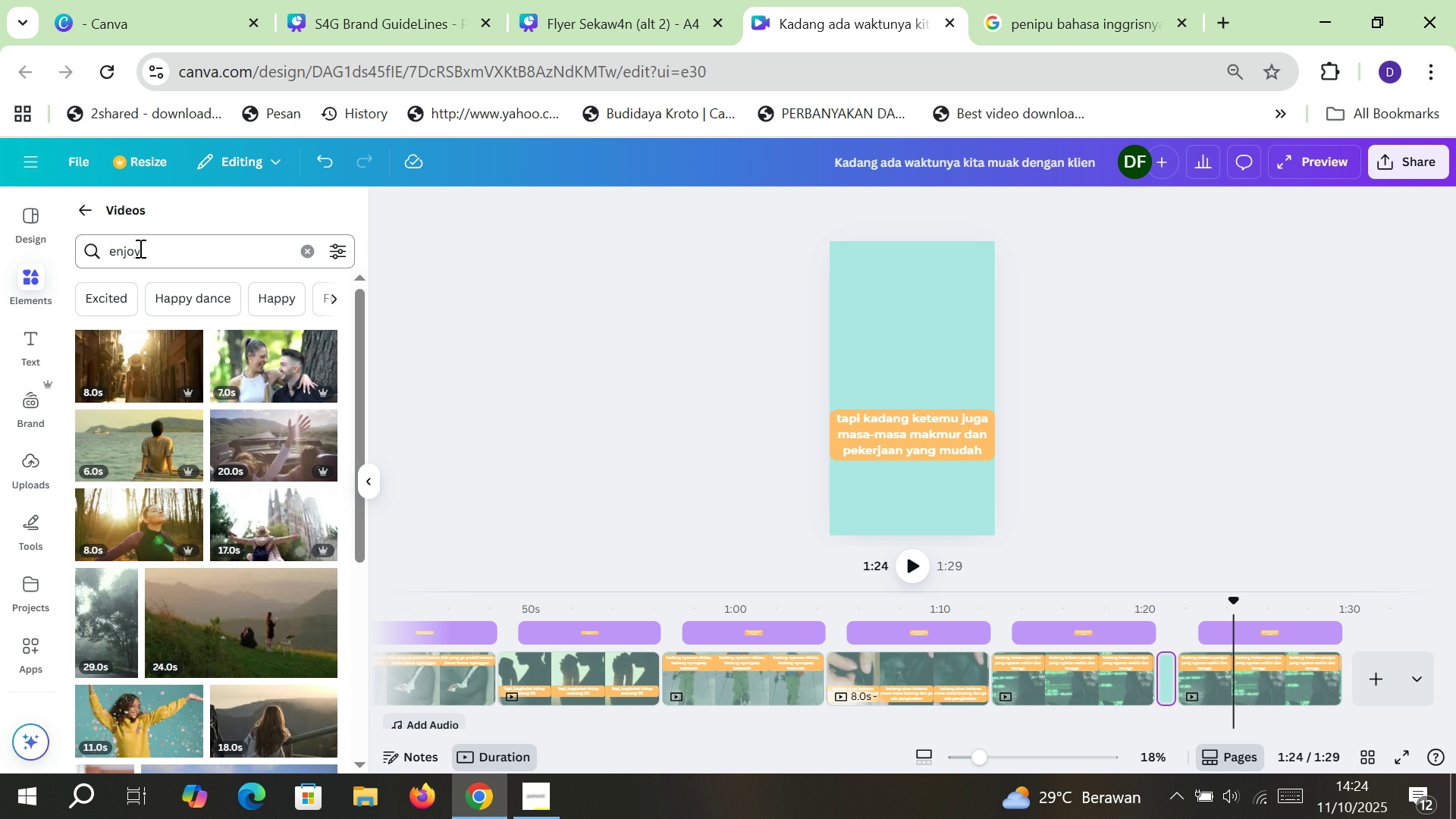 
double_click([137, 247])
 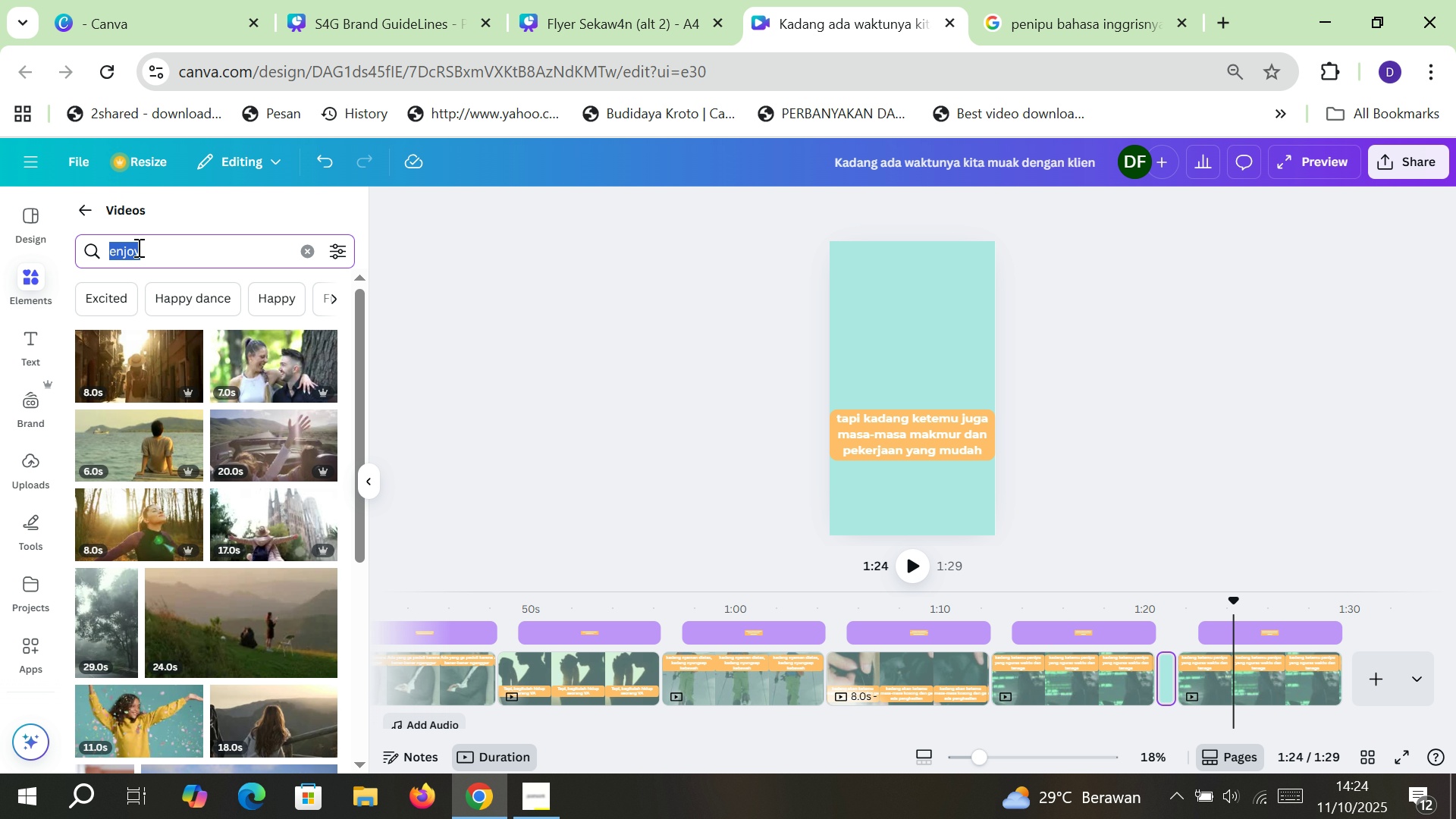 
type(EASY JOB)
 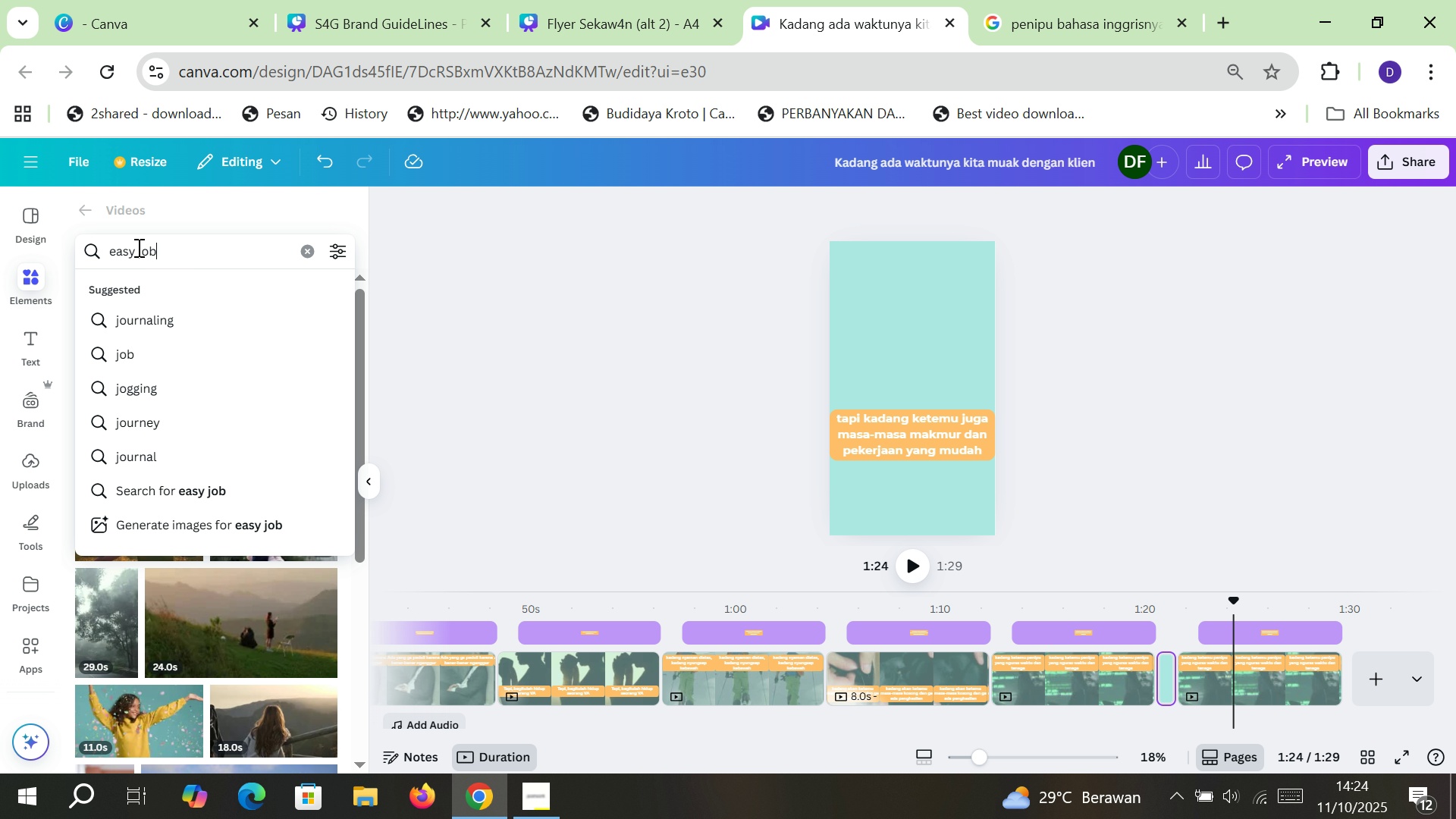 
key(Enter)
 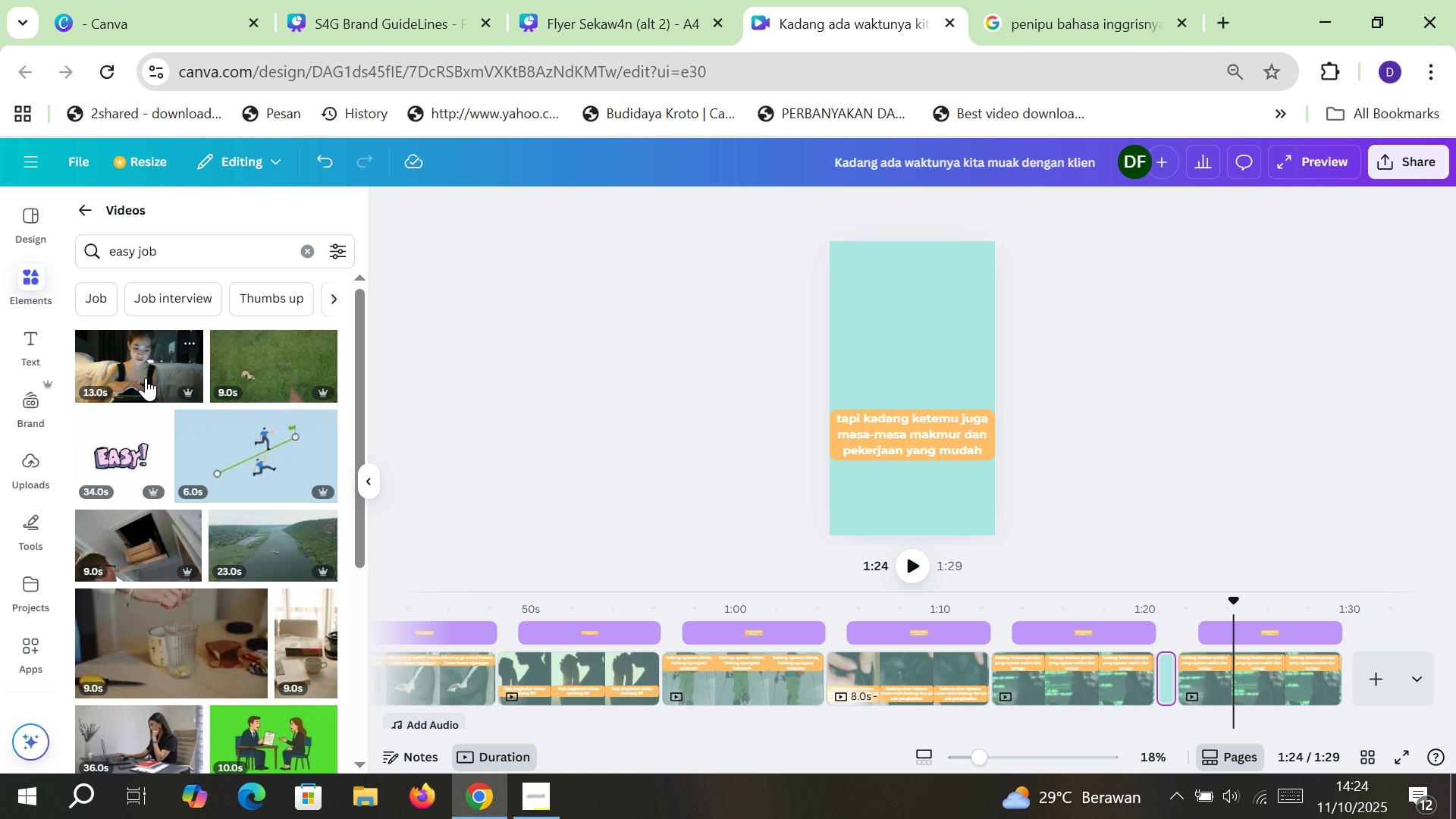 
wait(8.54)
 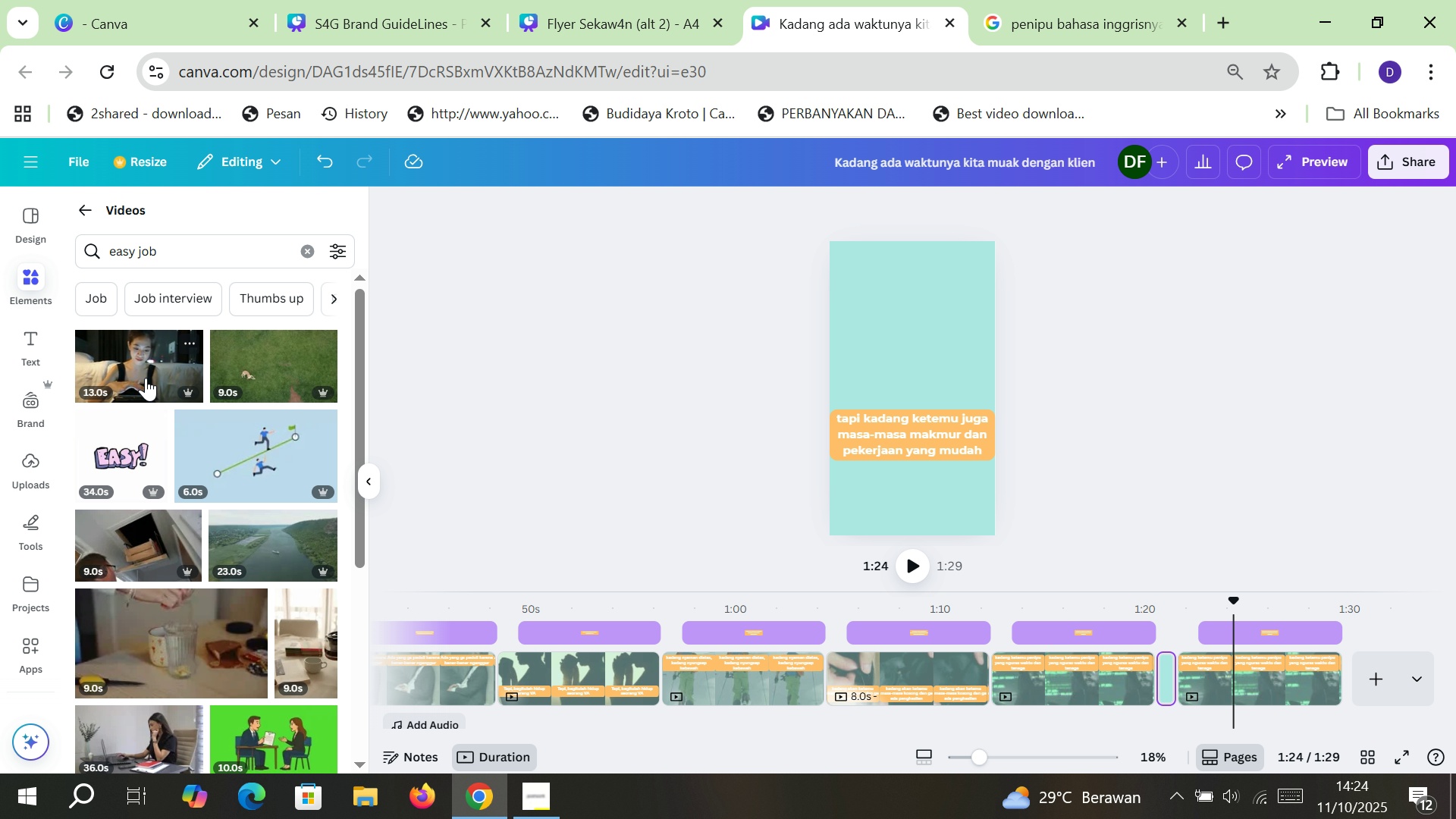 
scroll: coordinate [249, 535], scroll_direction: down, amount: 1.0
 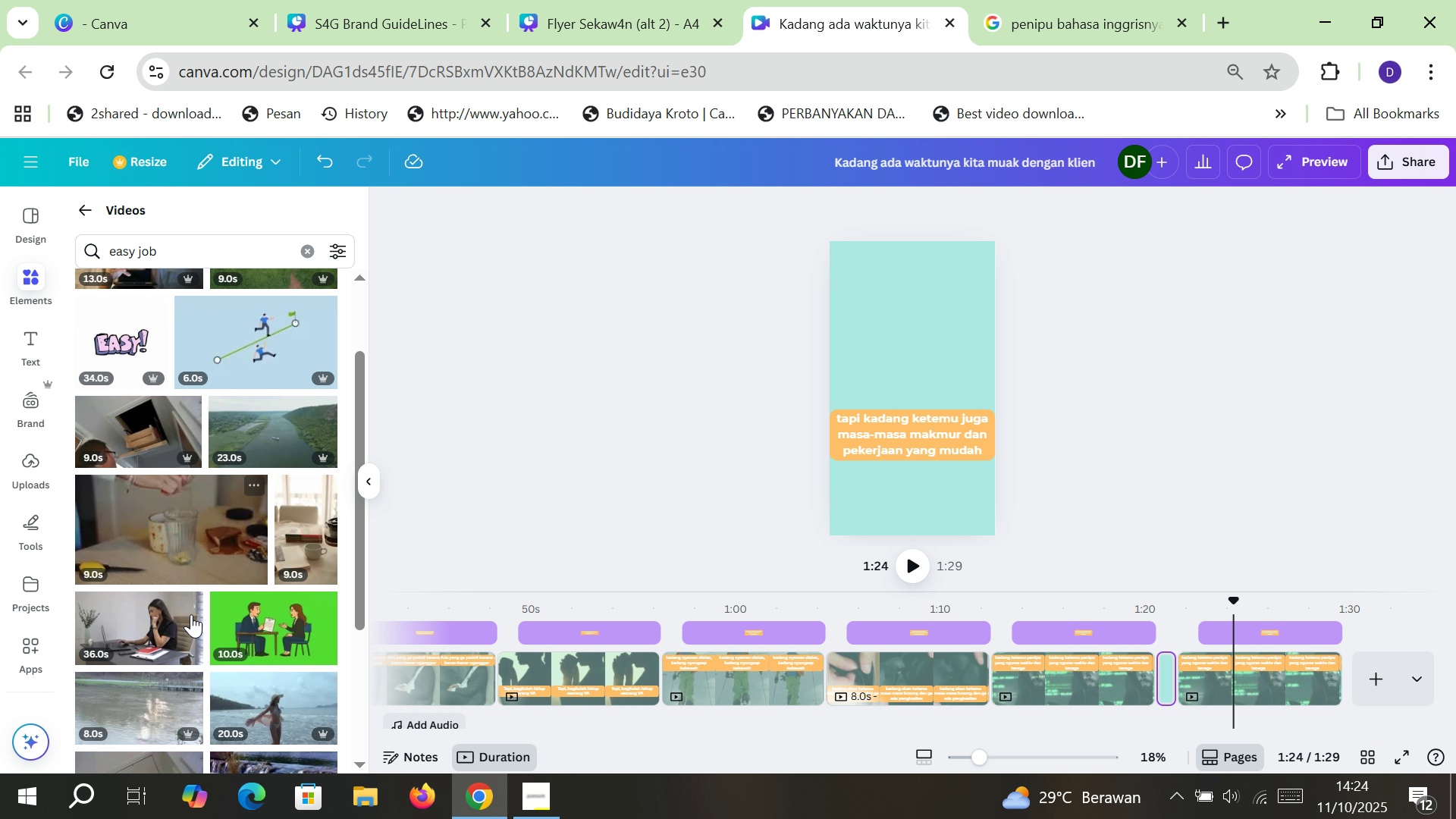 
mouse_move([174, 621])
 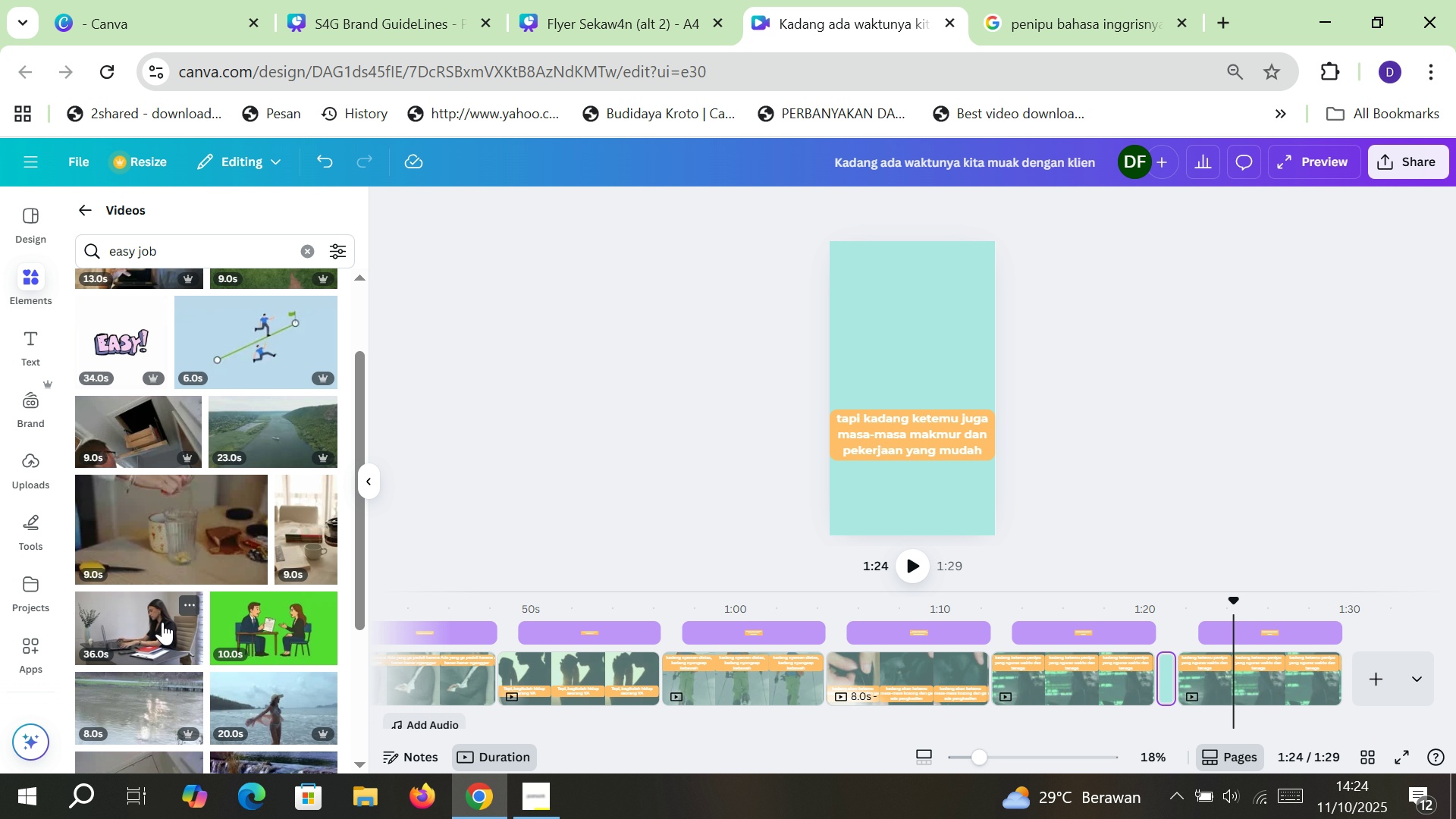 
scroll: coordinate [161, 621], scroll_direction: up, amount: 2.0
 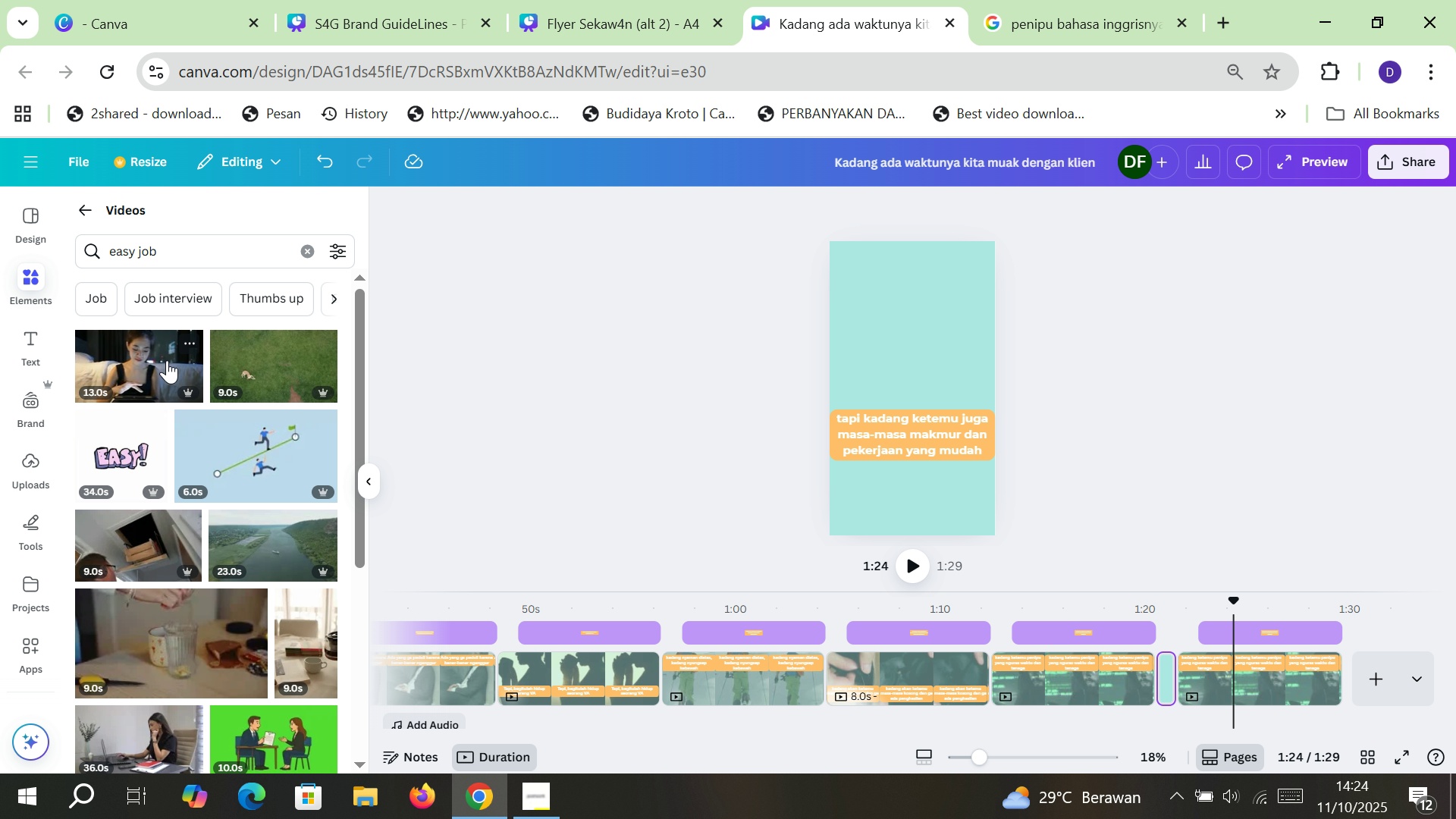 
left_click([167, 360])
 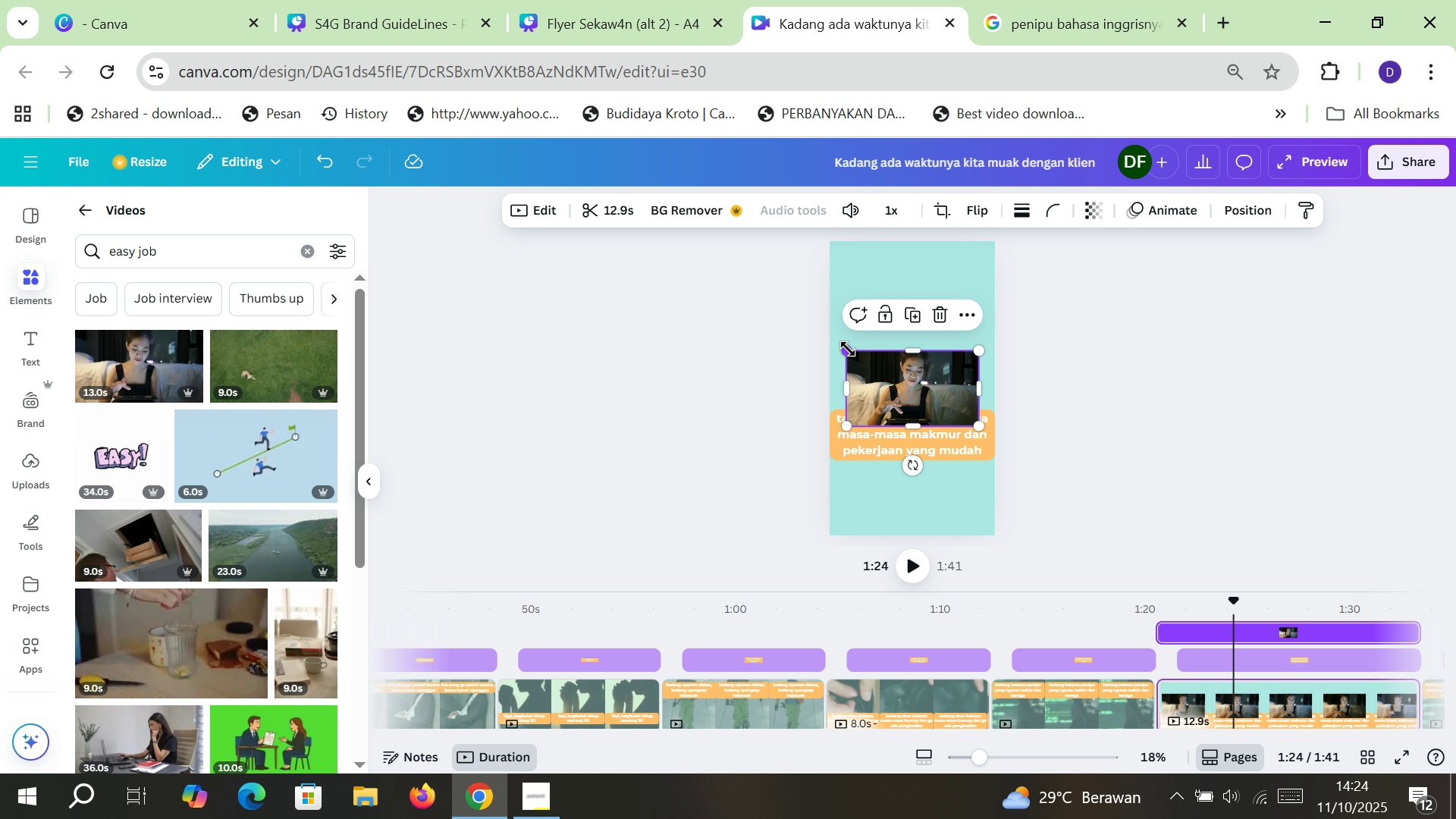 
wait(5.26)
 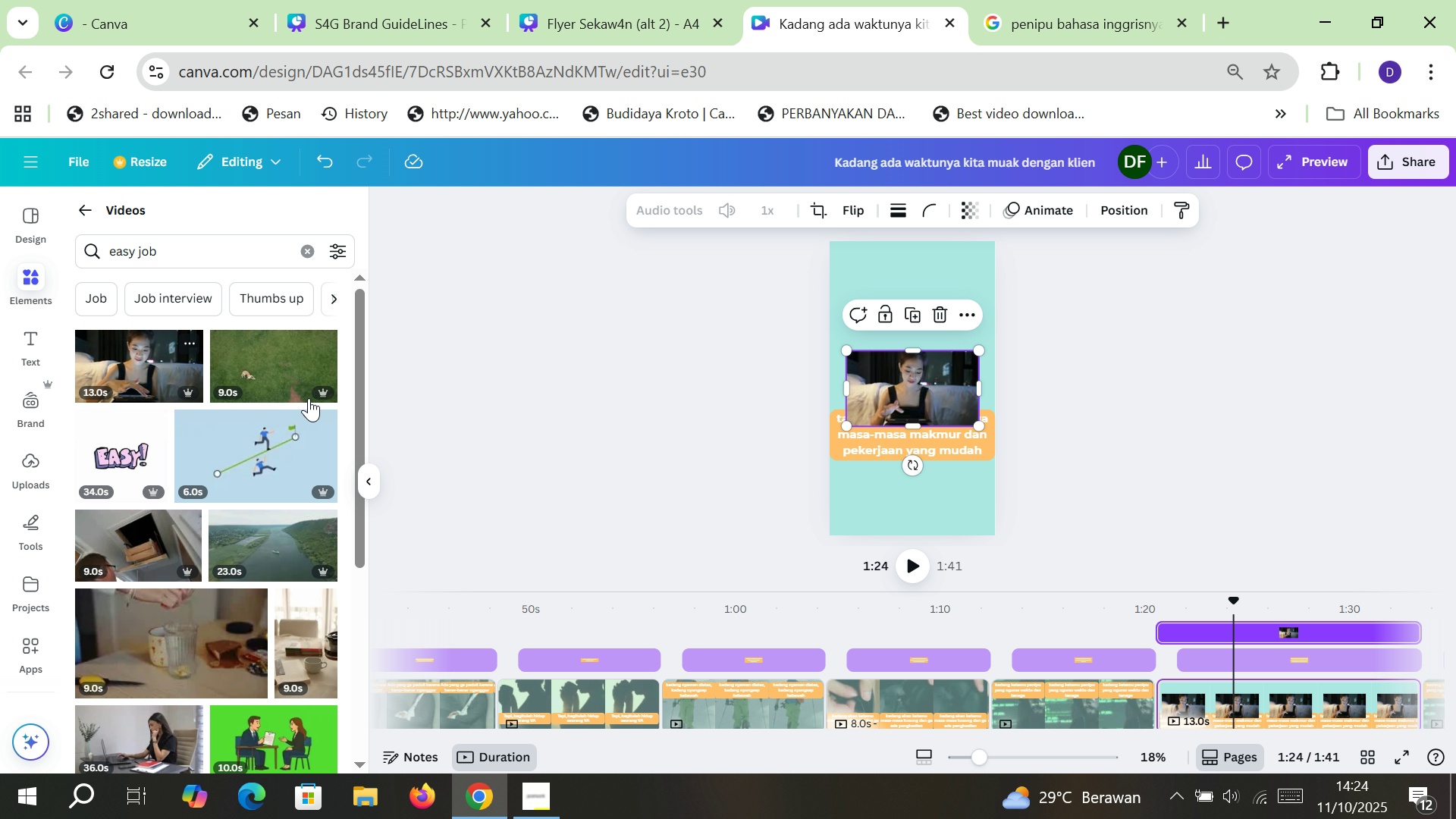 
left_click_drag(start_coordinate=[848, 349], to_coordinate=[650, 243])
 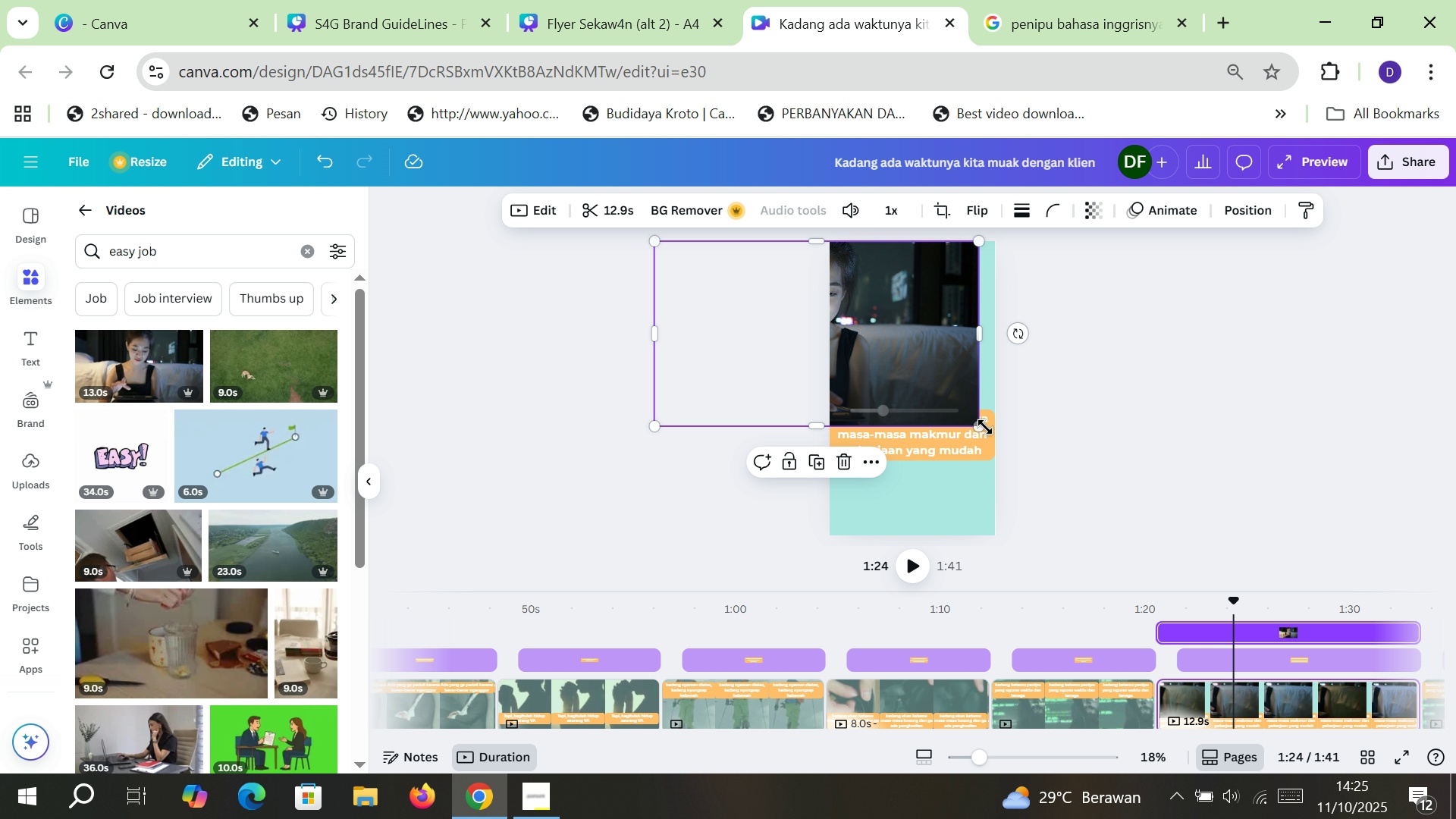 
left_click_drag(start_coordinate=[985, 424], to_coordinate=[1168, 547])
 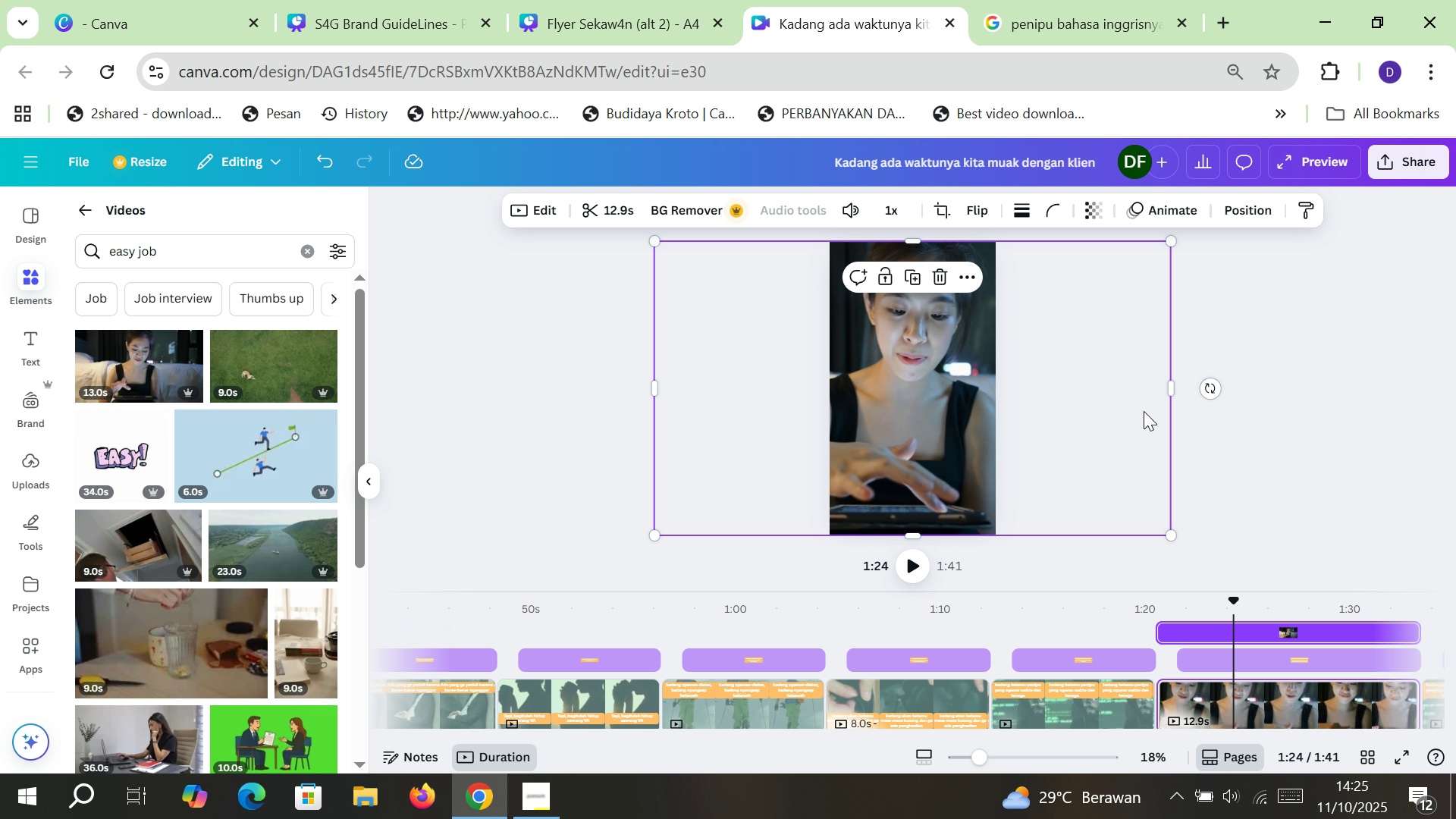 
key(Control+BracketLeft)
 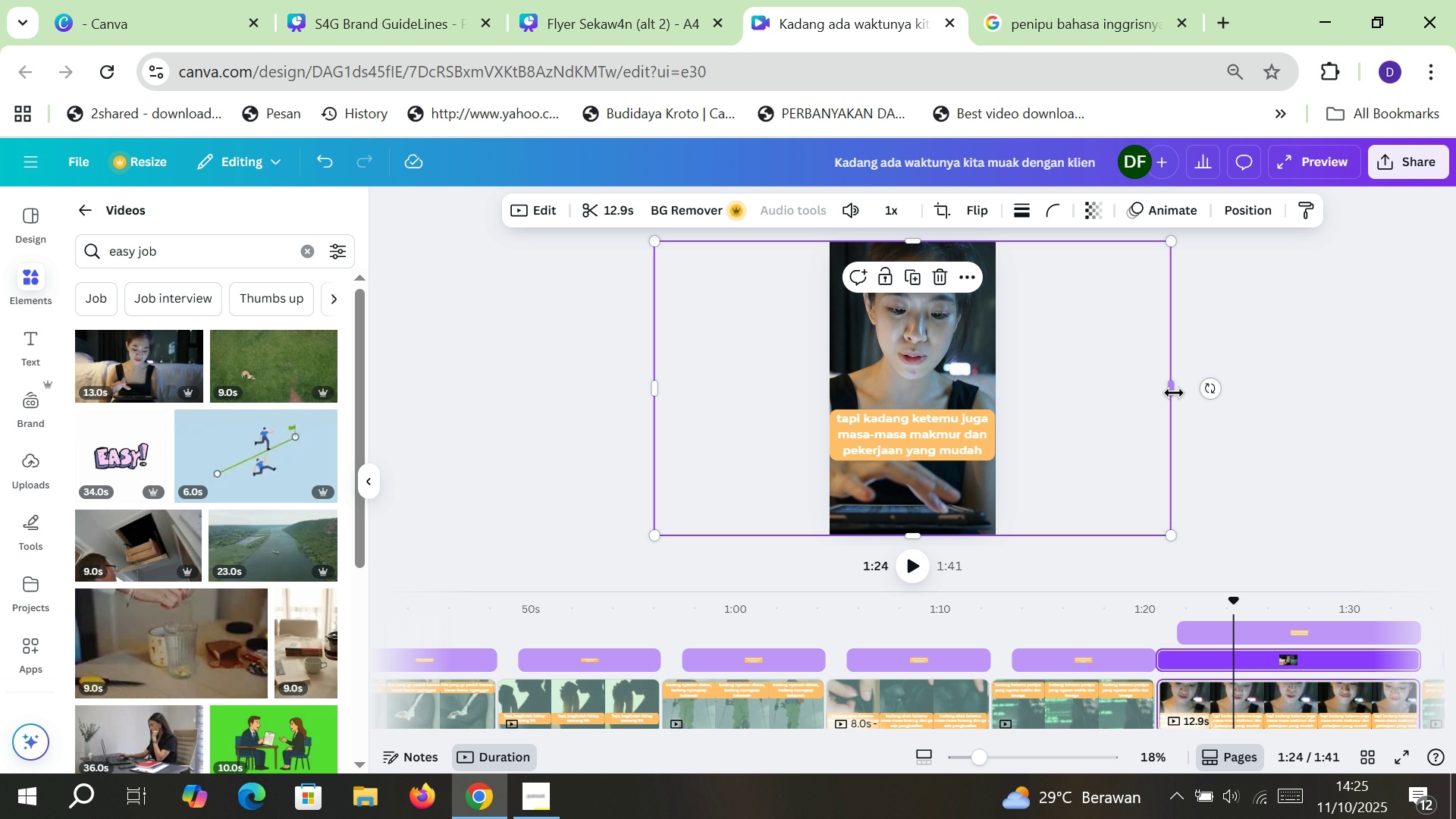 
left_click_drag(start_coordinate=[1174, 393], to_coordinate=[998, 384])
 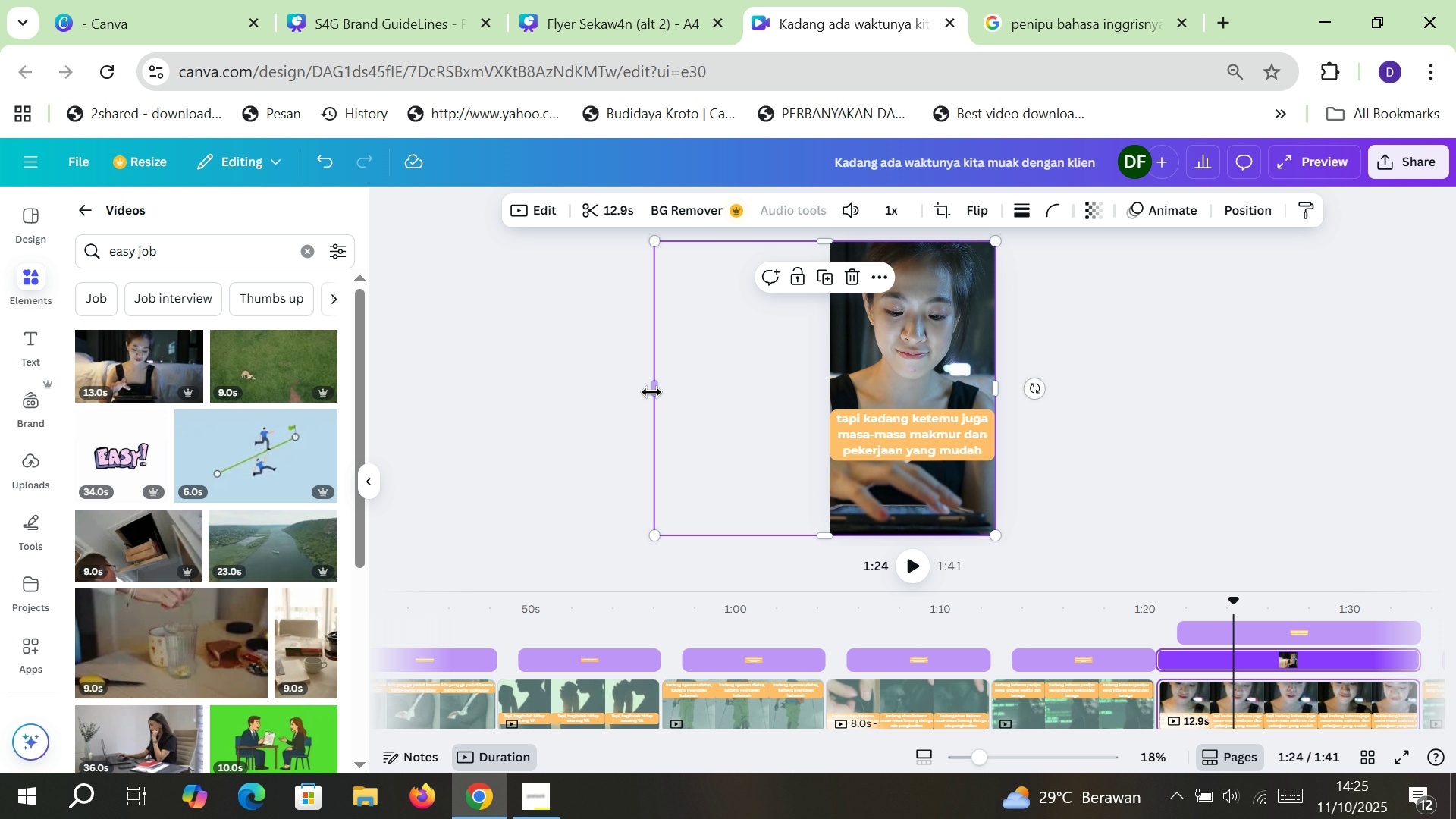 
left_click_drag(start_coordinate=[651, 392], to_coordinate=[824, 394])
 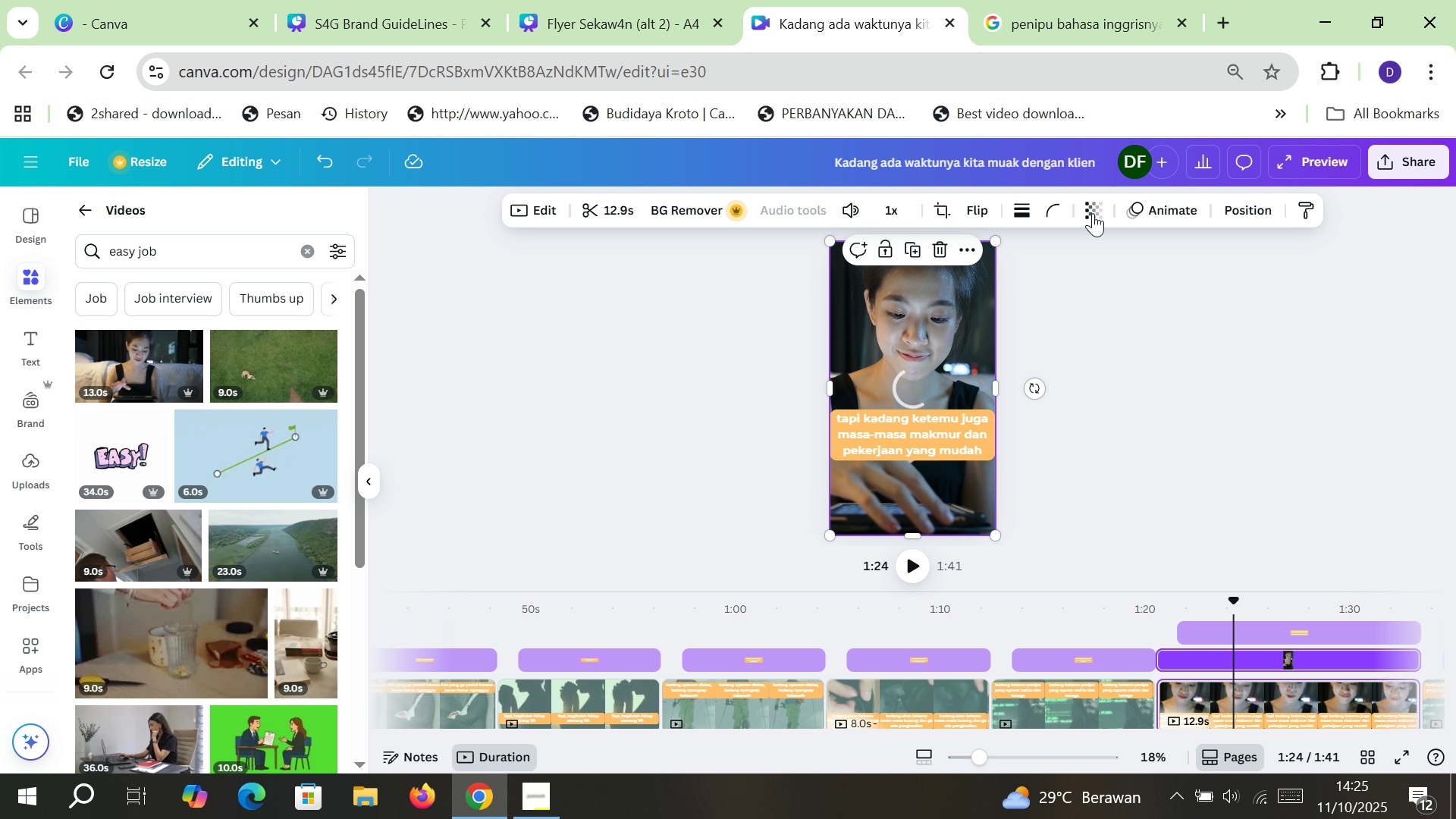 
left_click([1094, 212])
 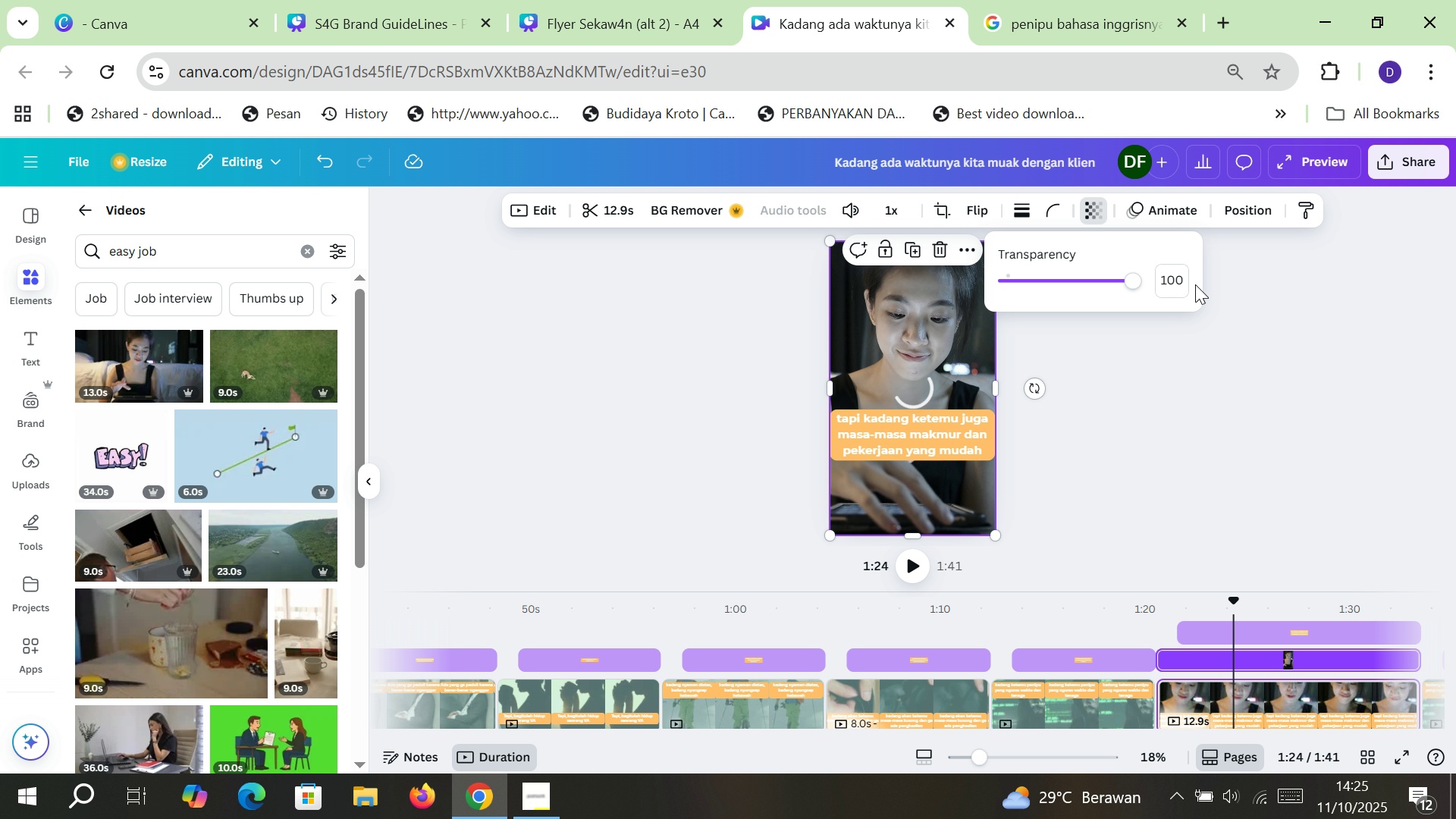 
left_click([1178, 272])
 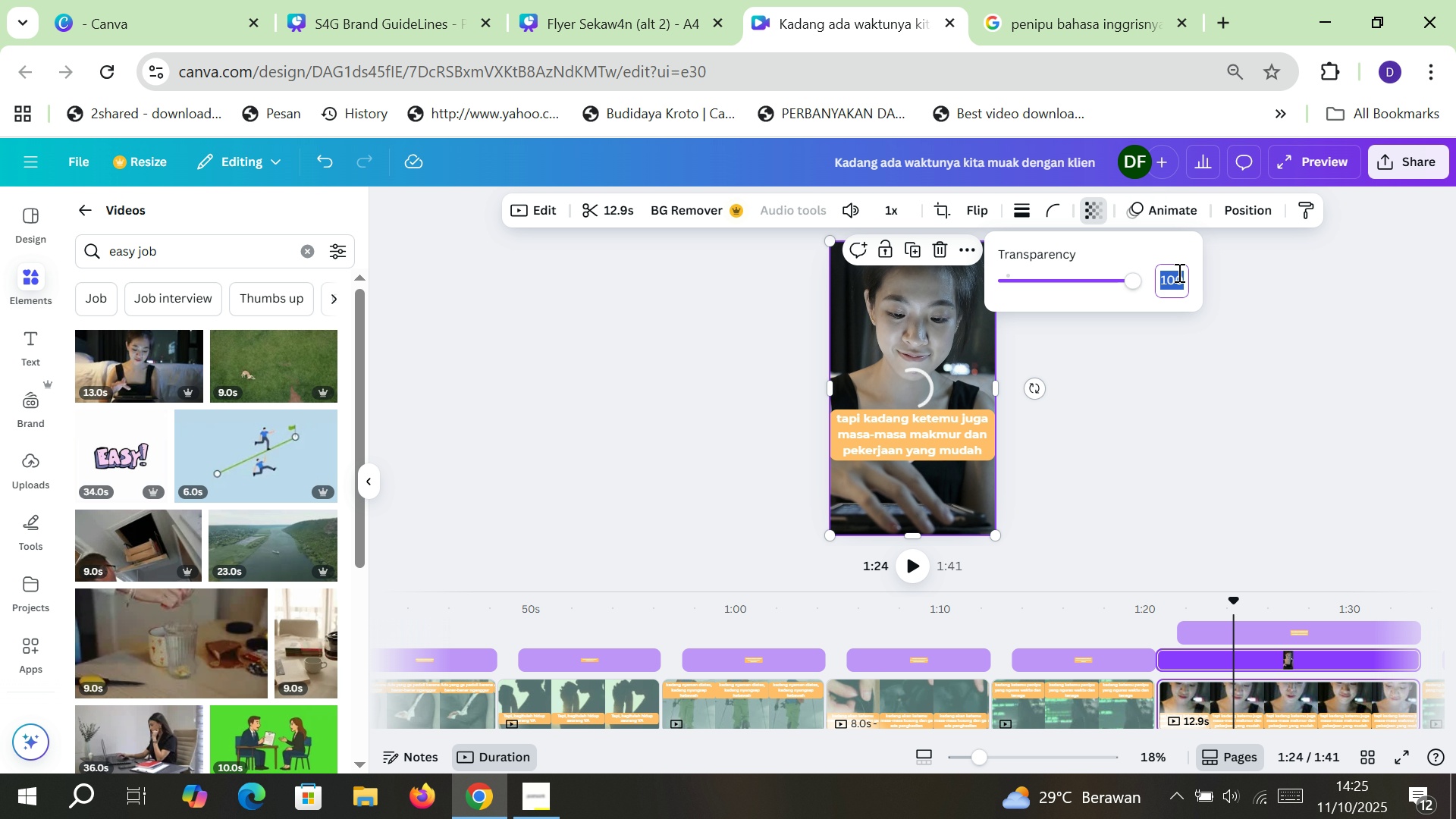 
type(50)
 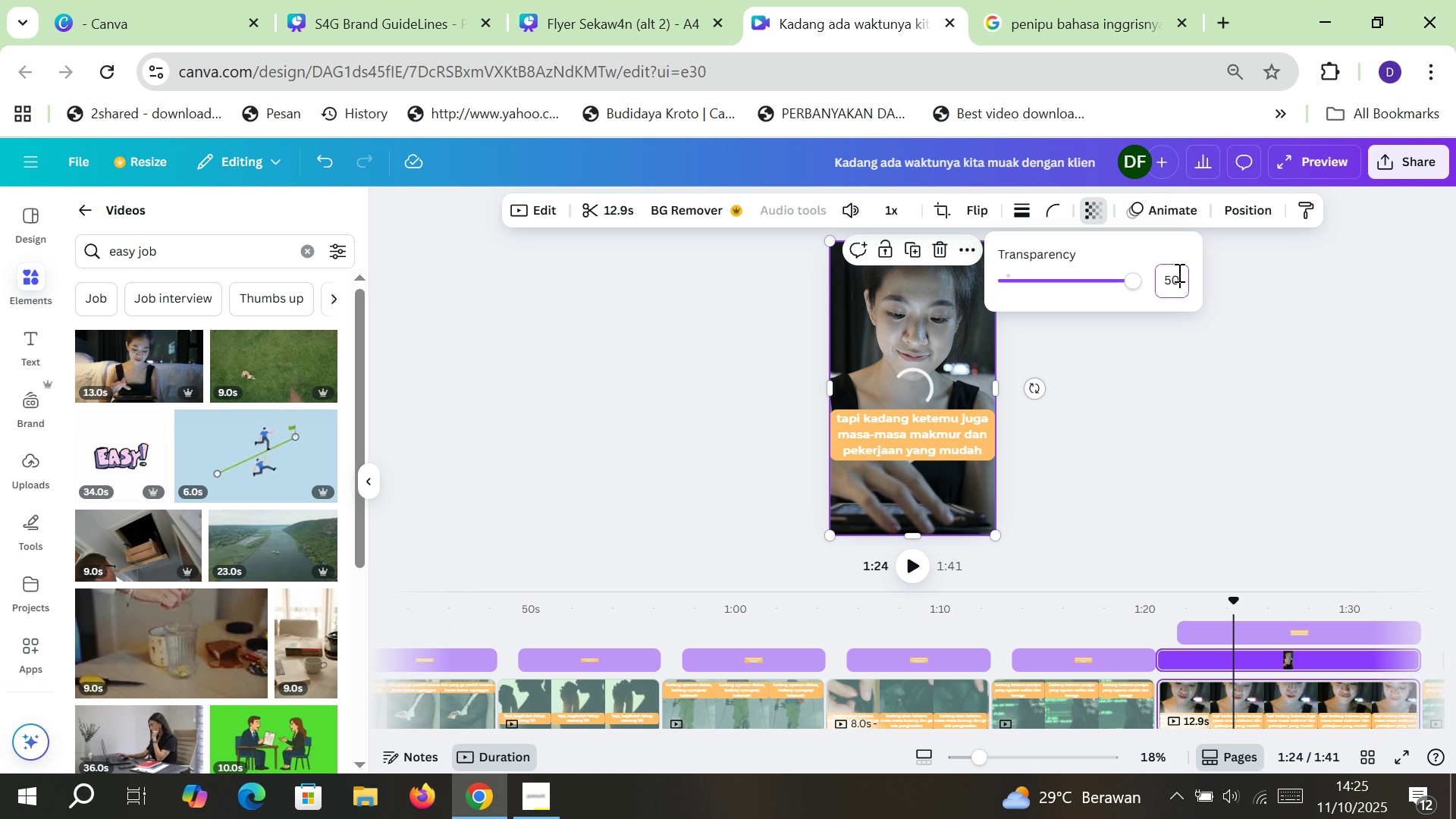 
key(Enter)
 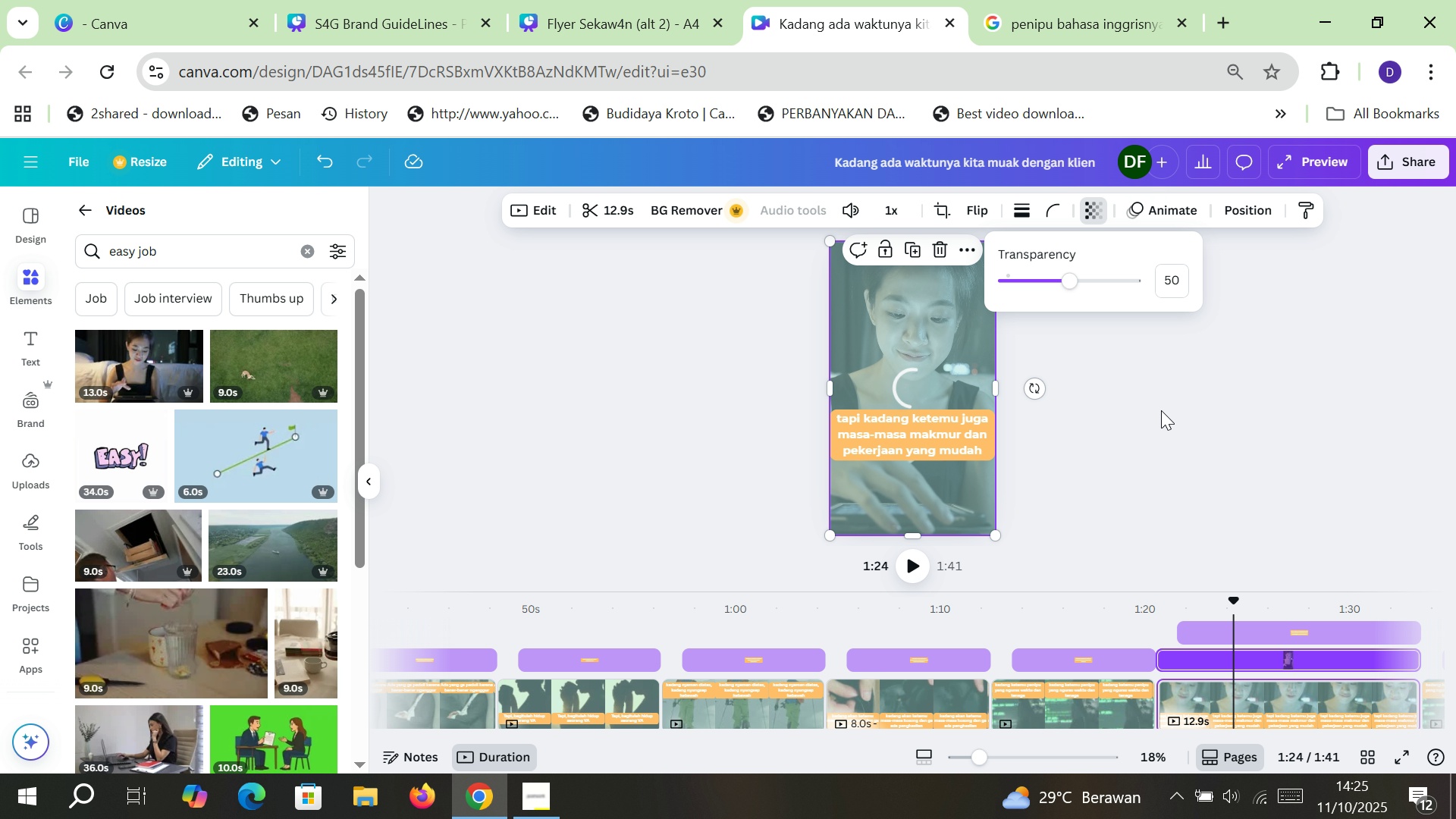 
left_click([1159, 424])
 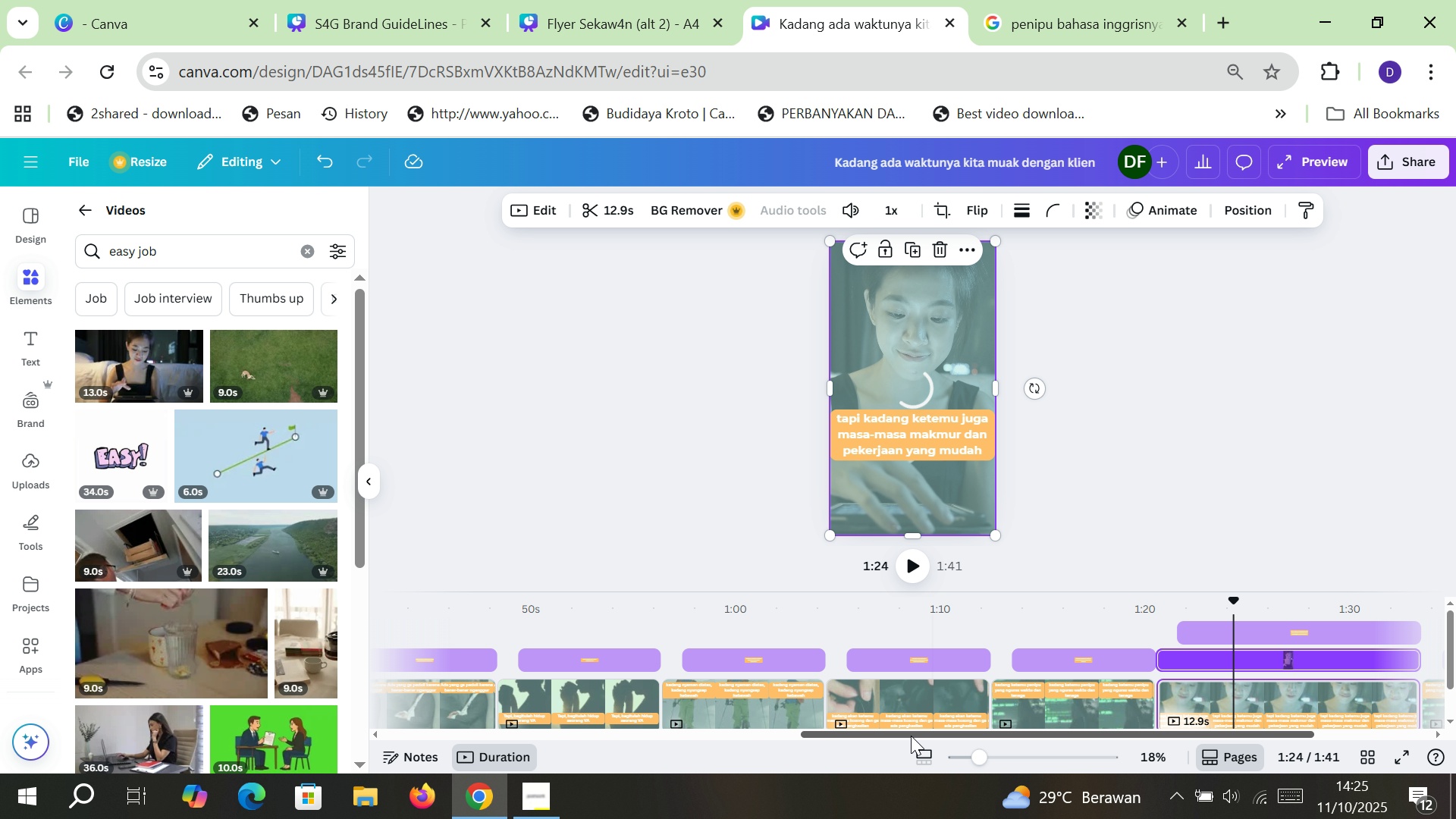 
left_click_drag(start_coordinate=[910, 736], to_coordinate=[1006, 736])
 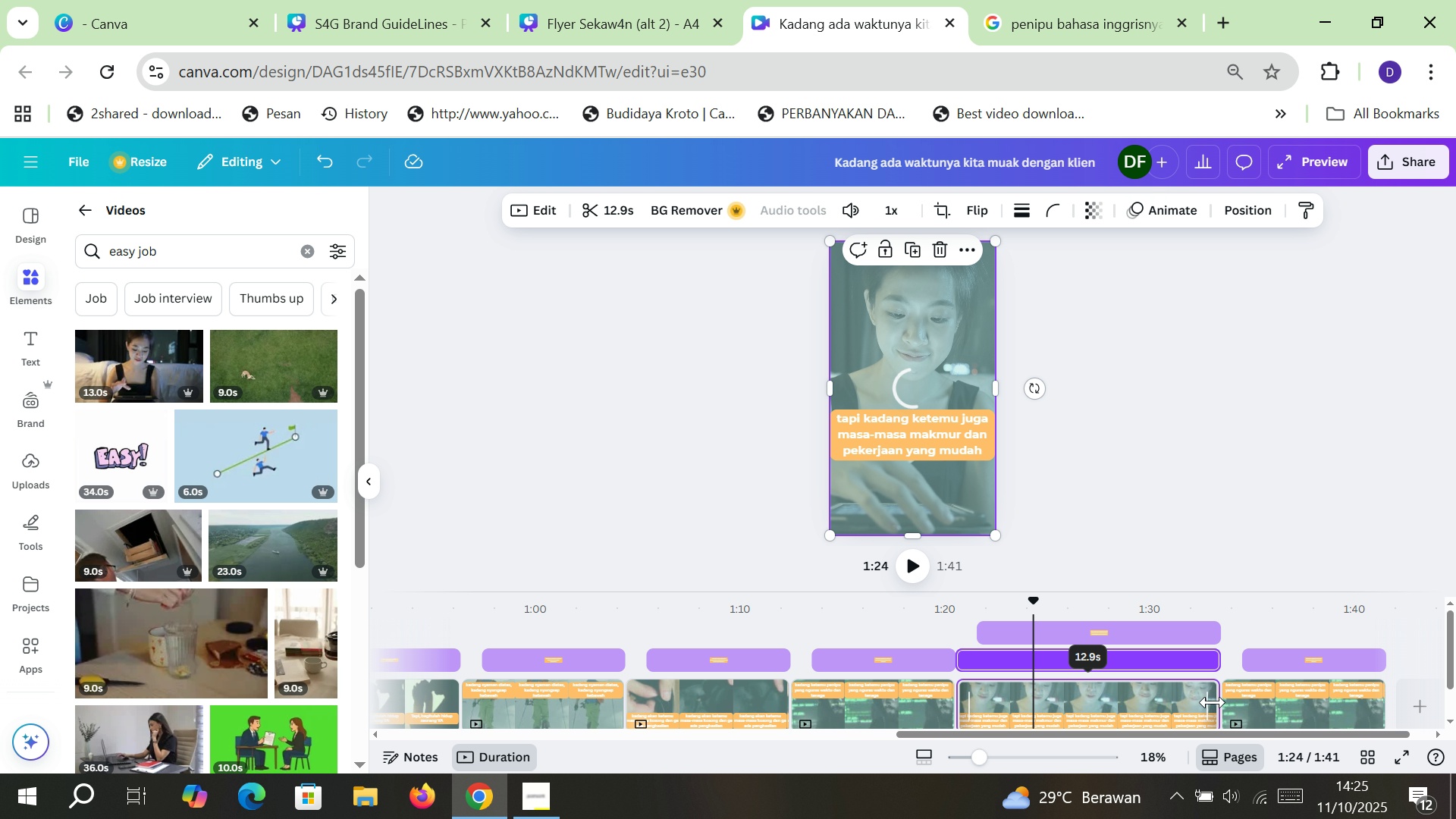 
left_click_drag(start_coordinate=[1213, 702], to_coordinate=[1112, 702])
 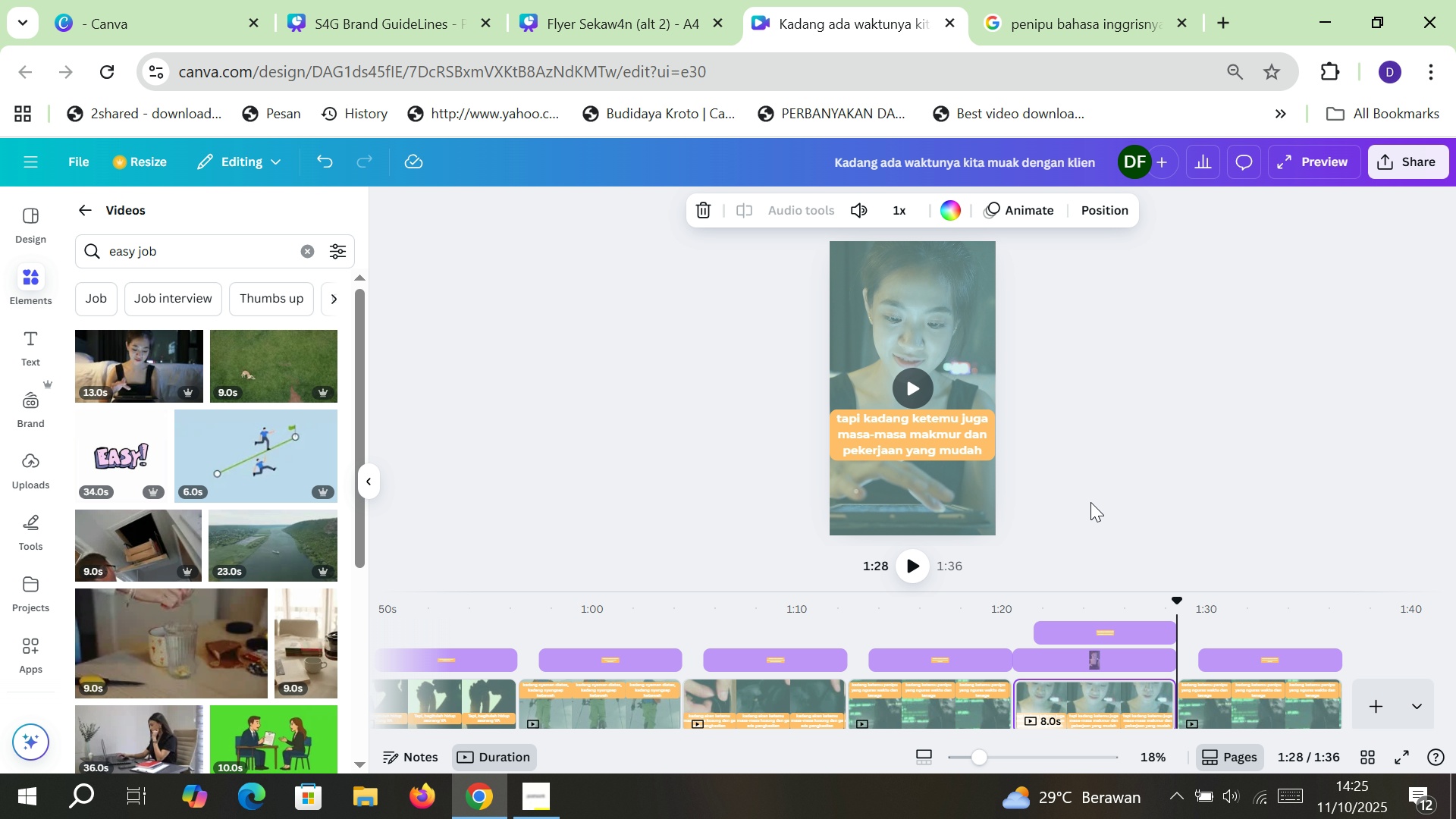 
left_click([1090, 500])
 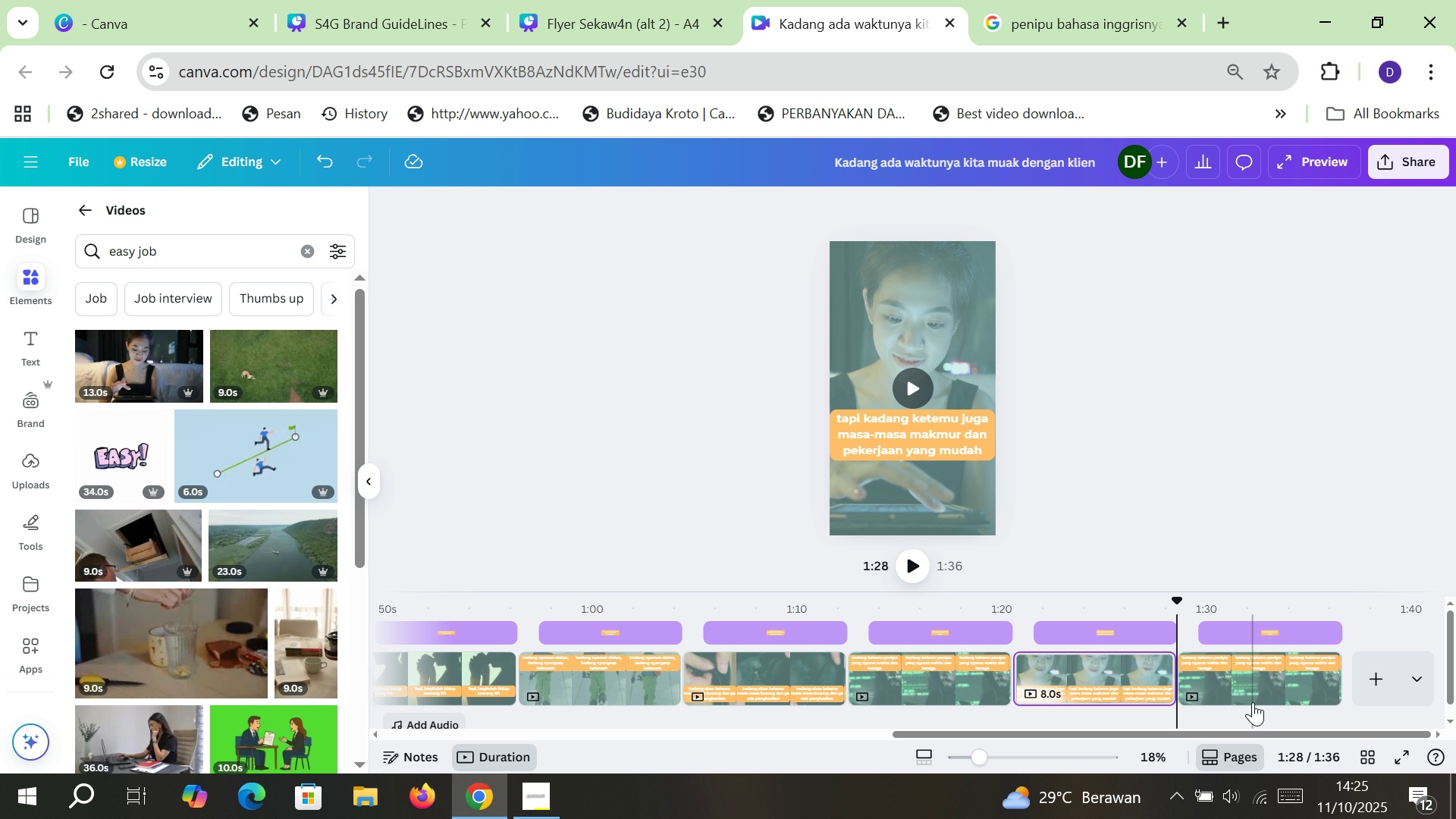 
left_click([1253, 702])
 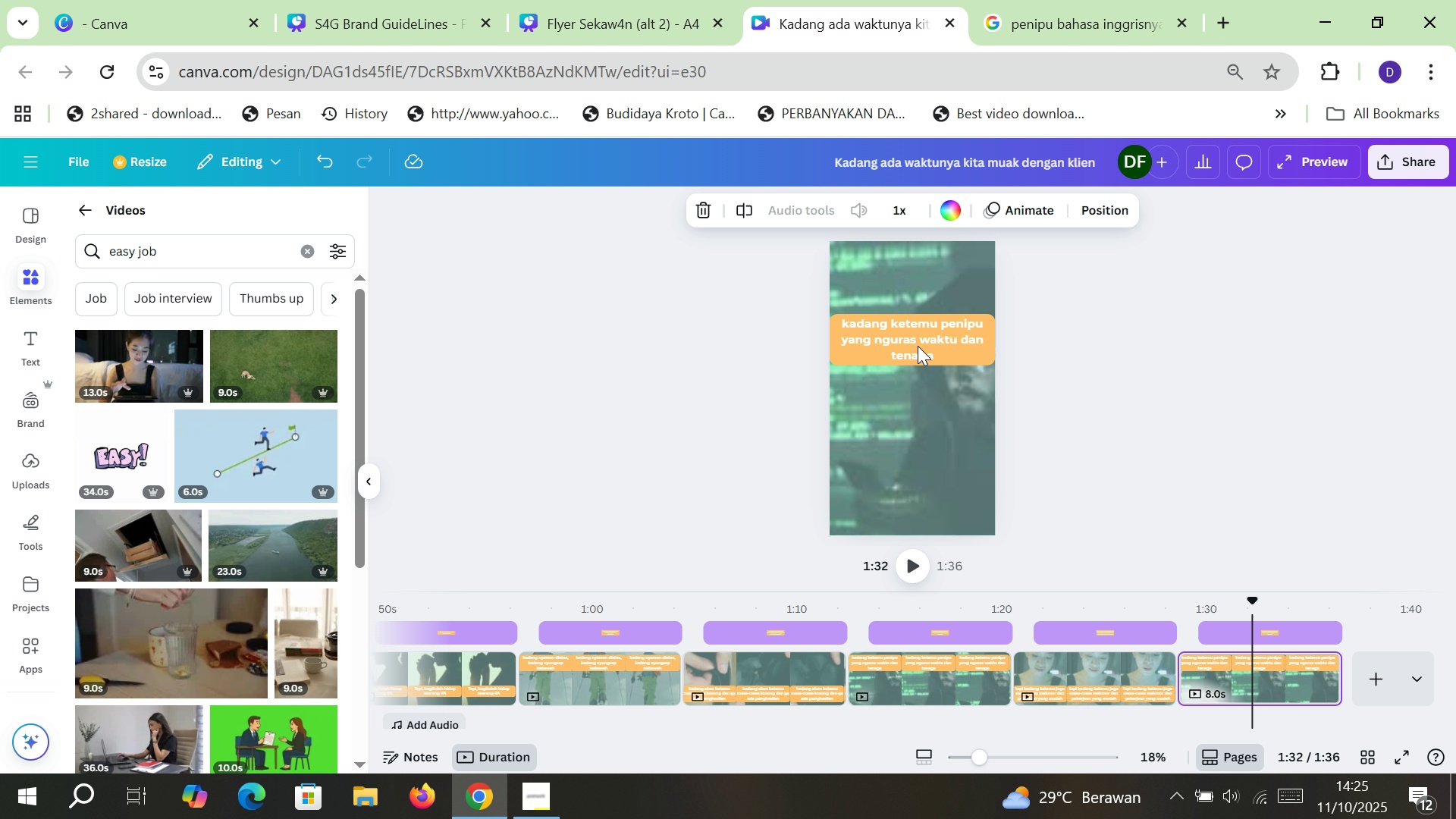 
double_click([918, 346])
 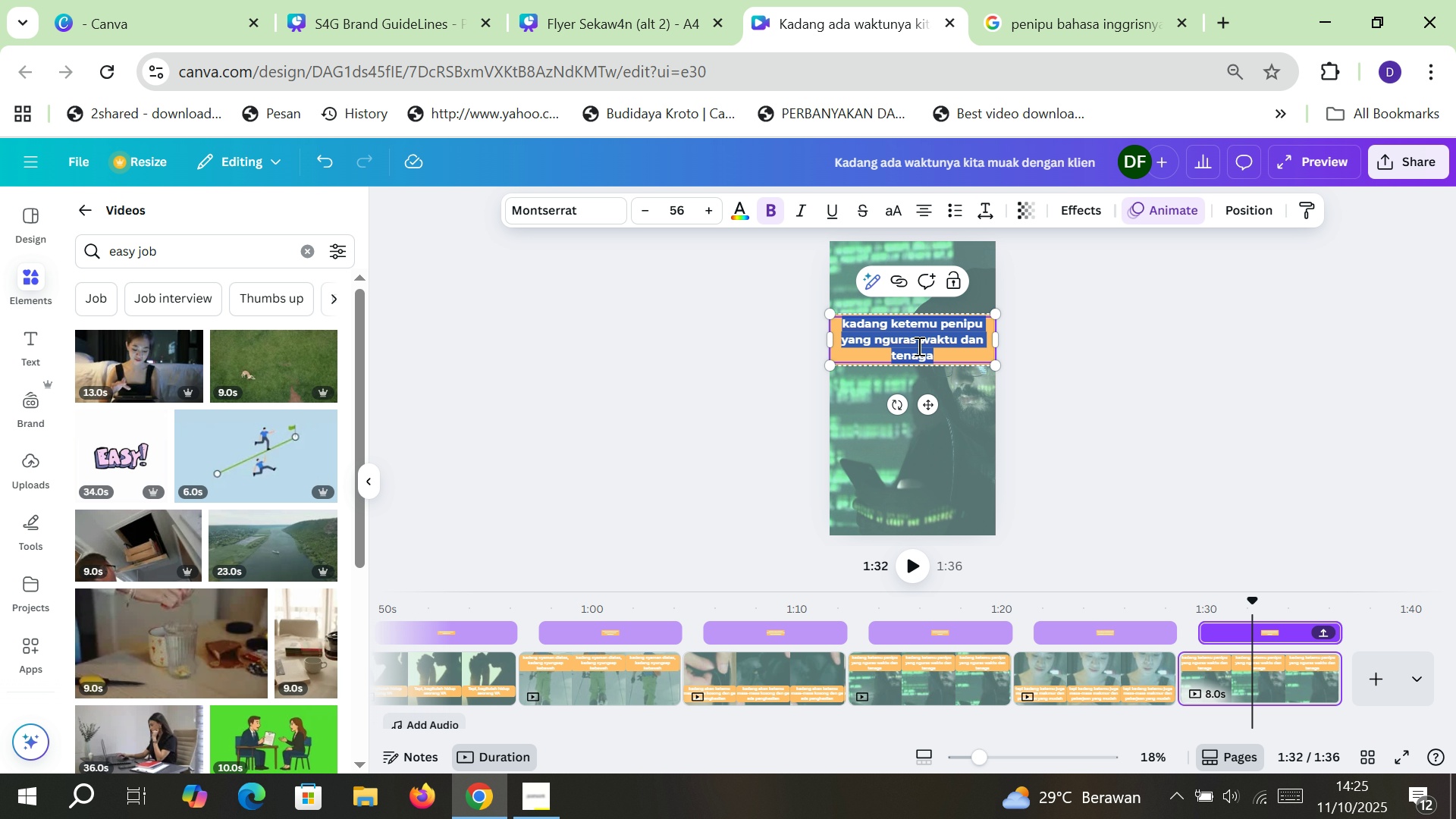 
type(DAN )
key(Backspace)
key(Backspace)
key(Backspace)
key(Backspace)
type(AAU MOME DIMAA KITA MENDAPAT PEMBELAJARAN YANGSANGATERHARGA)
 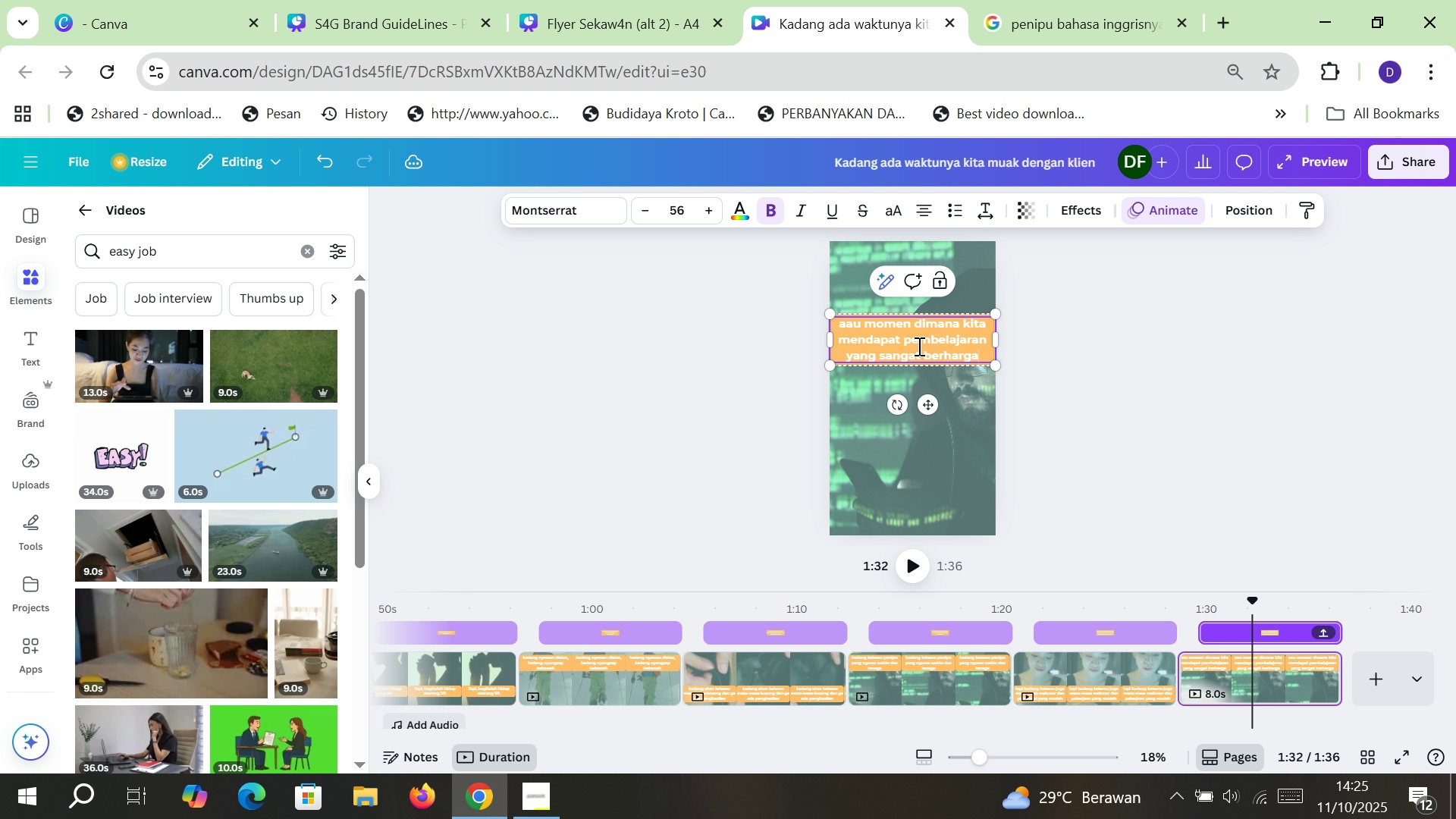 
left_click([1228, 403])
 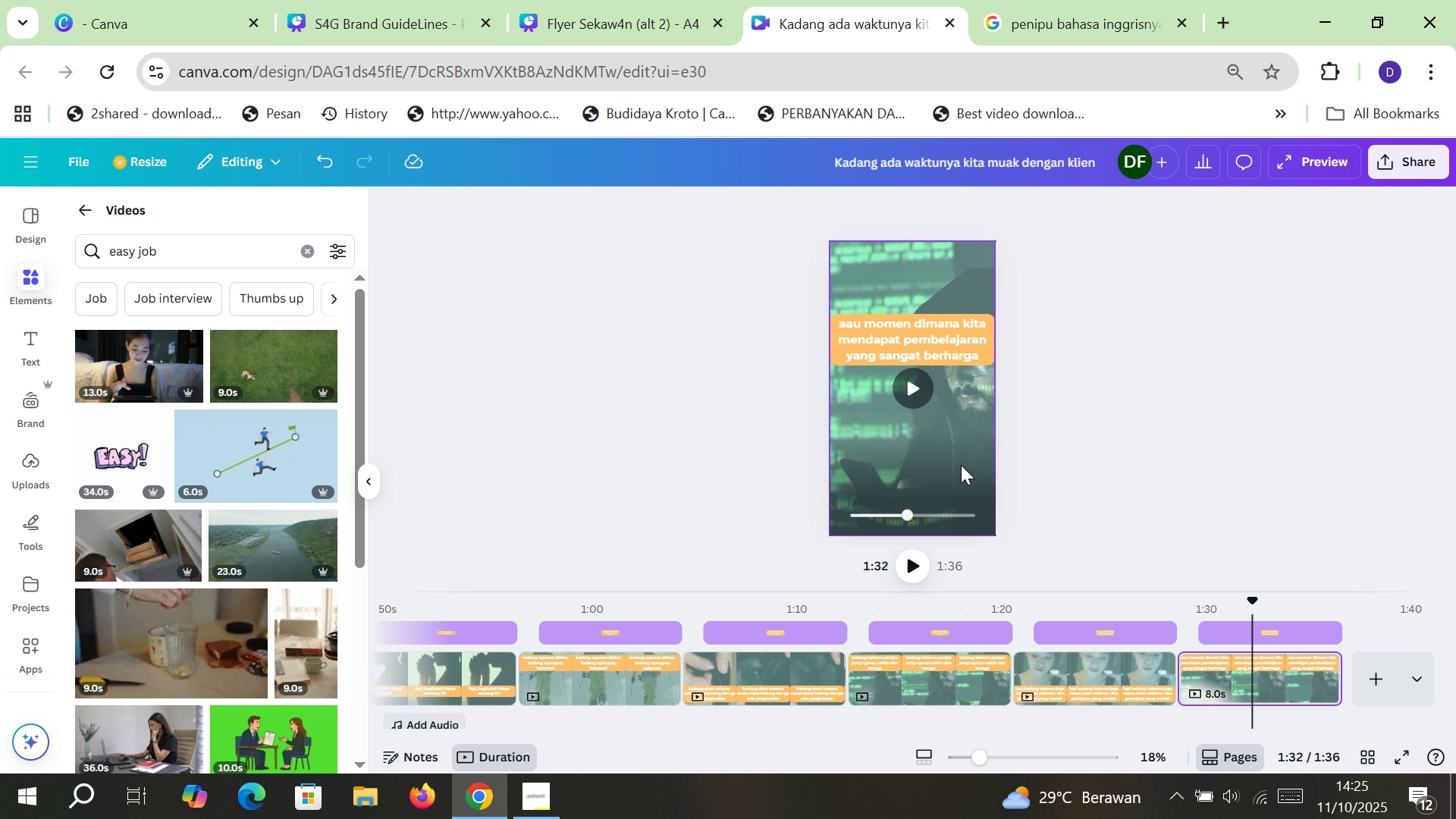 
left_click([961, 465])
 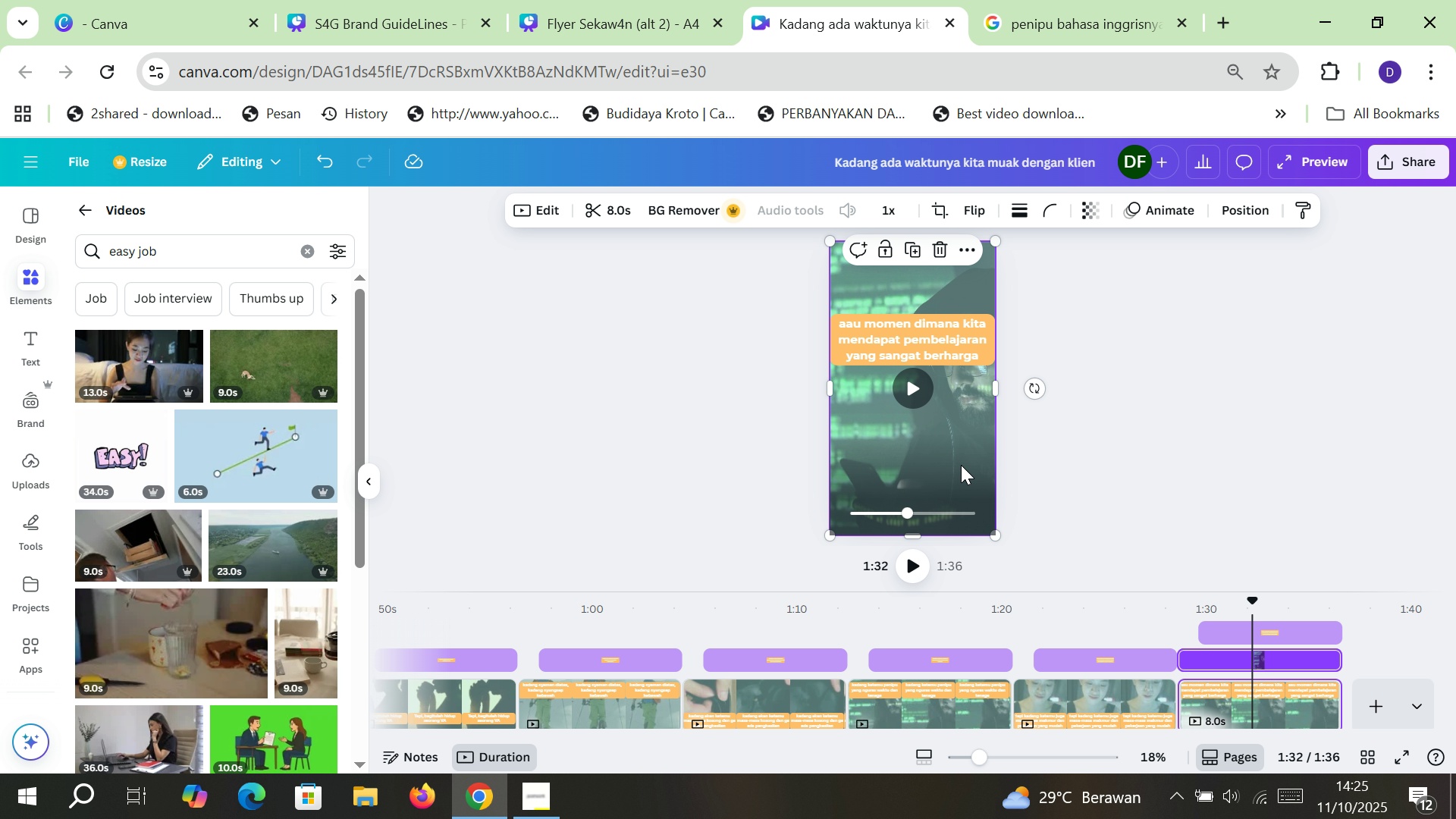 
key(Delete)
 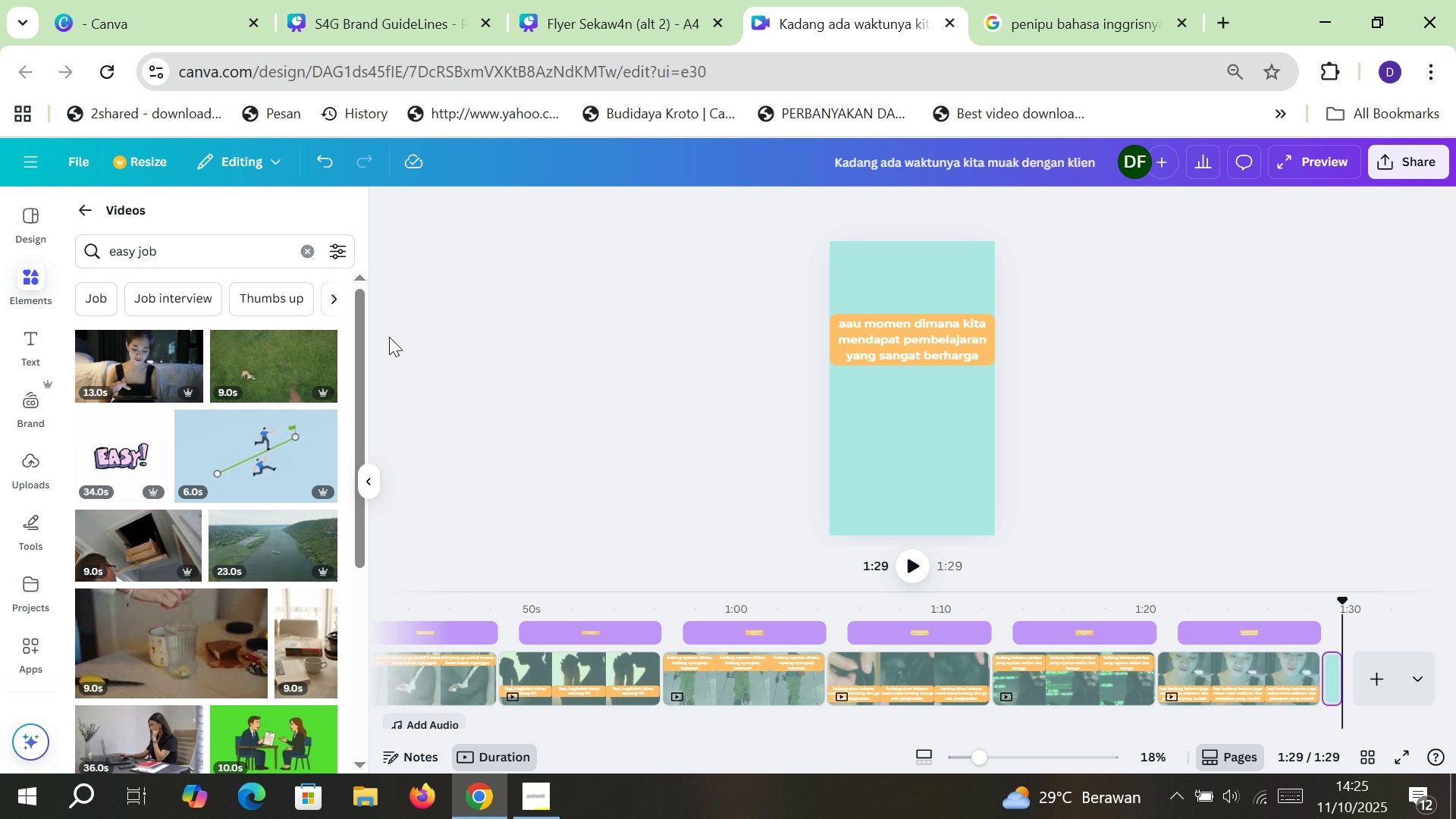 
left_click_drag(start_coordinate=[166, 264], to_coordinate=[106, 263])
 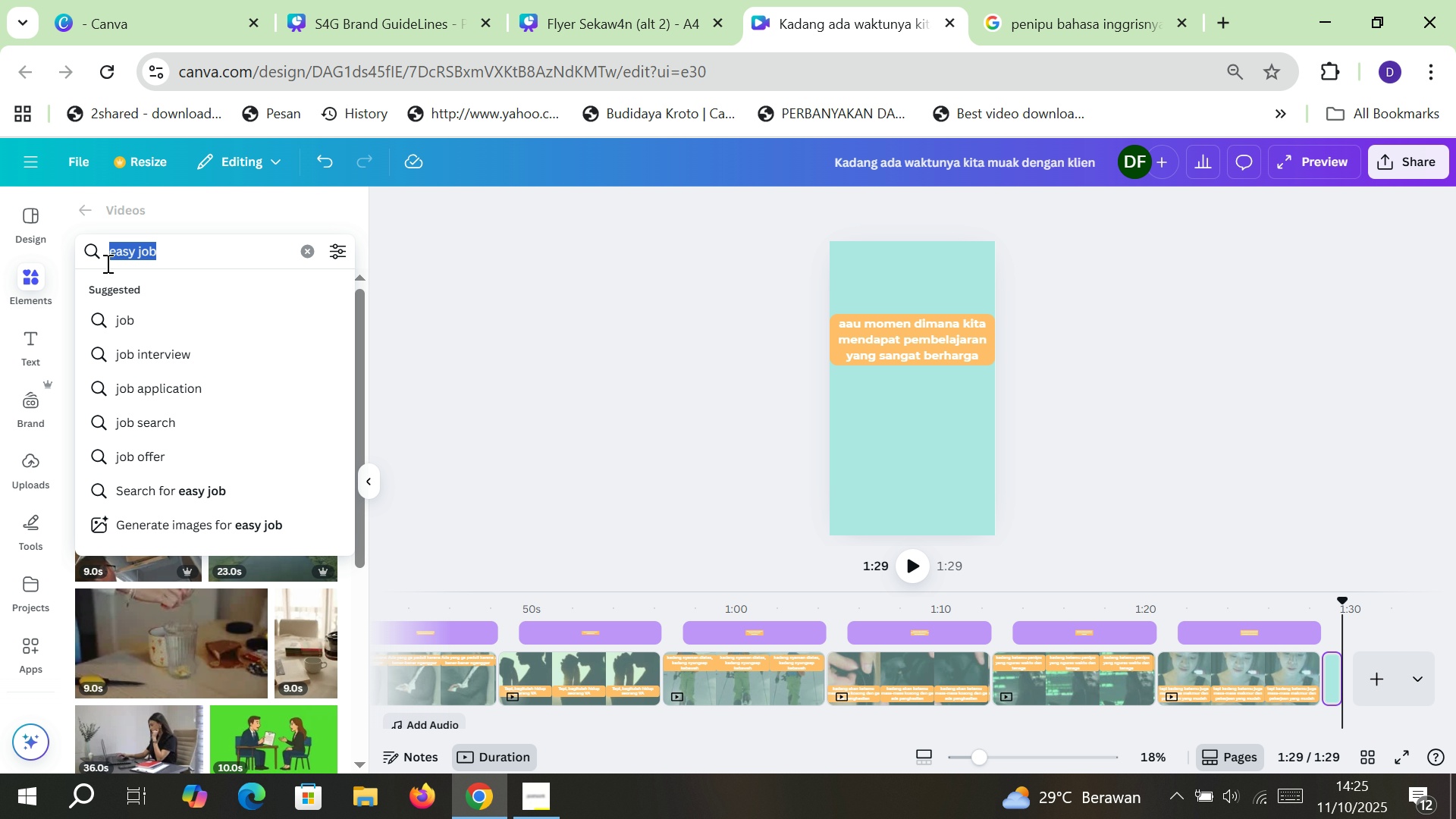 
wait(6.64)
 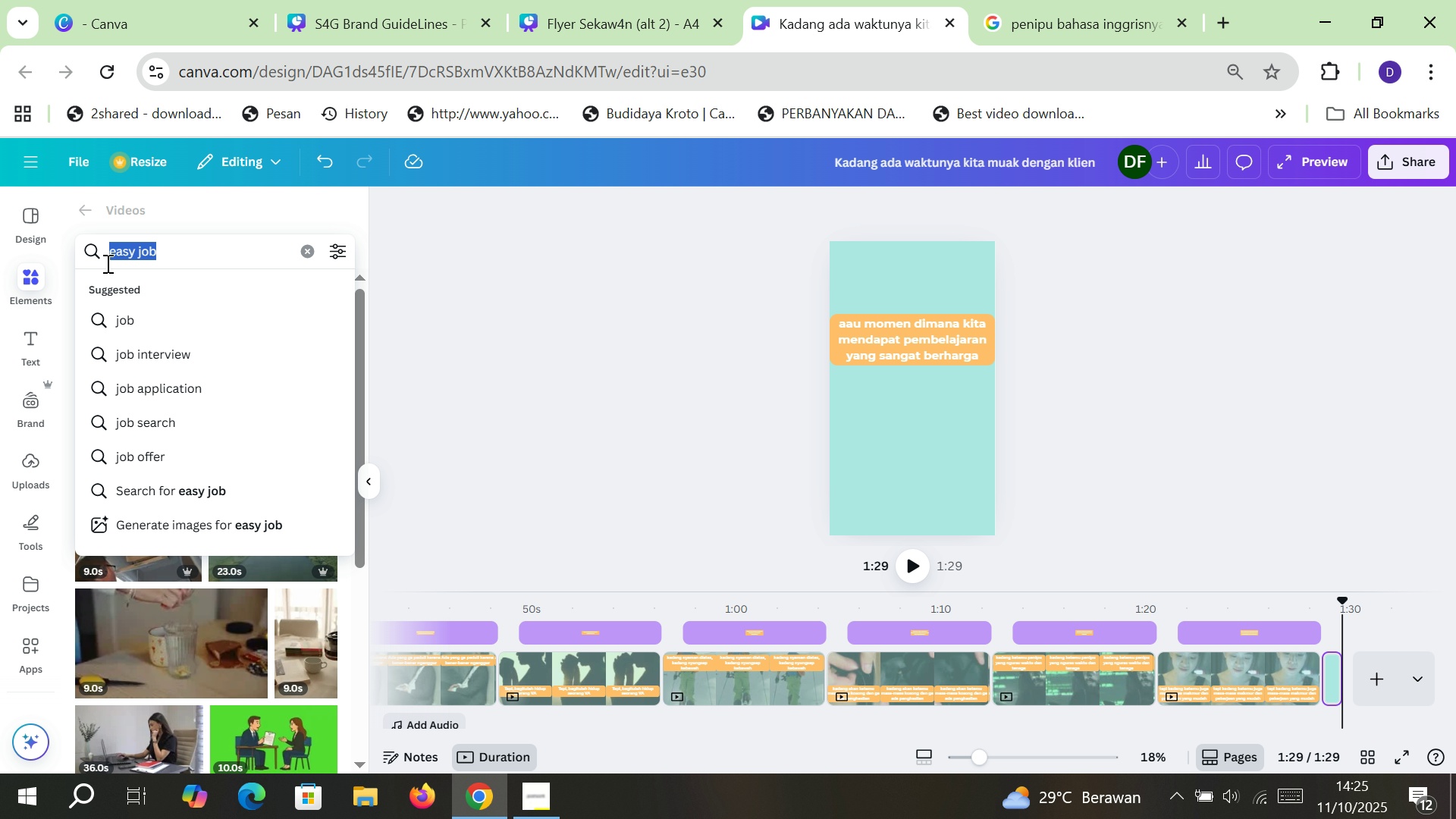 
type(LEARNING)
 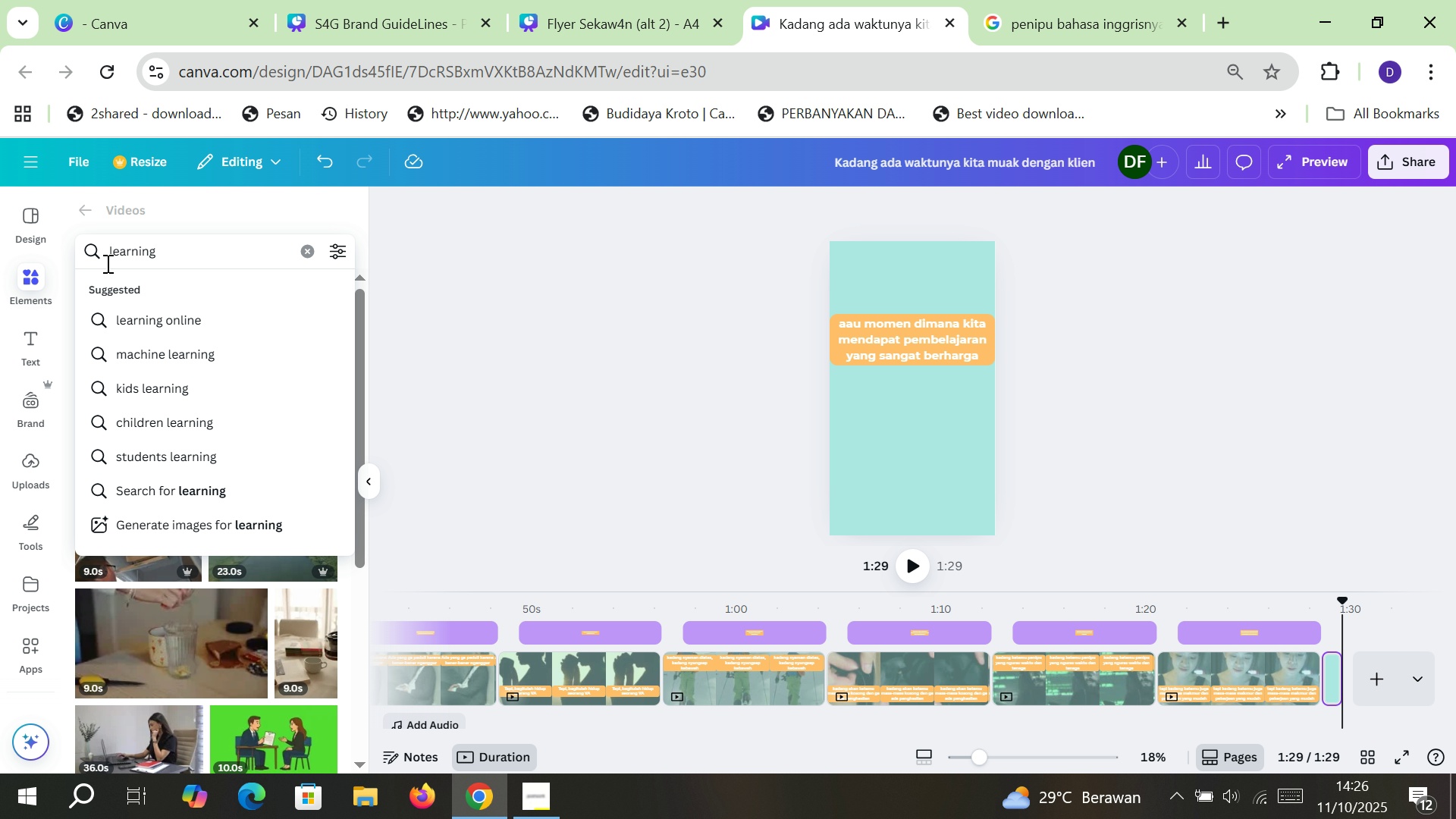 
key(Enter)
 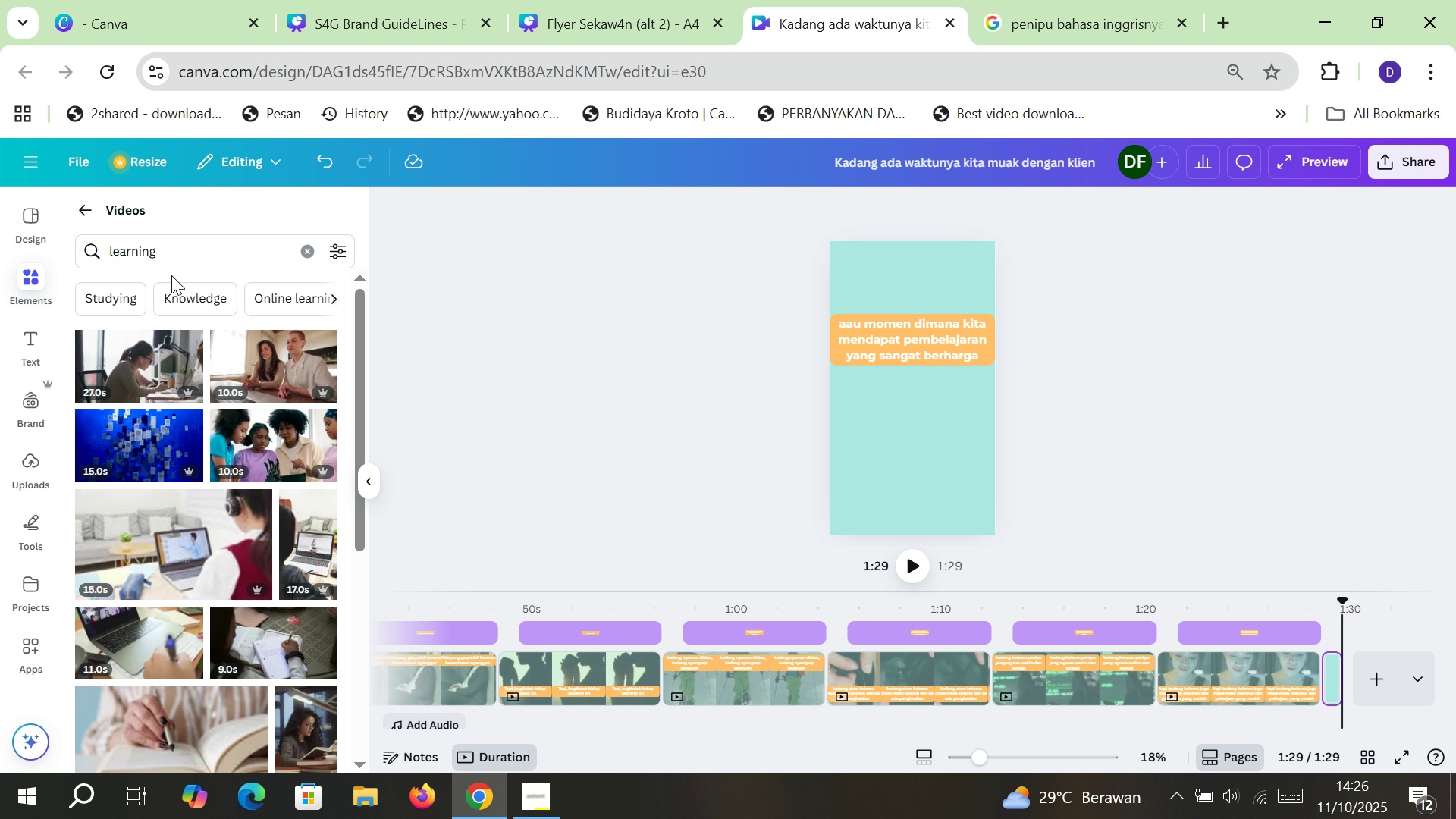 
double_click([146, 253])
 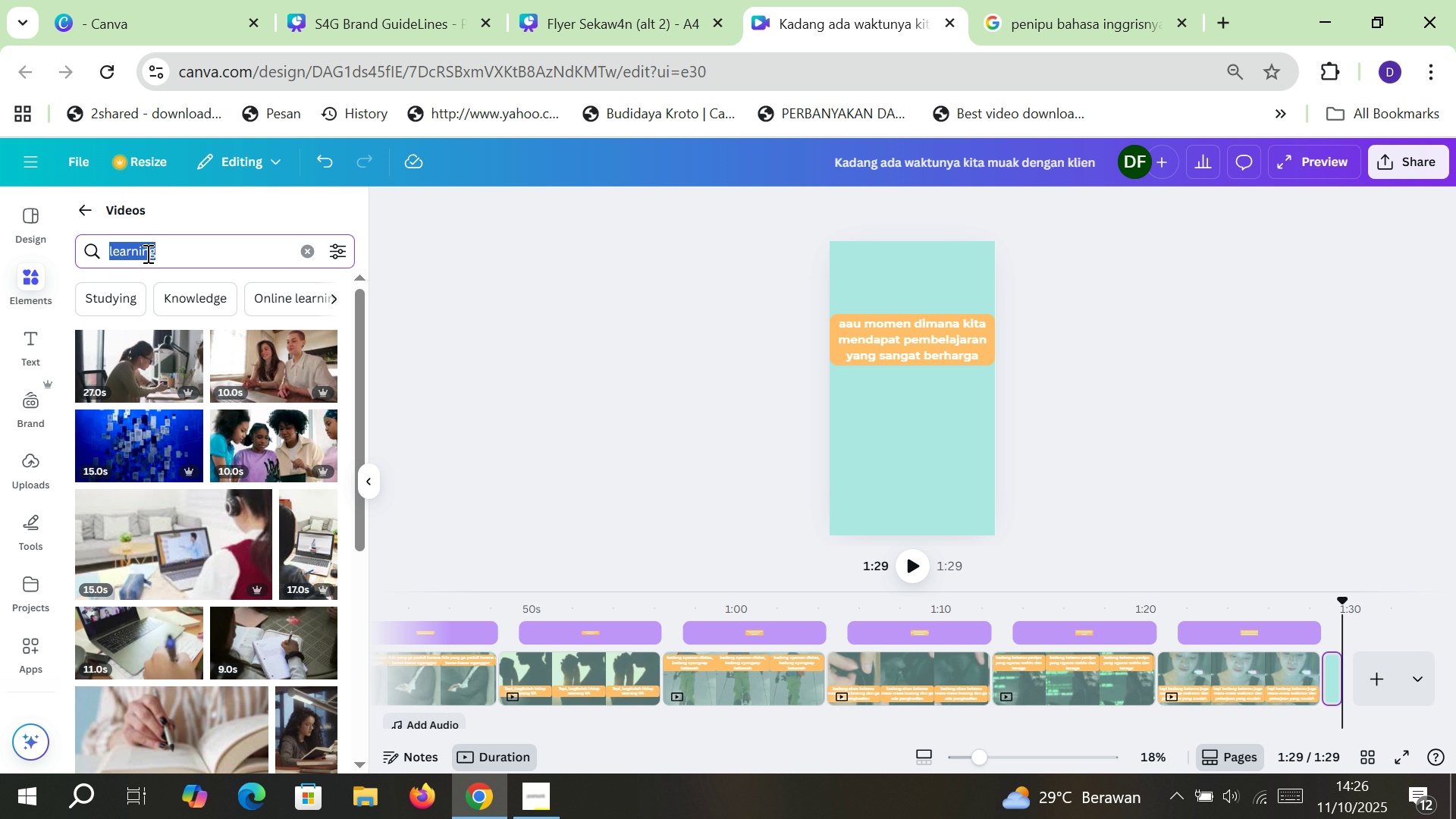 
type(REALIZING)
 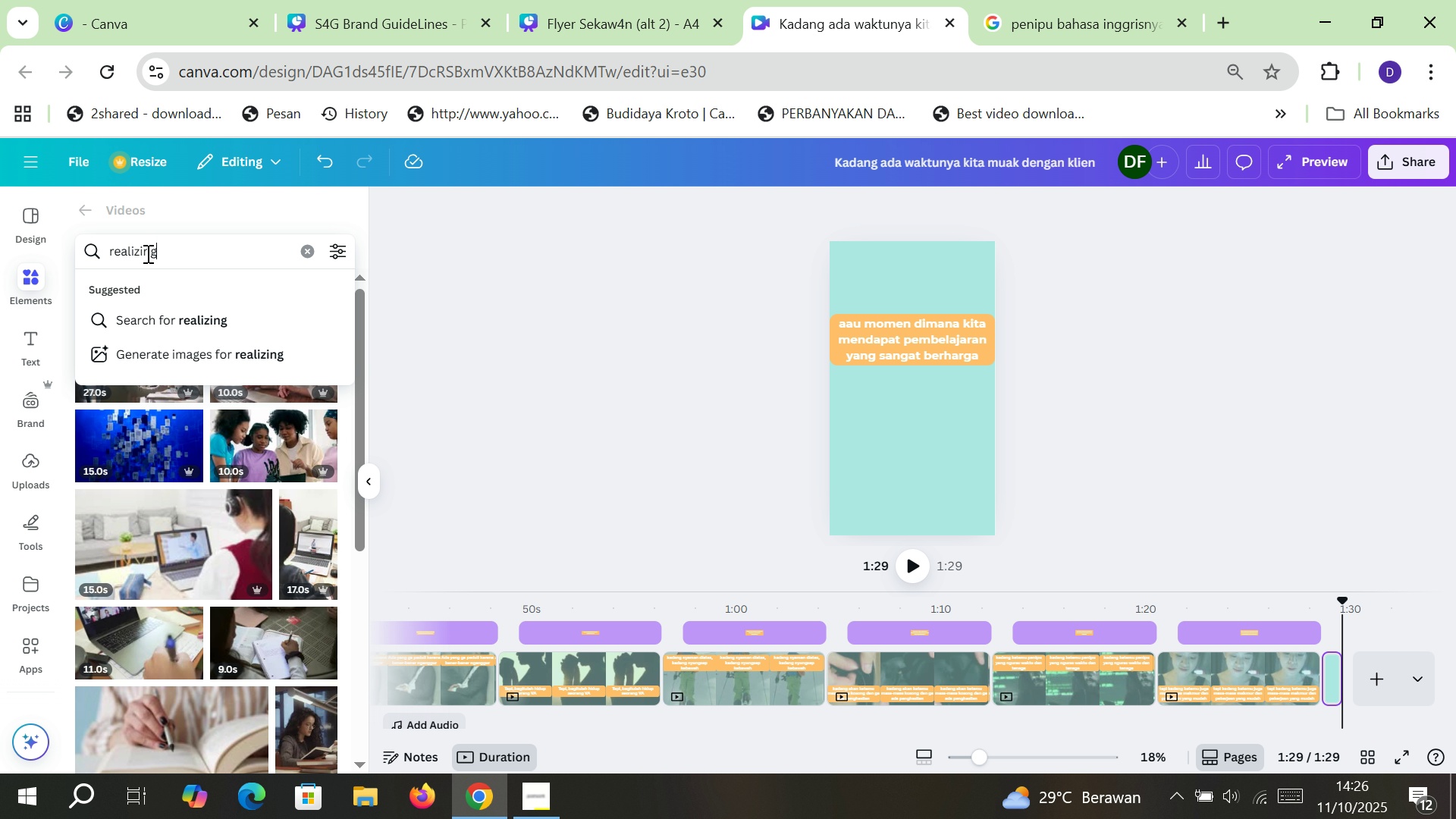 
key(Enter)
 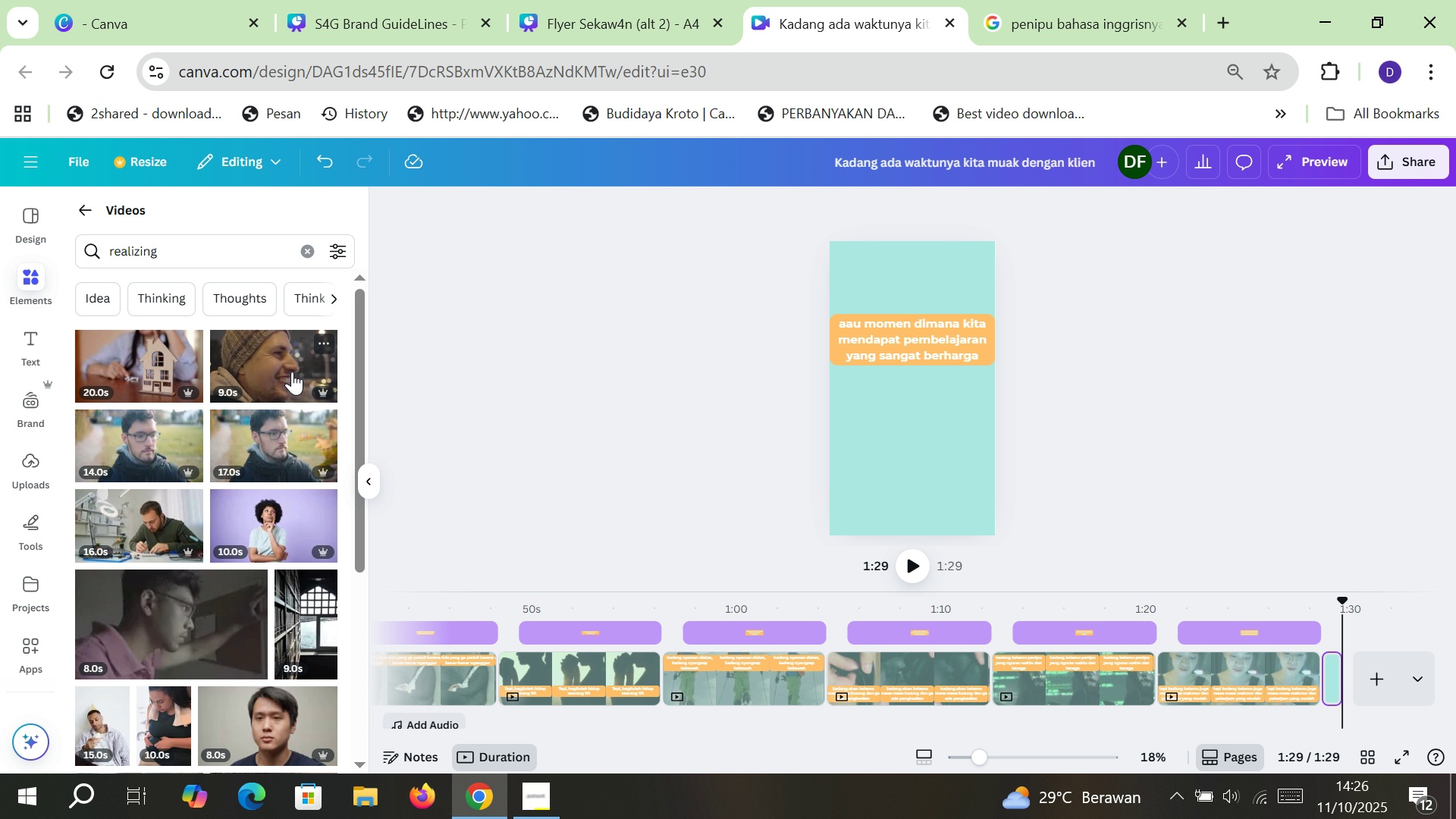 
wait(6.88)
 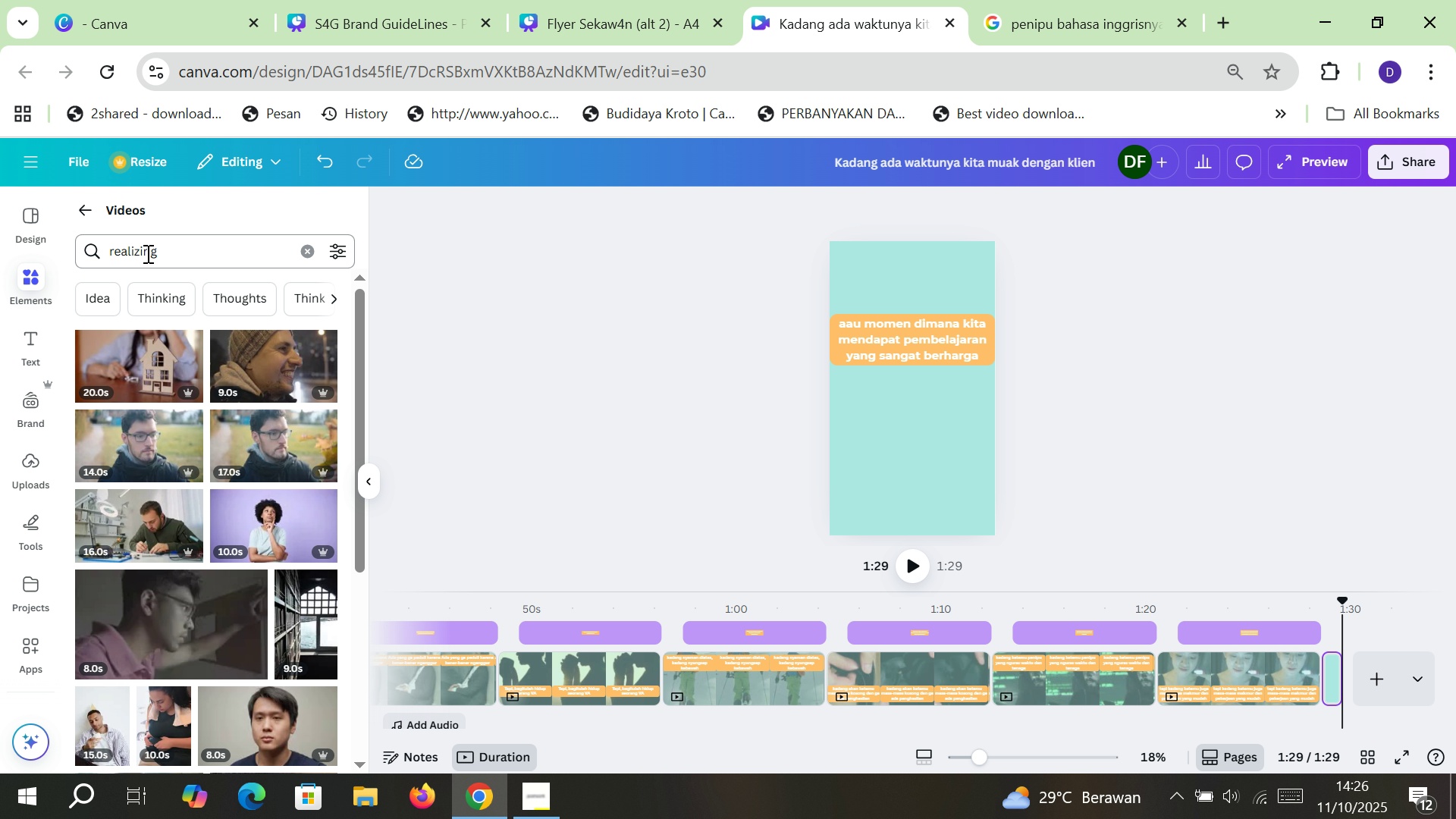 
mouse_move([117, 705])
 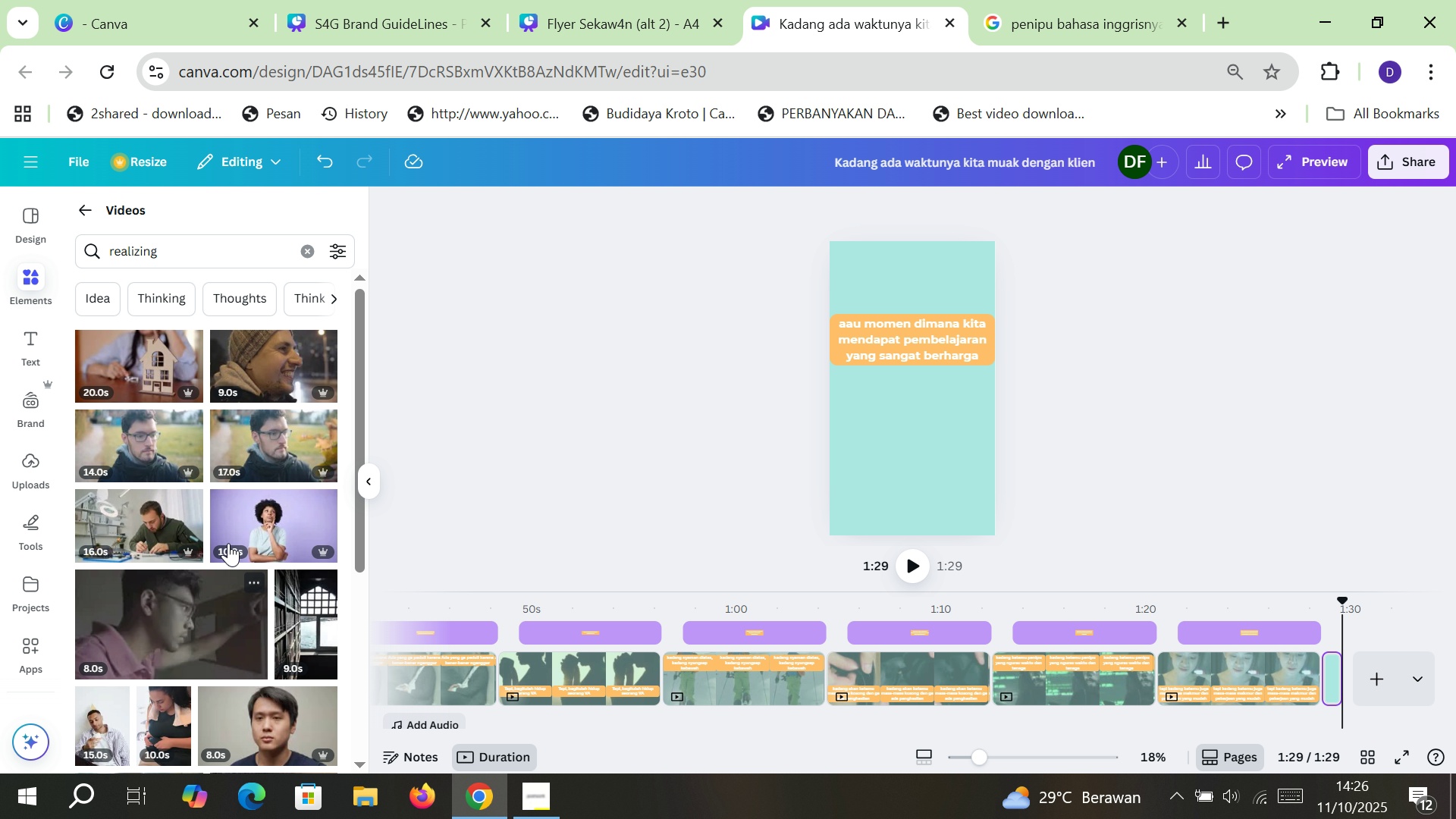 
mouse_move([216, 529])
 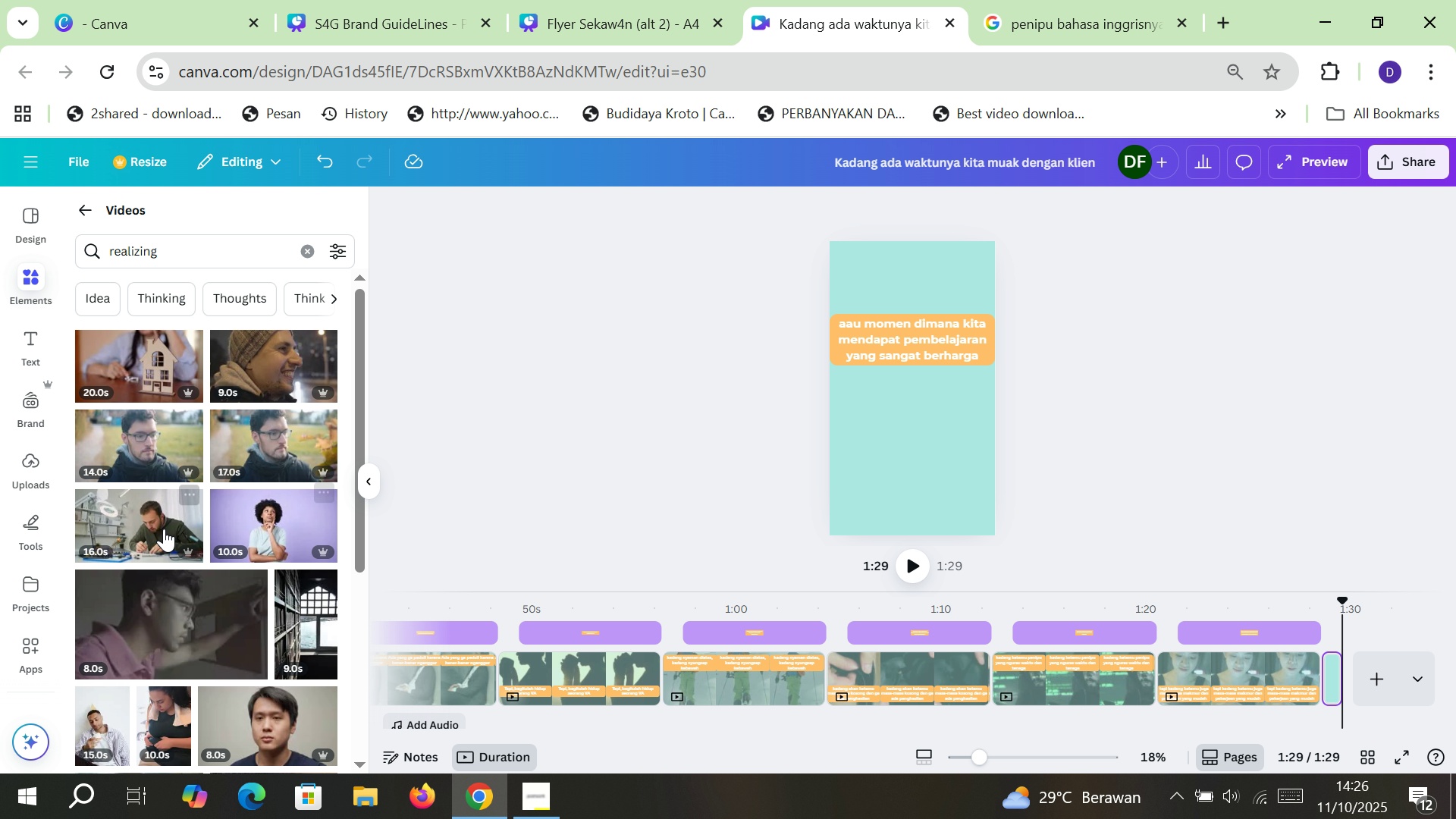 
mouse_move([181, 510])
 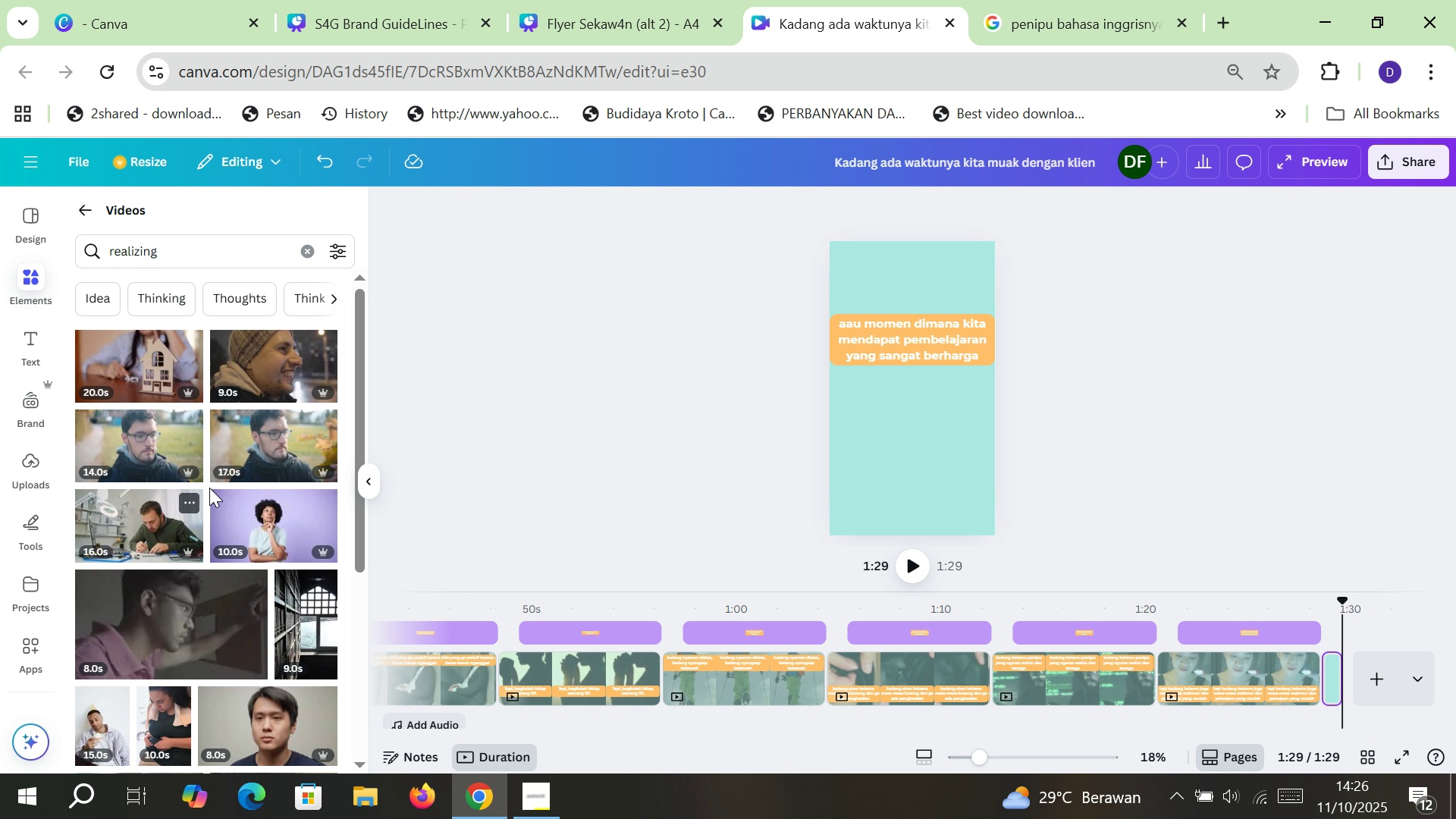 
scroll: coordinate [266, 639], scroll_direction: down, amount: 4.0
 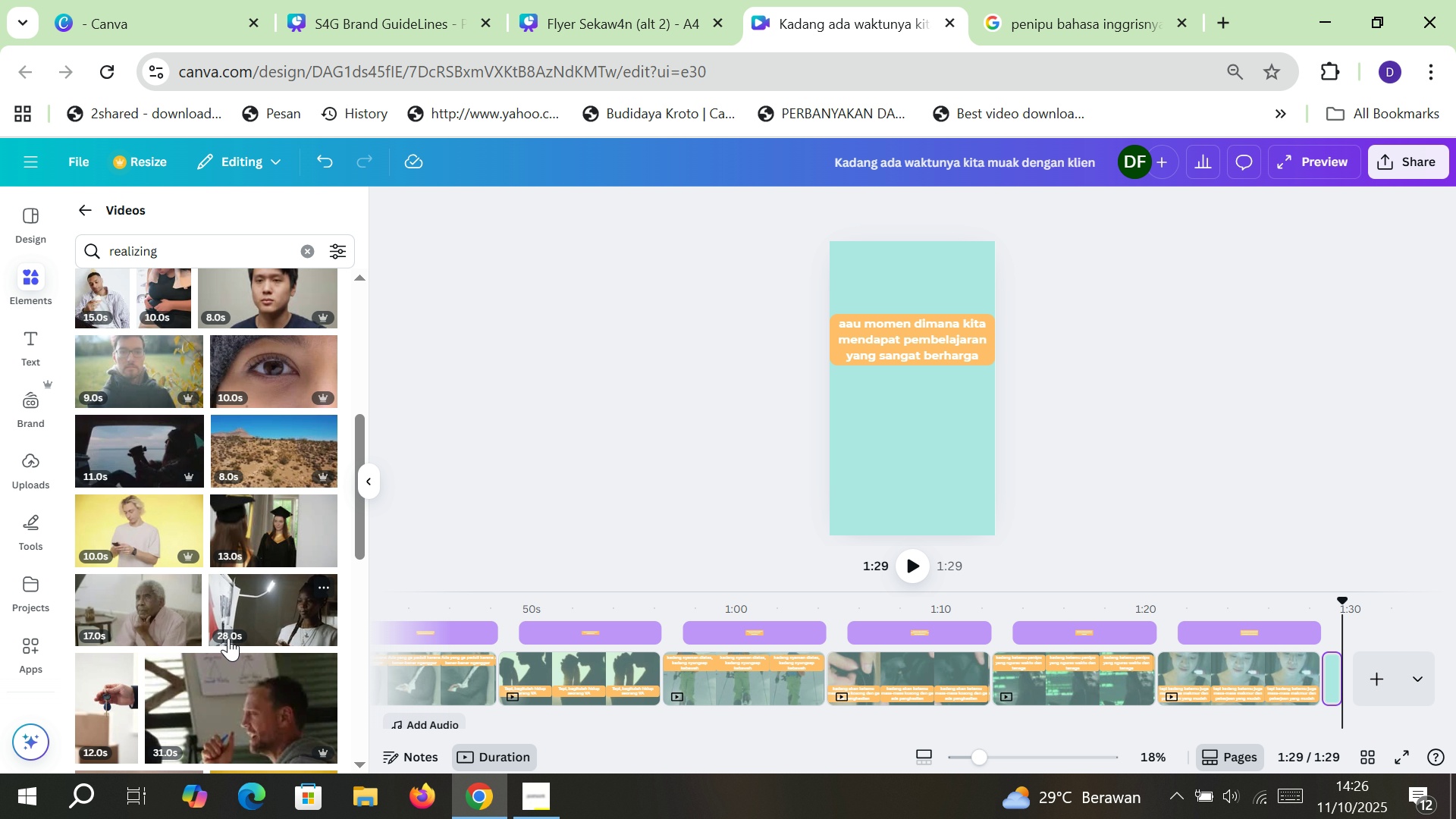 
mouse_move([110, 726])
 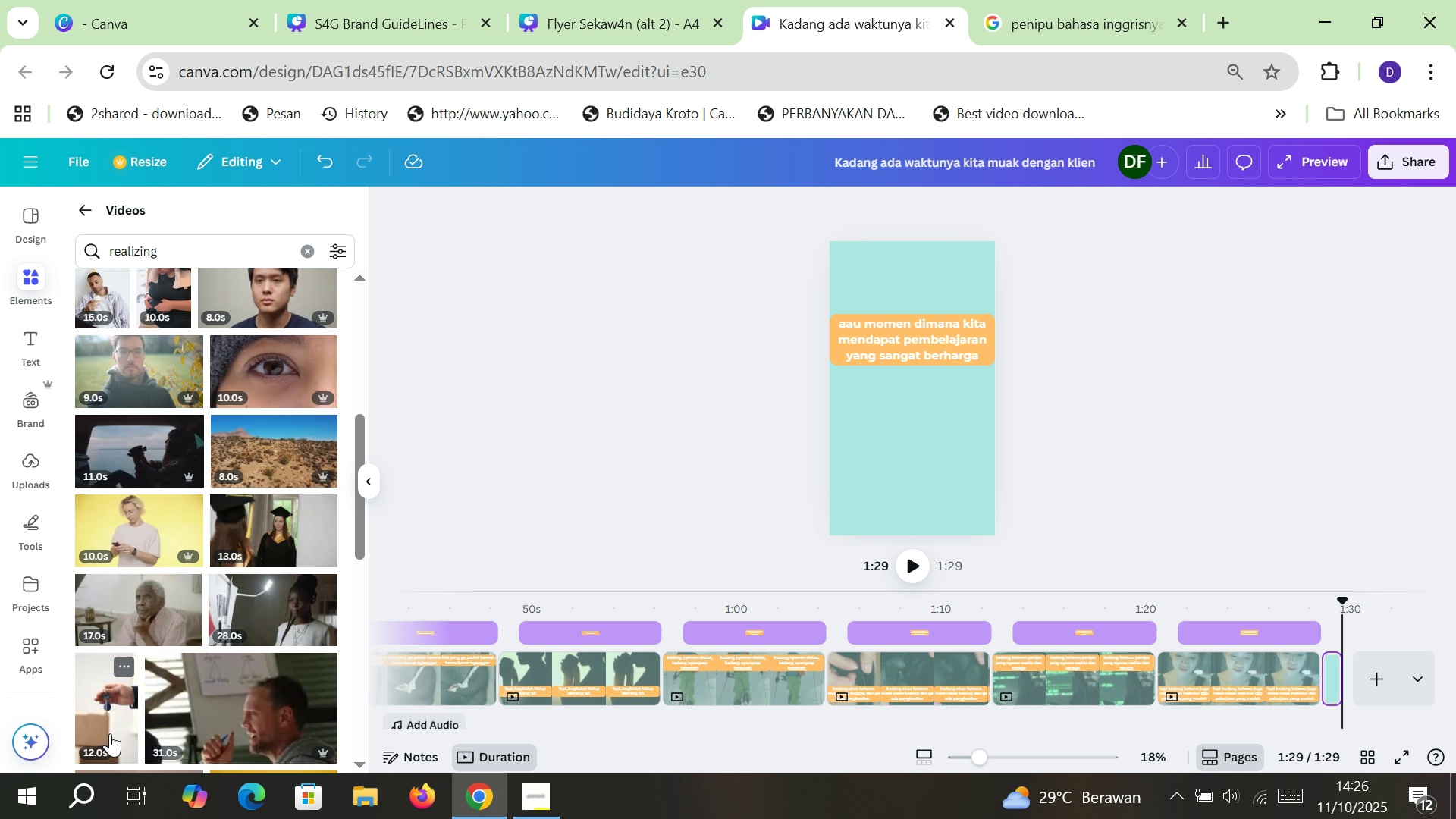 
wait(5.72)
 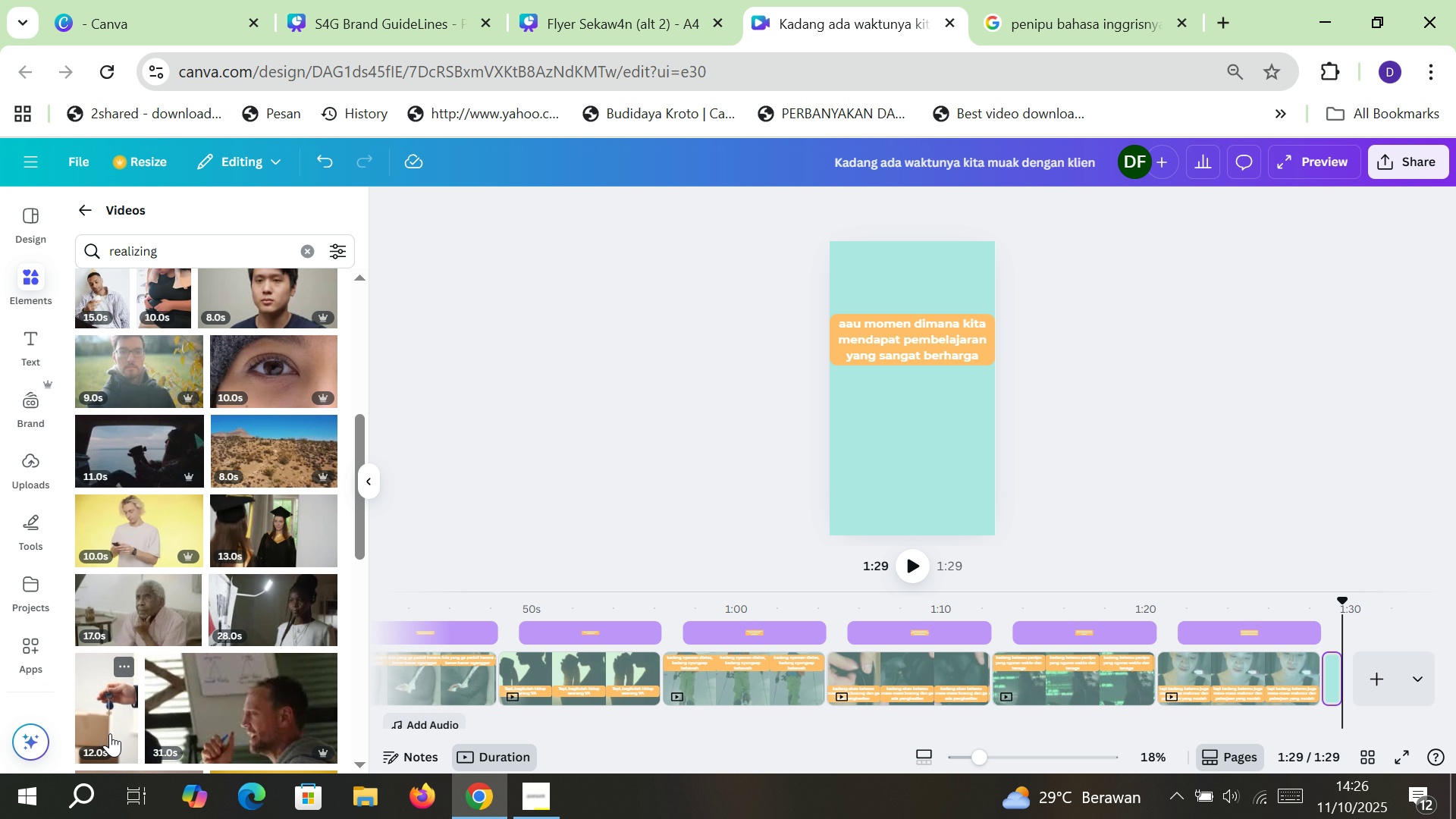 
double_click([134, 254])
 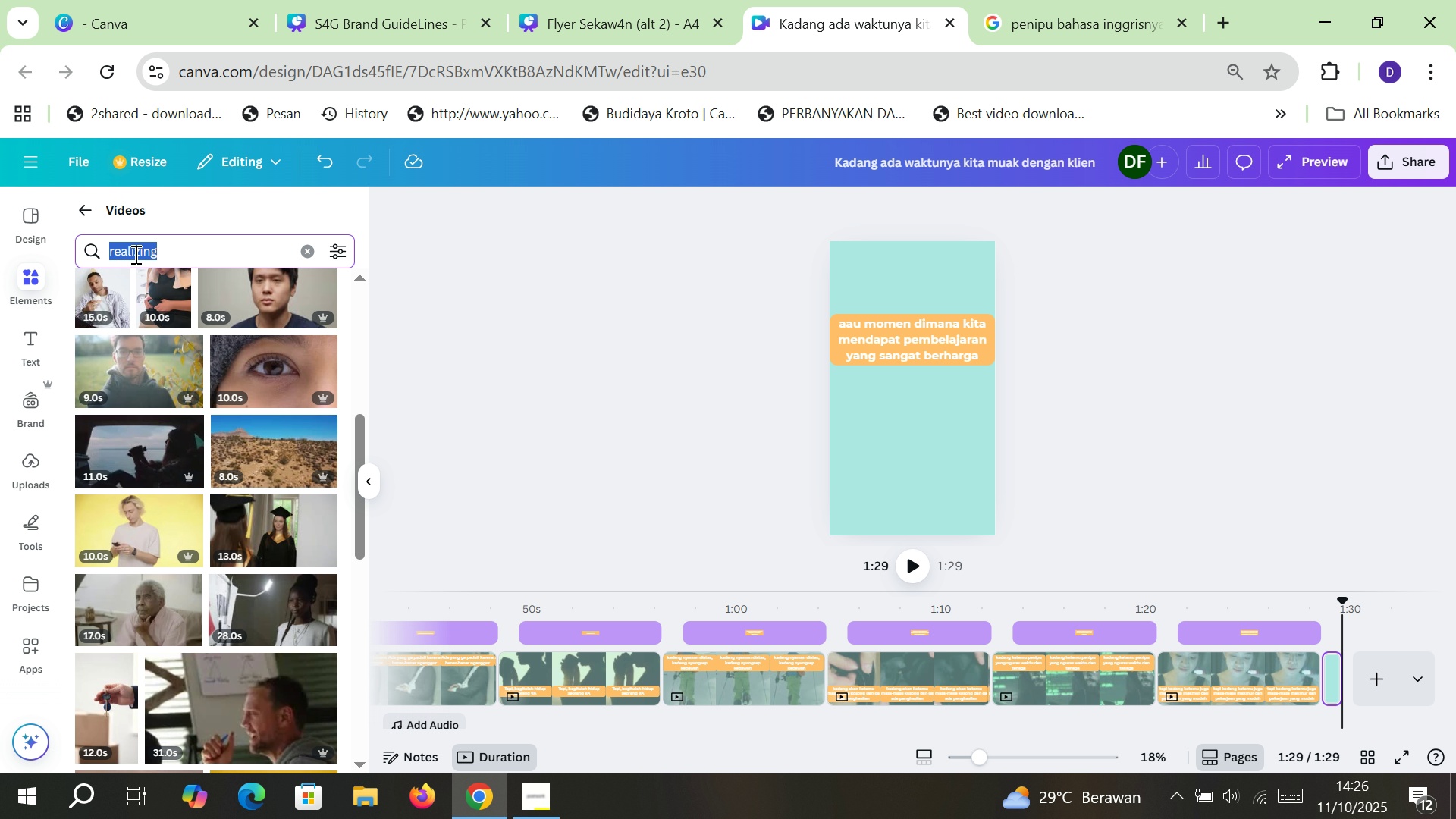 
type(EUREKA)
 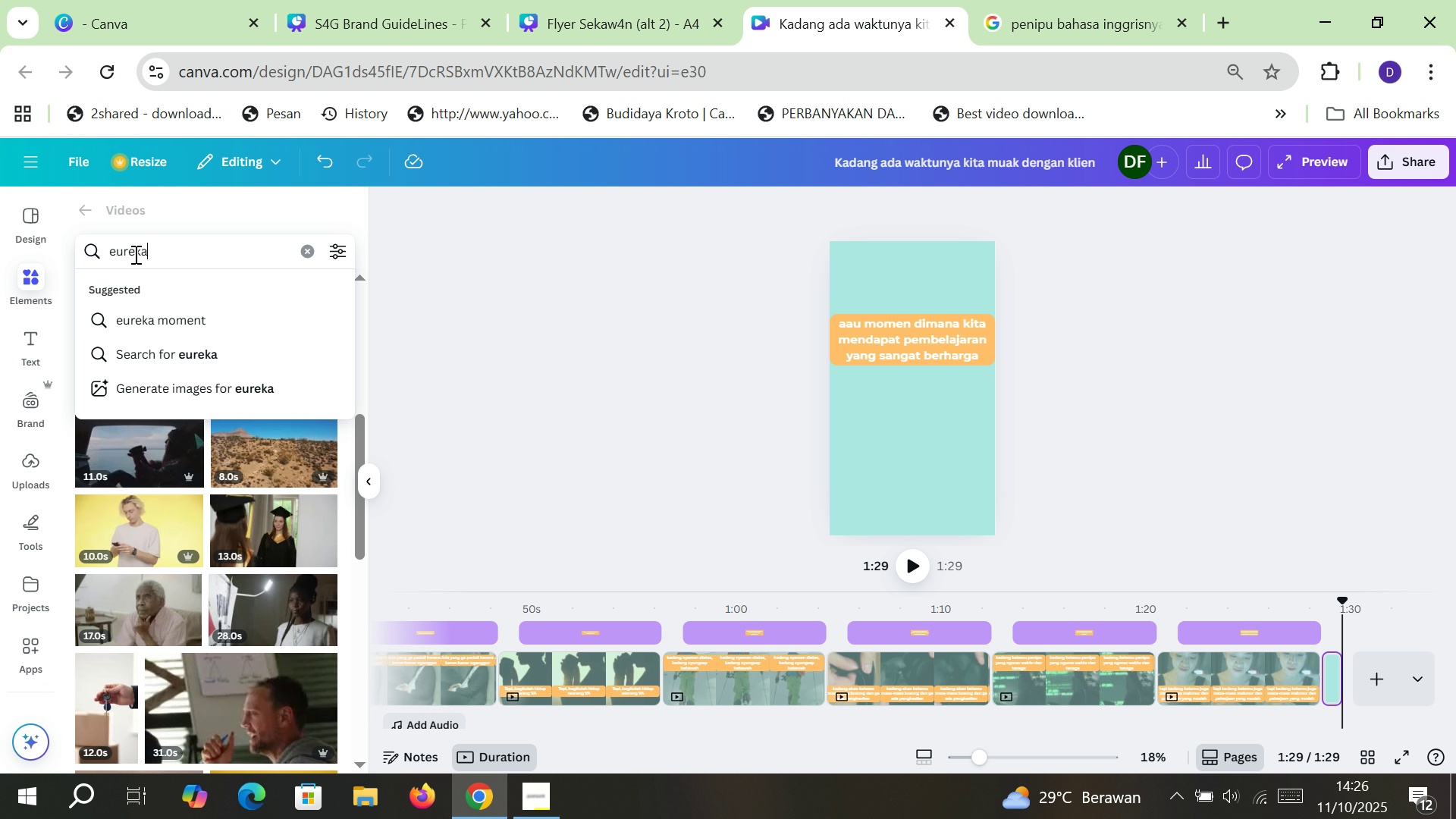 
key(Enter)
 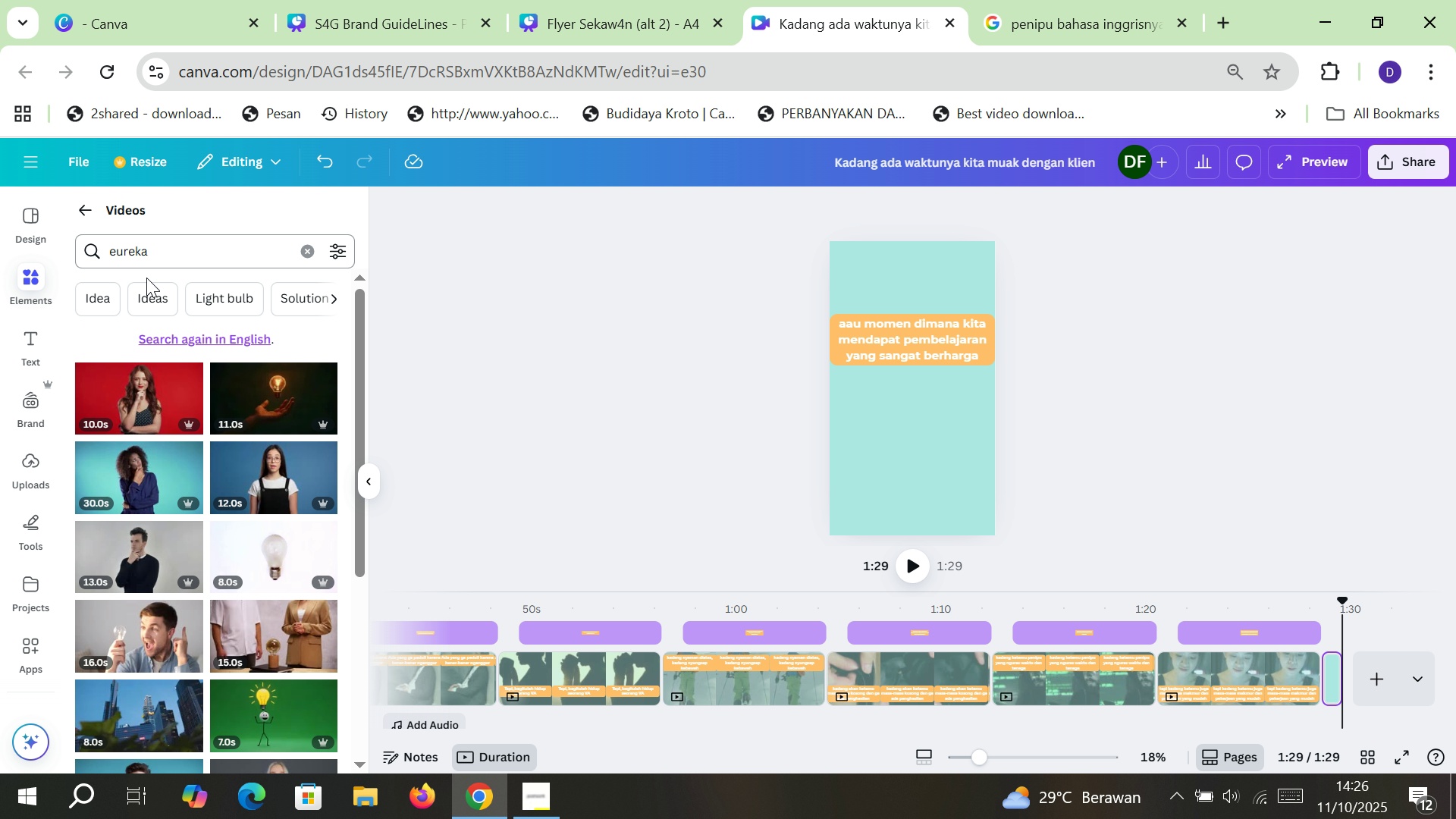 
mouse_move([159, 410])
 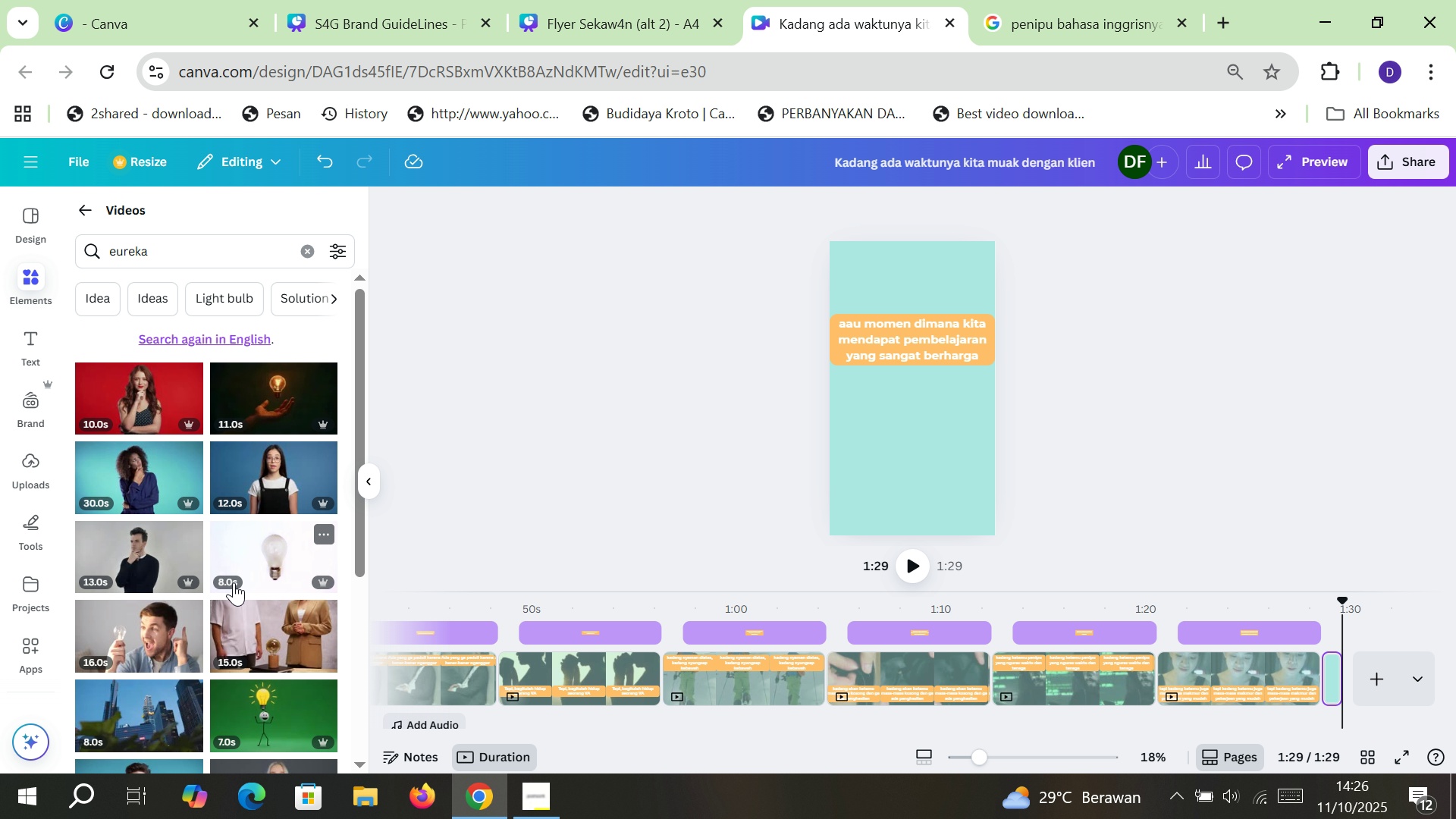 
mouse_move([266, 626])
 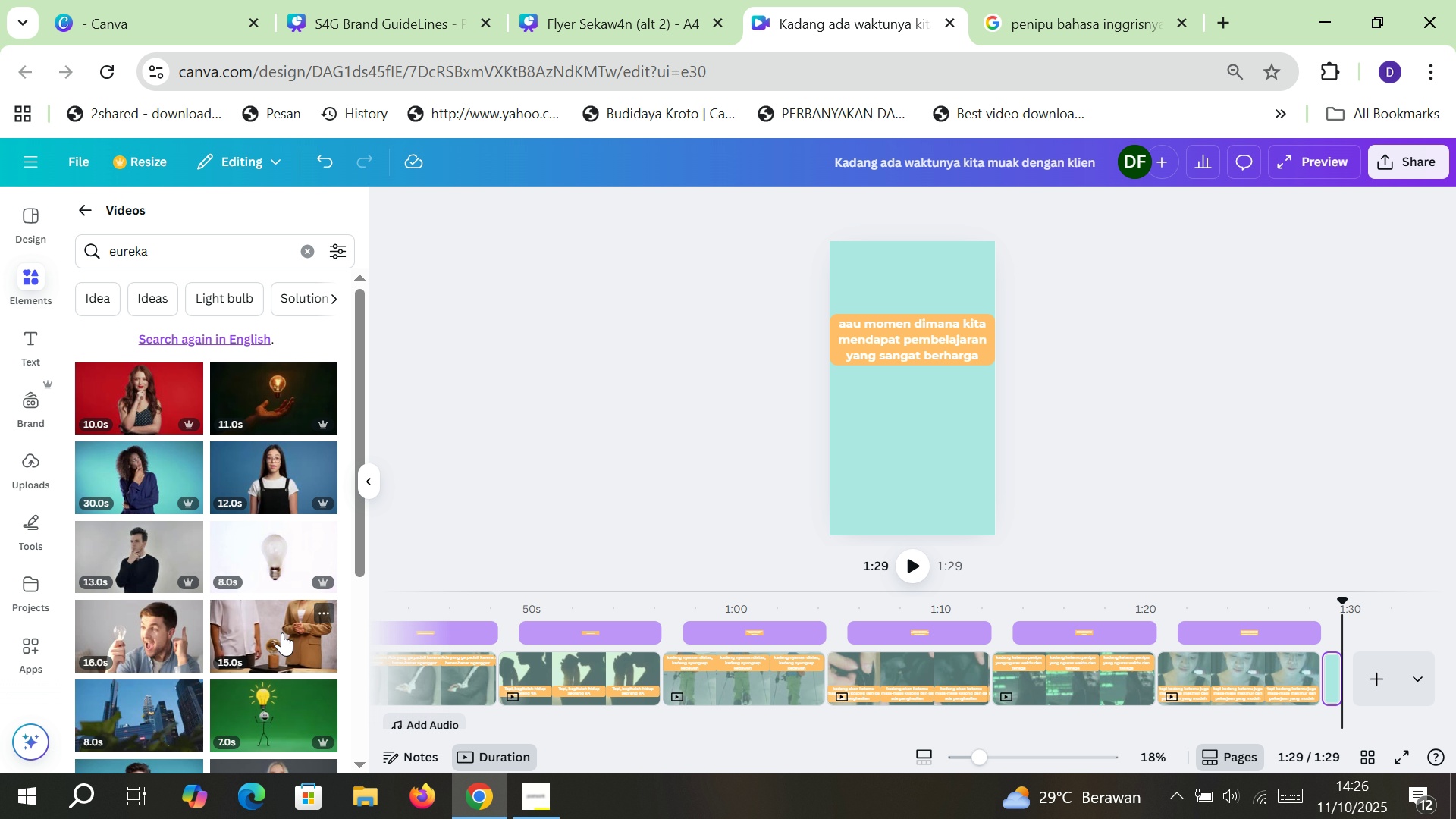 
scroll: coordinate [186, 619], scroll_direction: down, amount: 6.0
 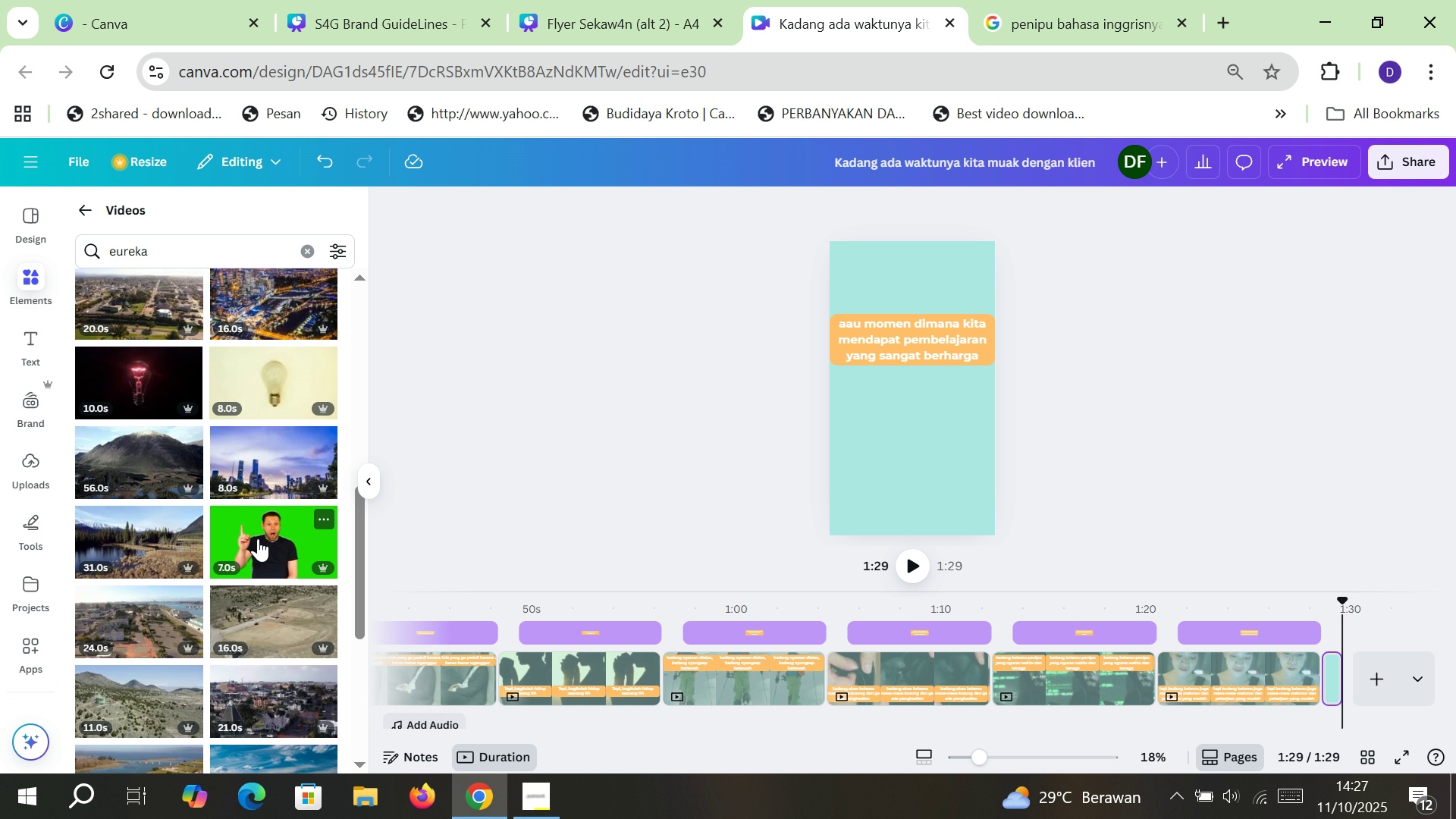 
scroll: coordinate [258, 538], scroll_direction: up, amount: 5.0
 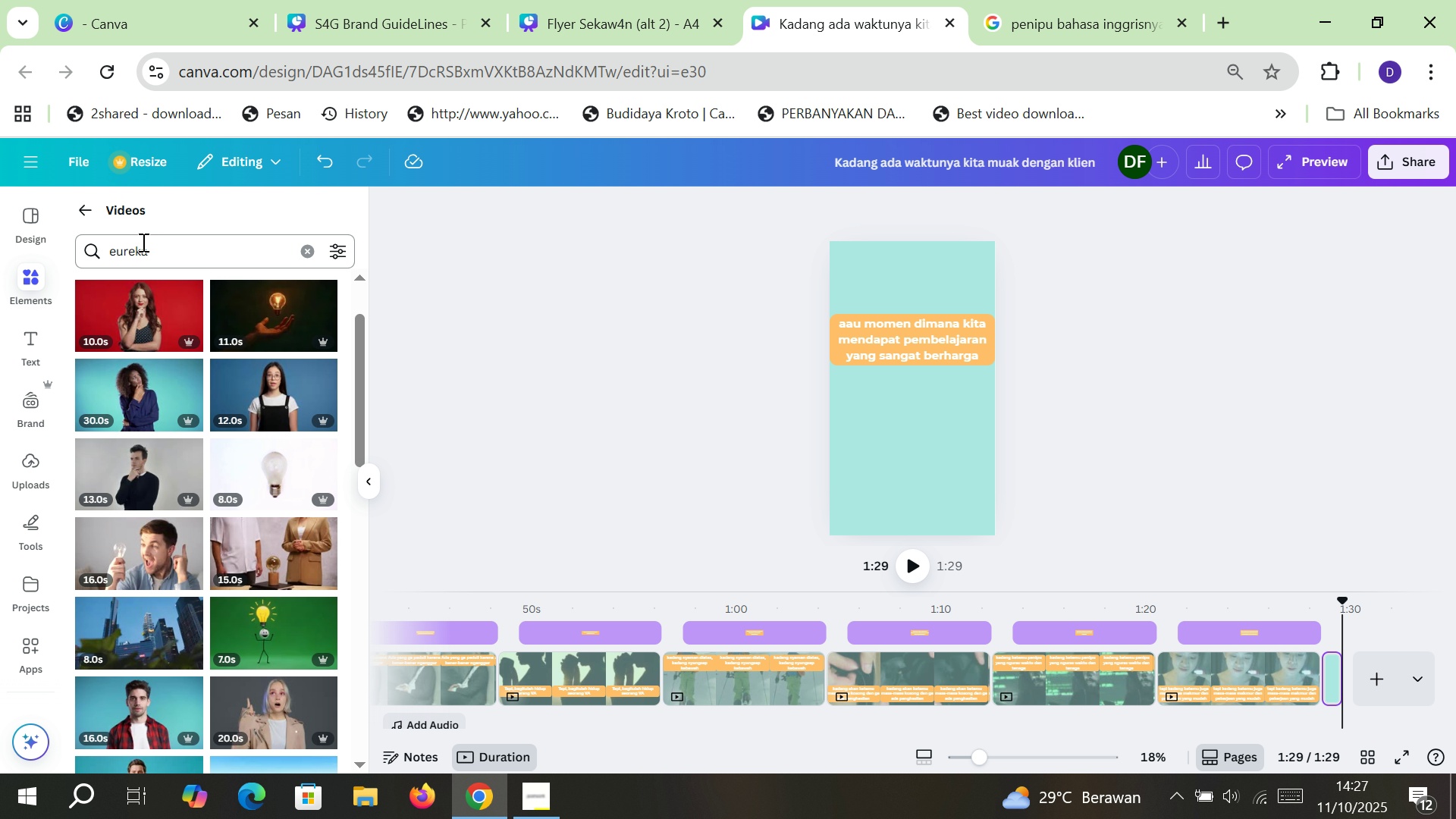 
double_click([133, 244])
 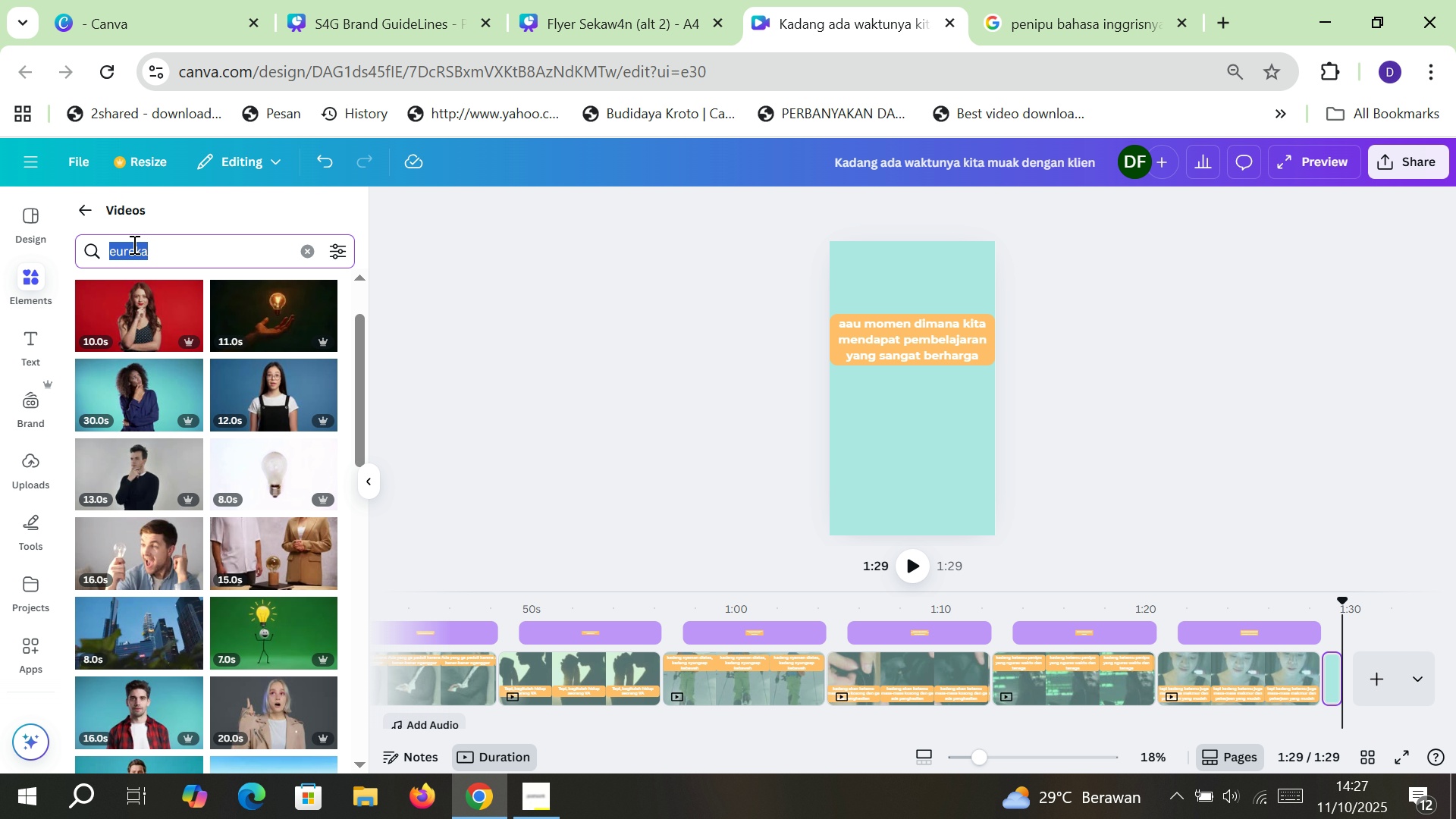 
type(CONTEMPLATIN)
 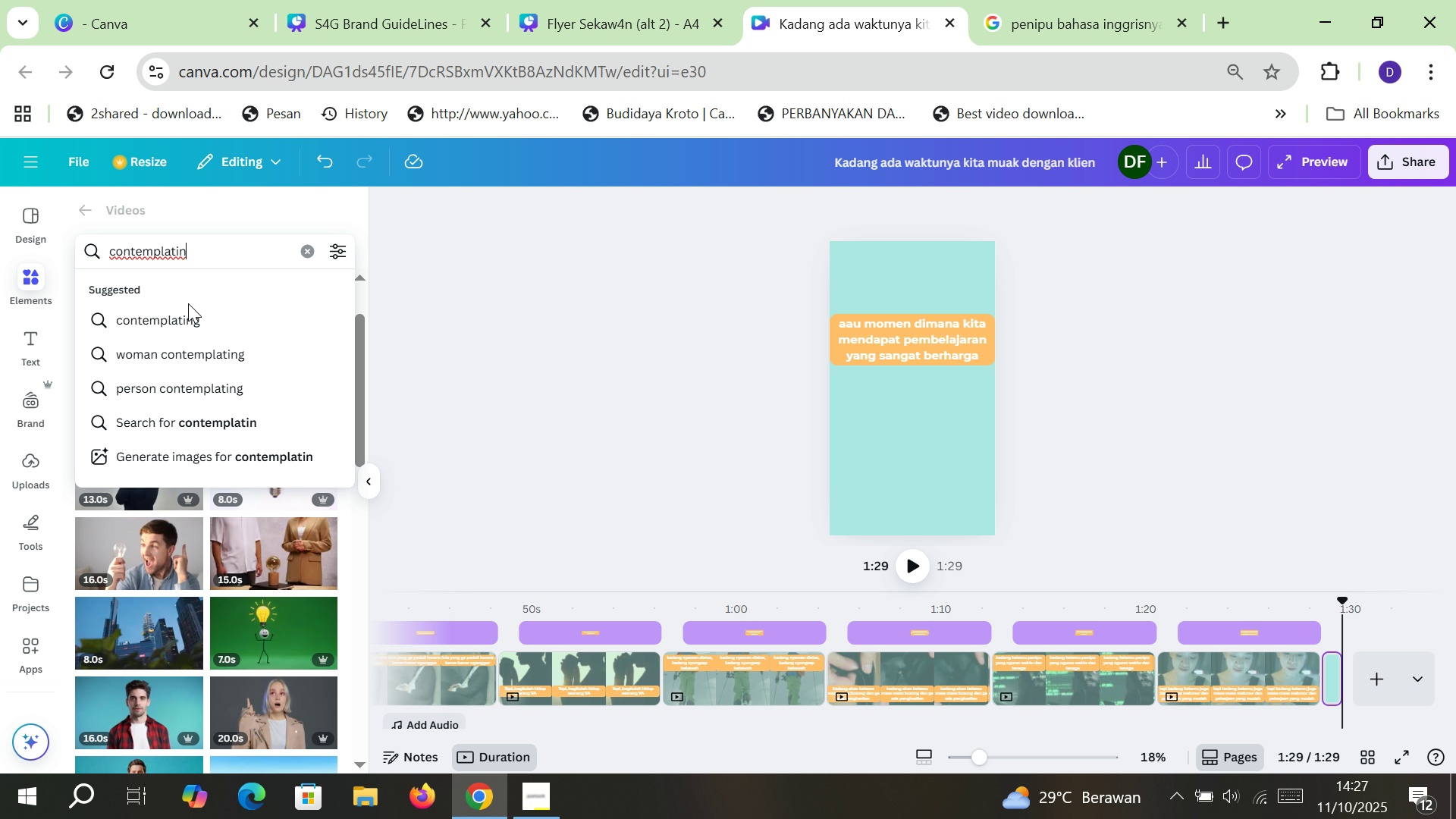 
left_click([175, 319])
 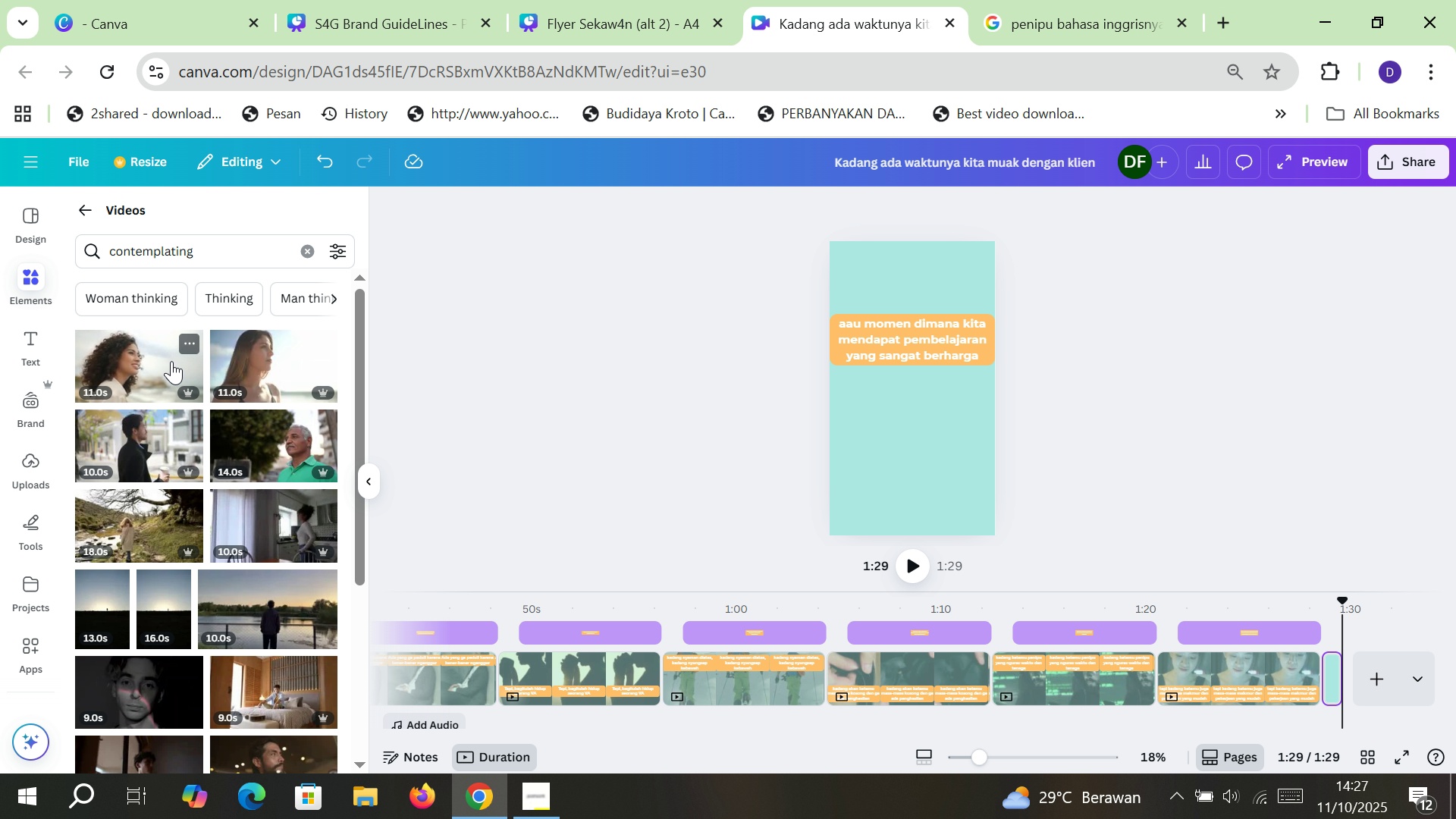 
wait(6.91)
 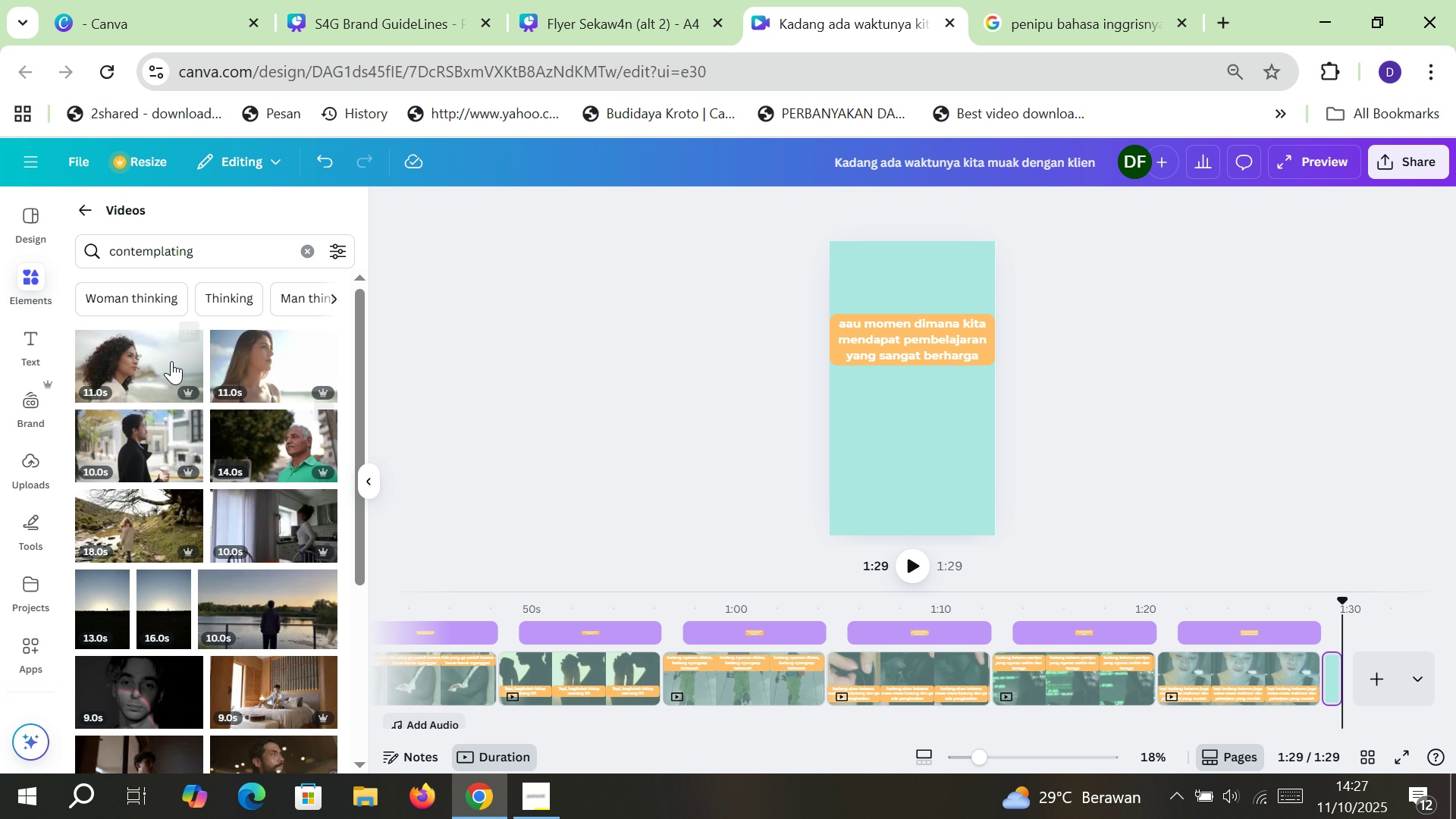 
left_click([171, 361])
 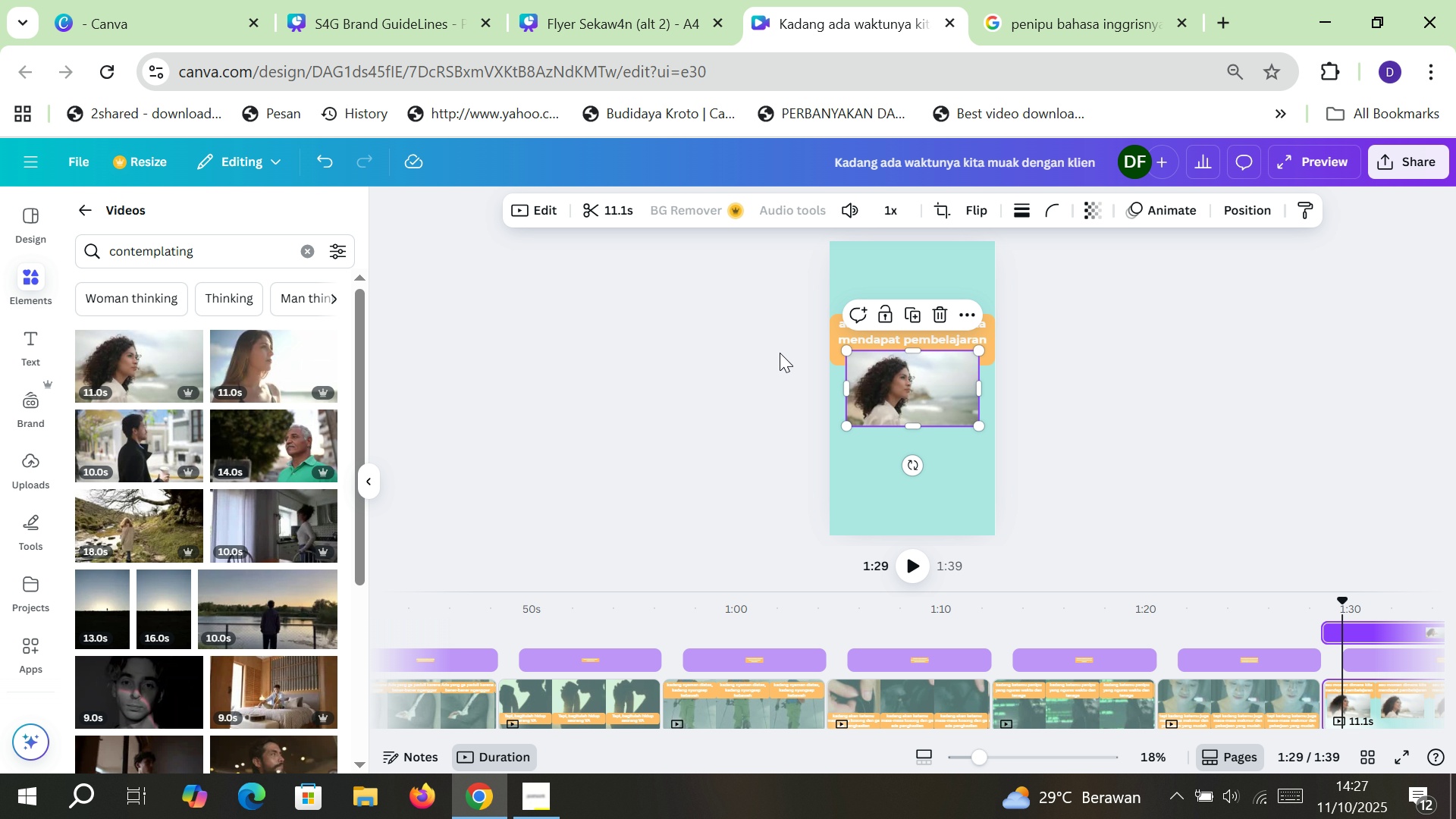 
left_click([780, 344])
 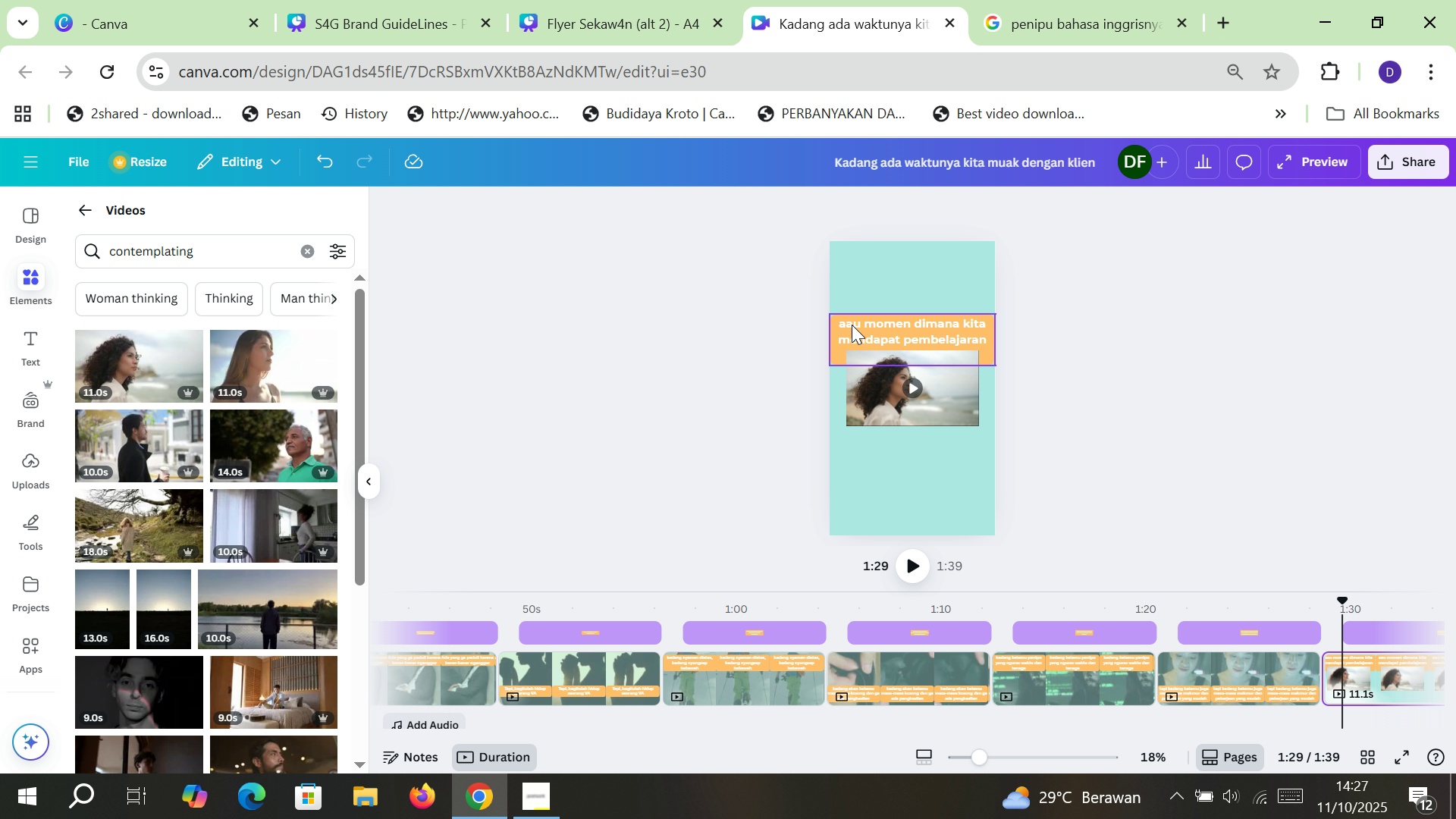 
double_click([852, 325])
 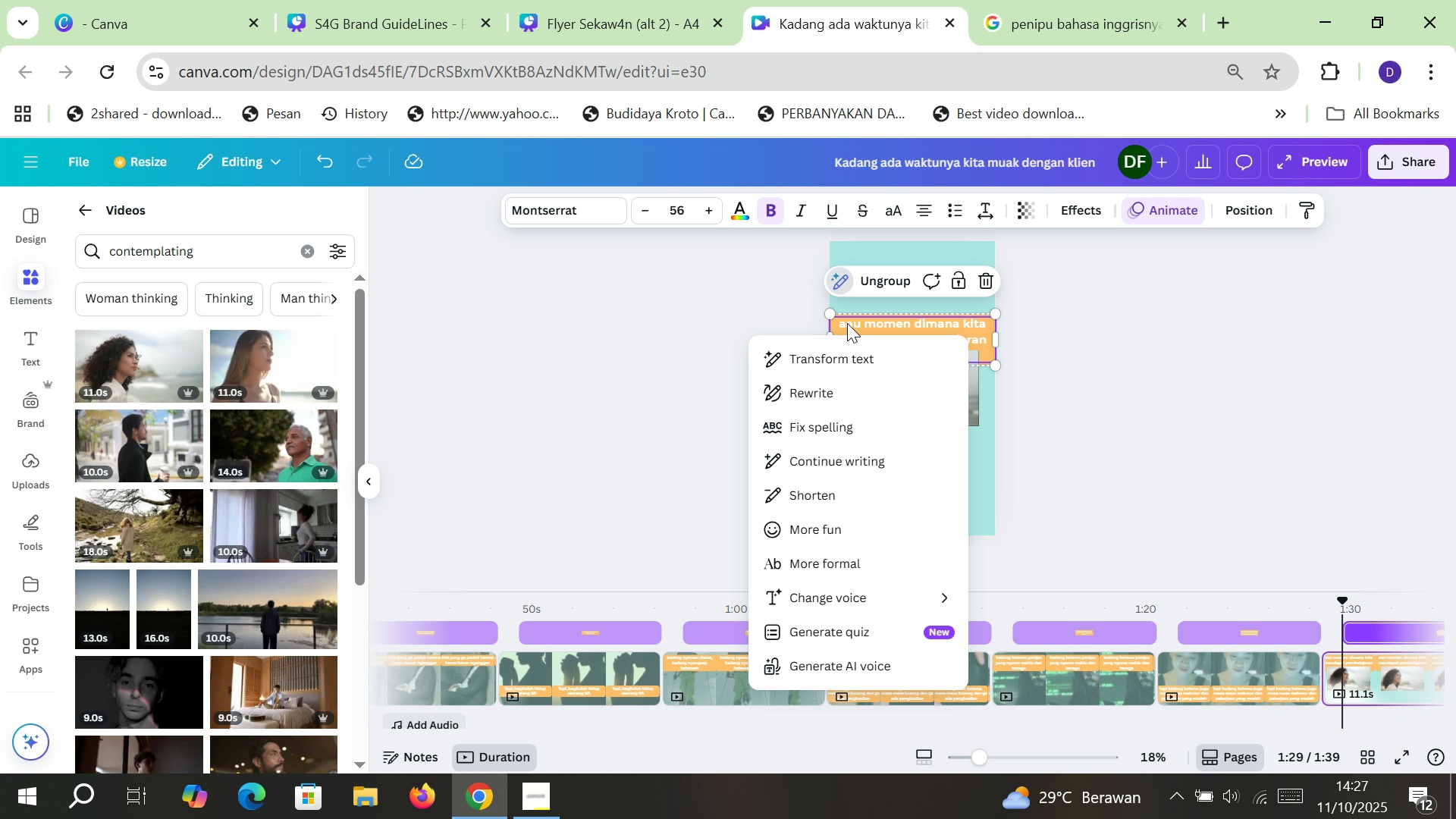 
double_click([847, 323])
 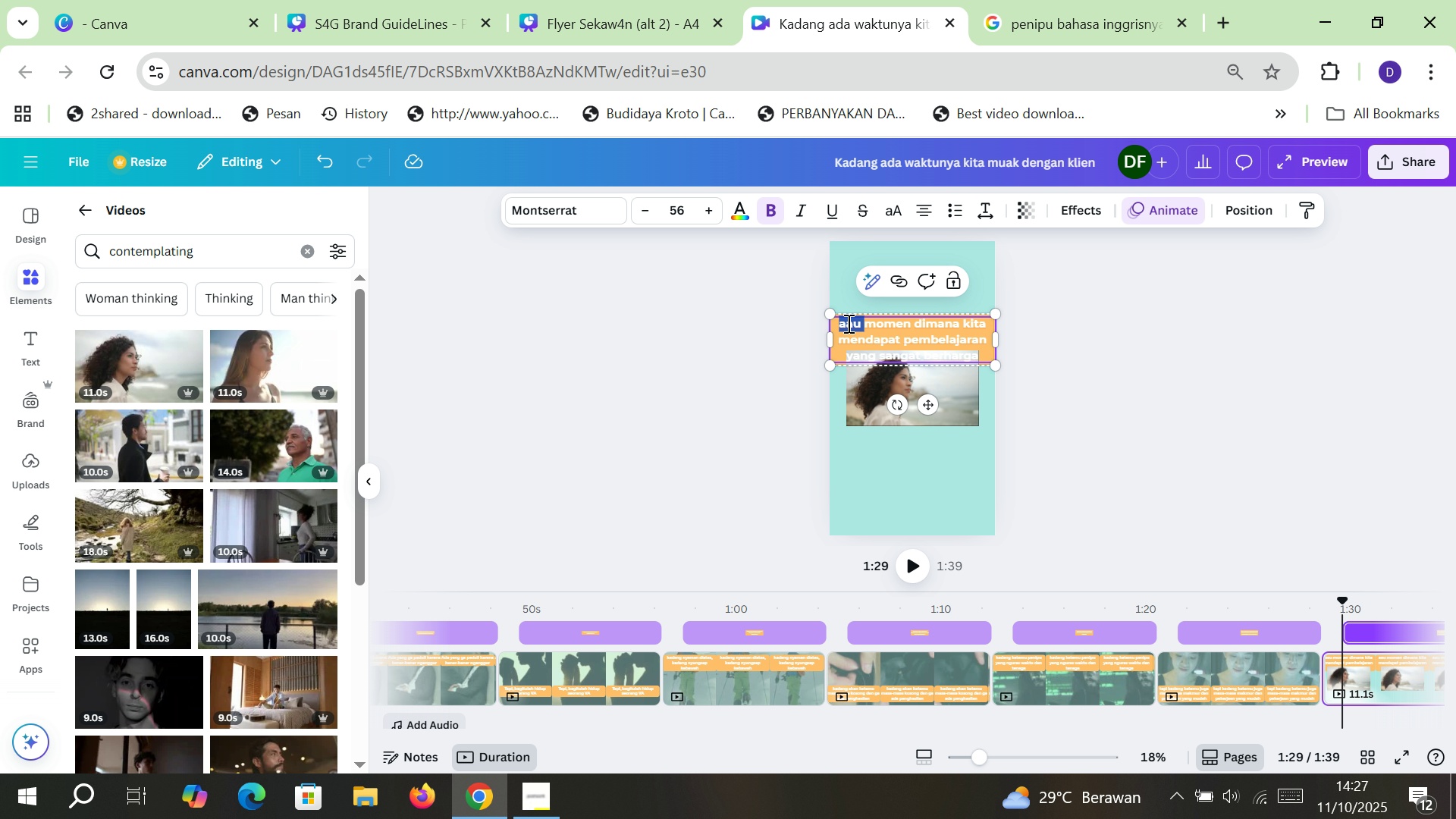 
left_click([847, 323])
 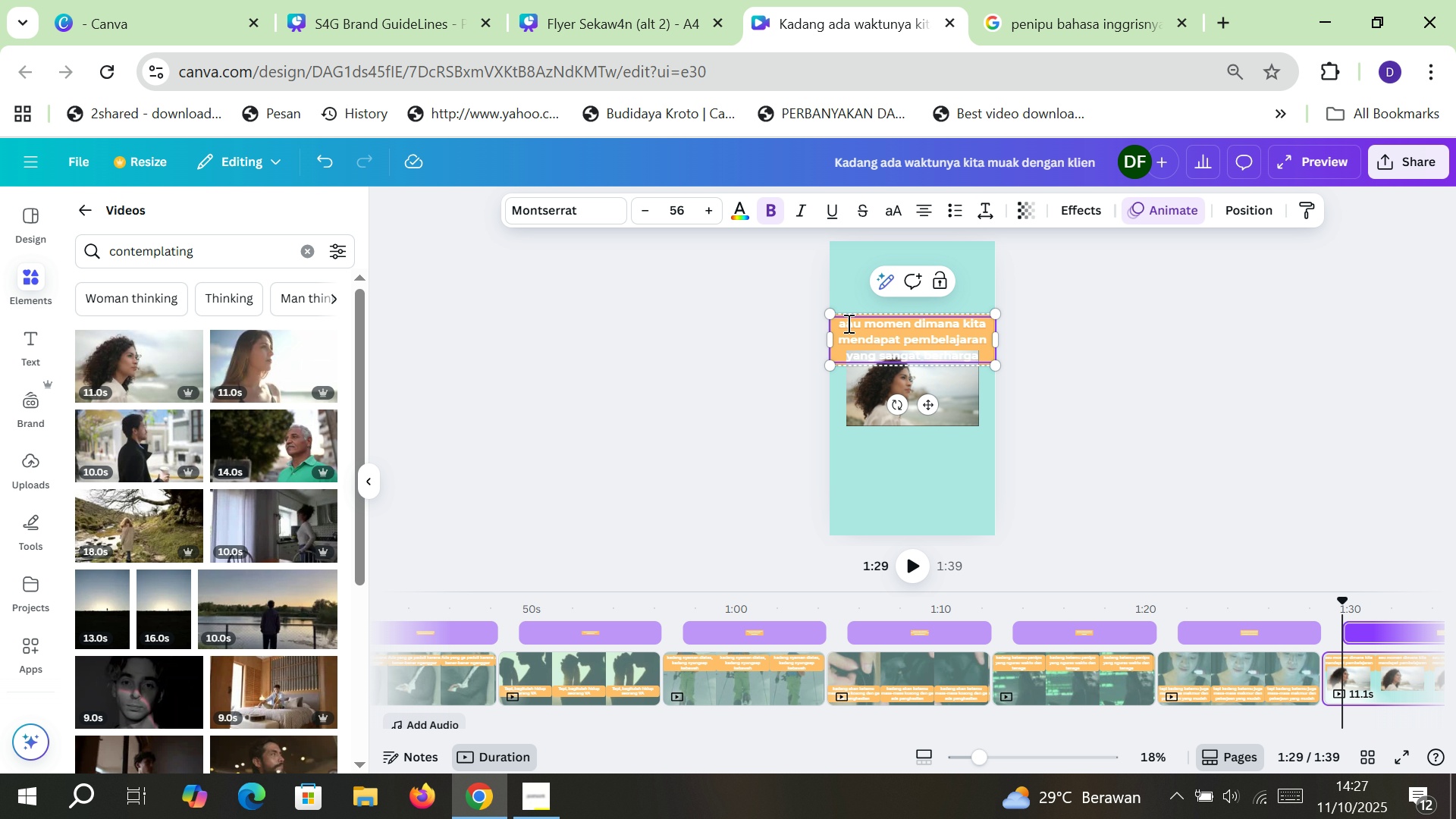 
key(T)
 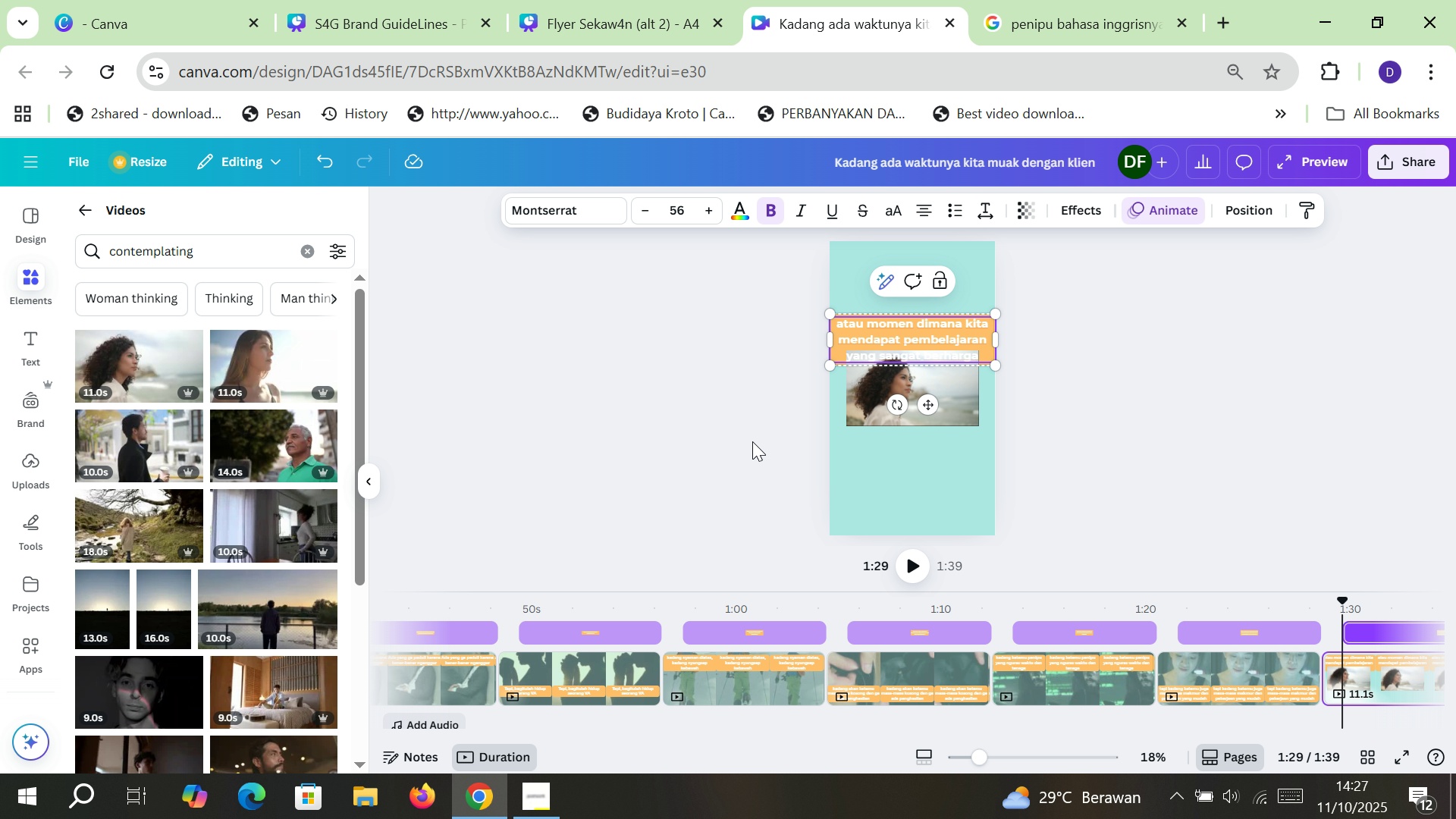 
left_click([752, 441])
 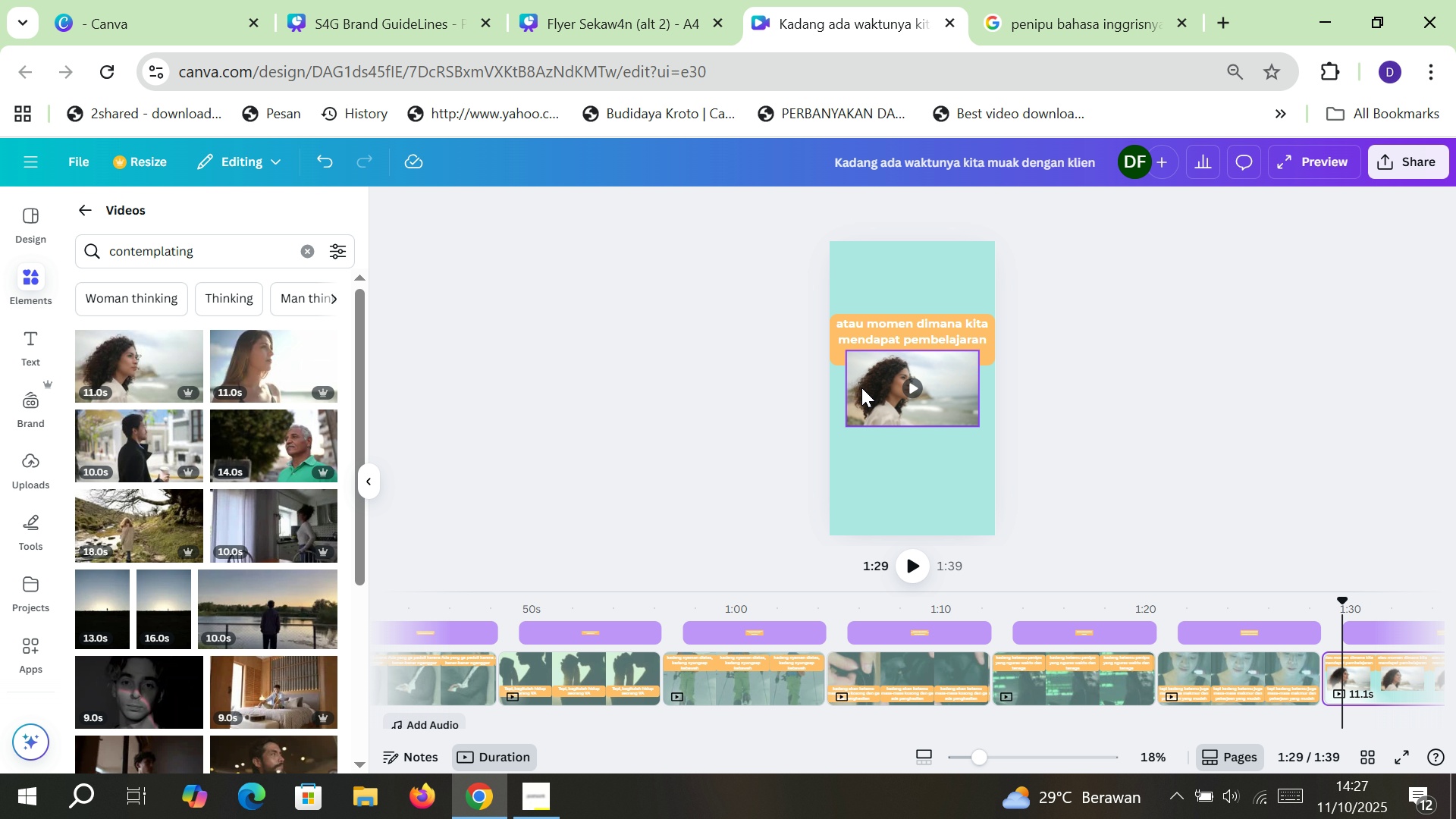 
left_click([861, 388])
 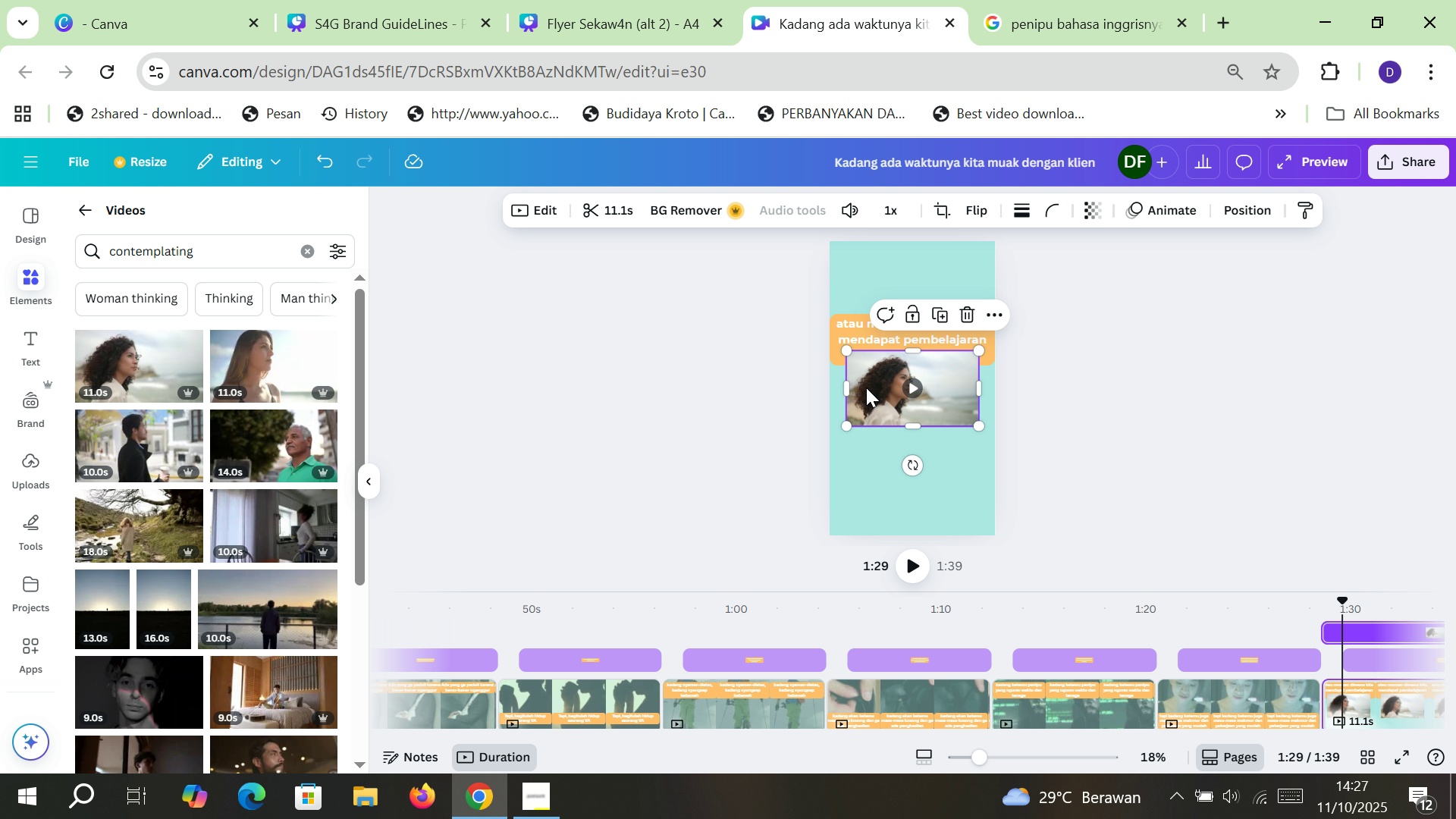 
left_click_drag(start_coordinate=[866, 388], to_coordinate=[851, 282])
 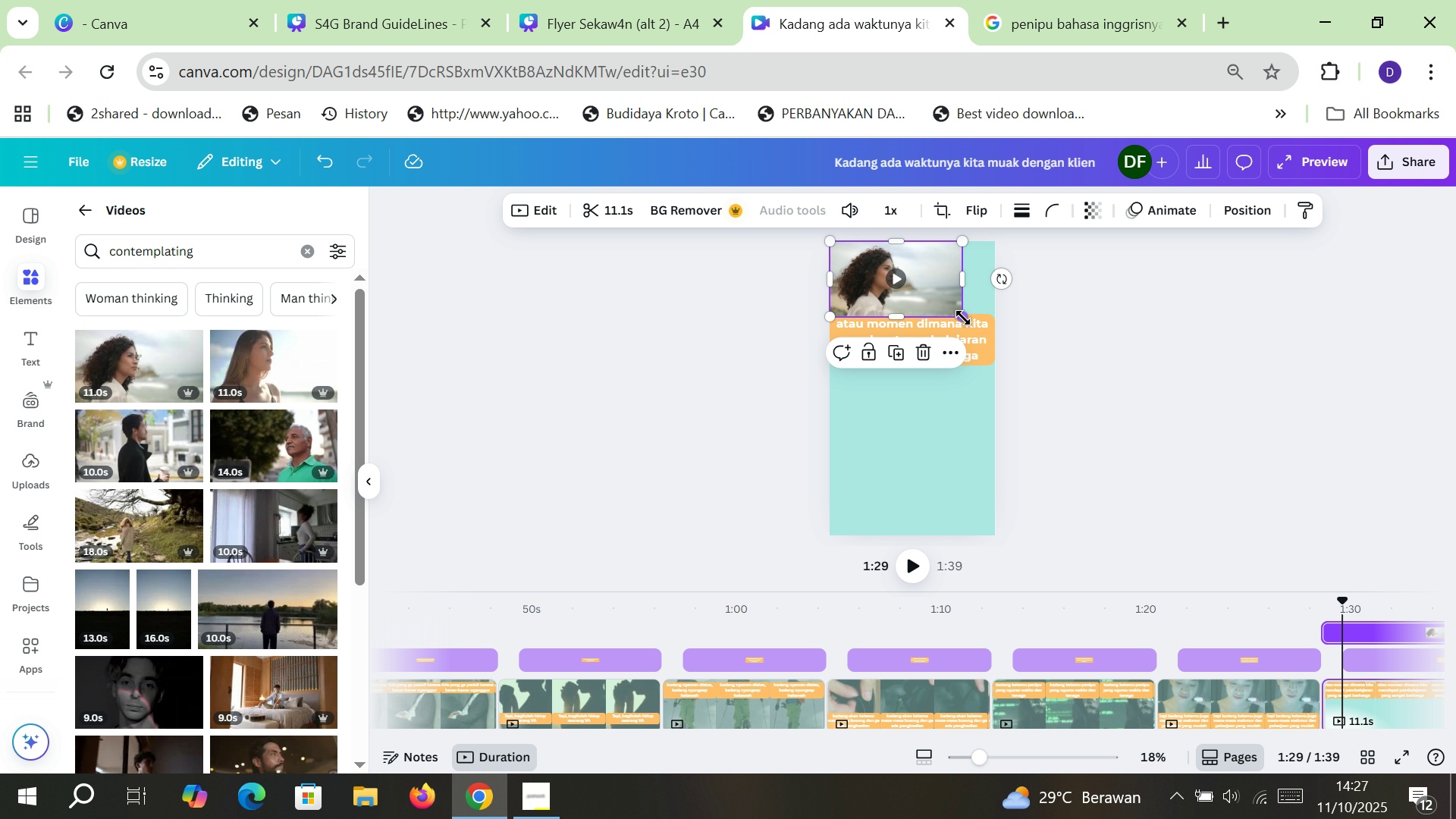 
left_click_drag(start_coordinate=[962, 318], to_coordinate=[1335, 550])
 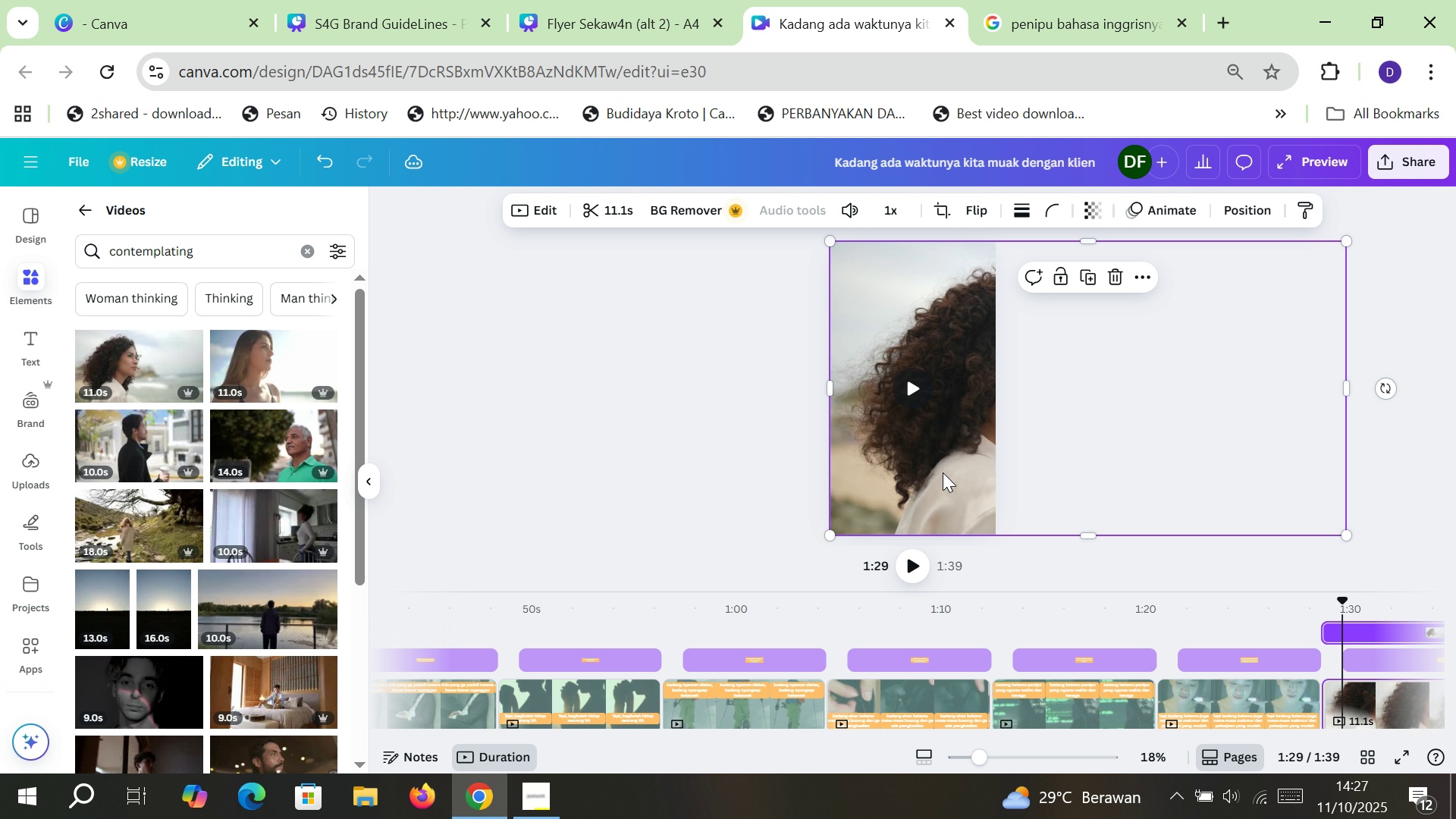 
left_click_drag(start_coordinate=[946, 471], to_coordinate=[832, 472])
 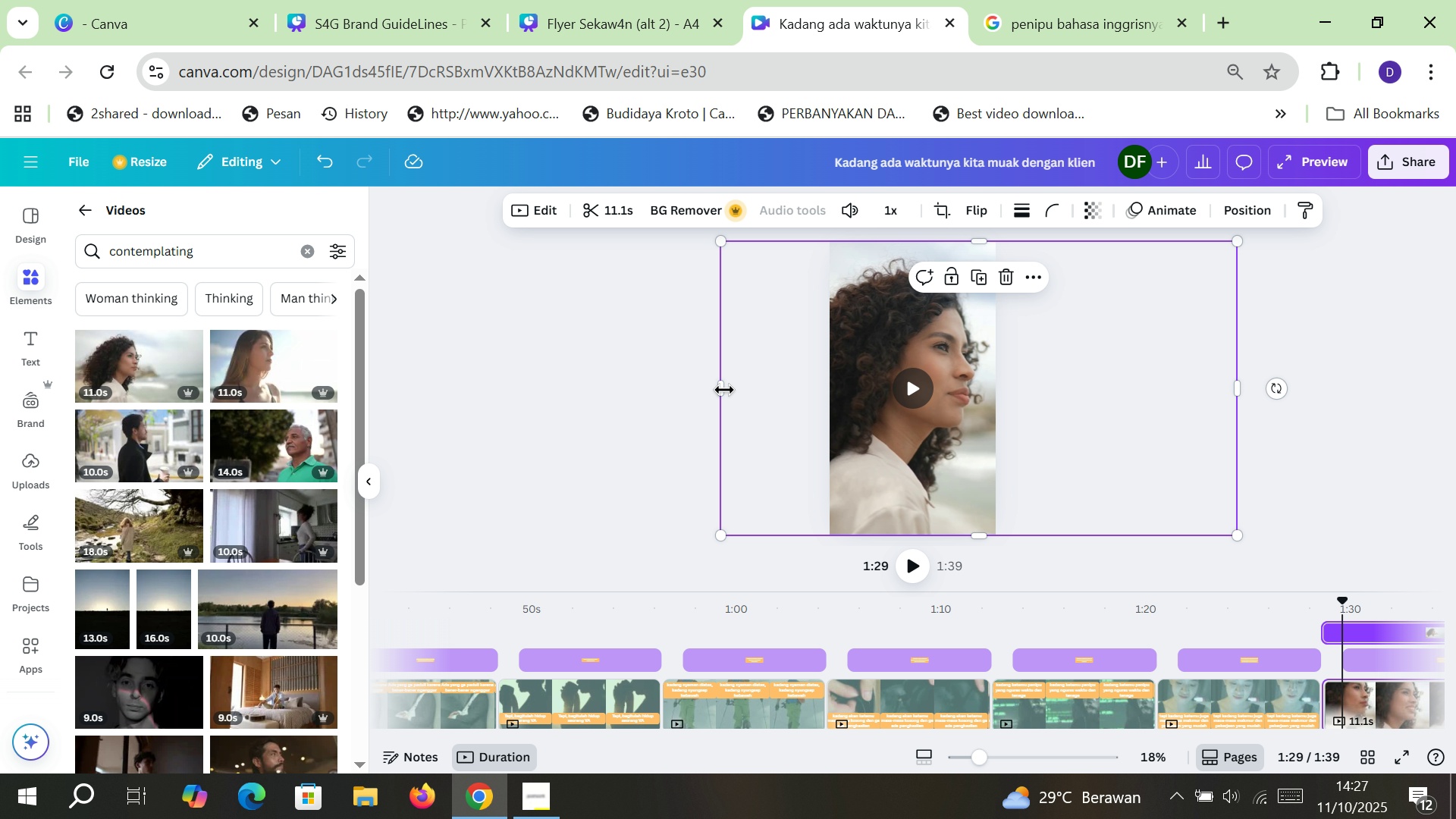 
left_click_drag(start_coordinate=[723, 390], to_coordinate=[833, 391])
 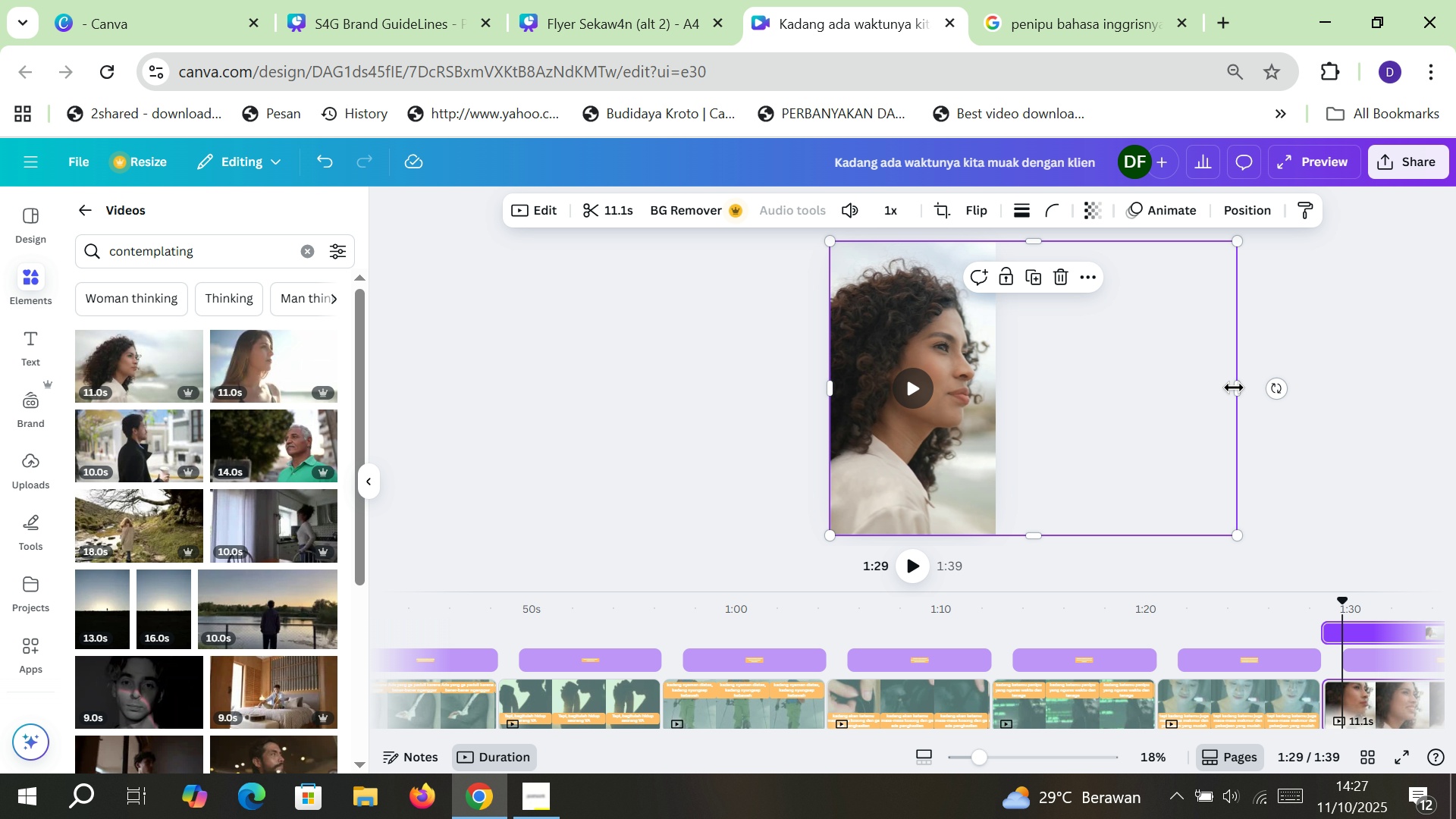 
left_click_drag(start_coordinate=[1235, 388], to_coordinate=[994, 399])
 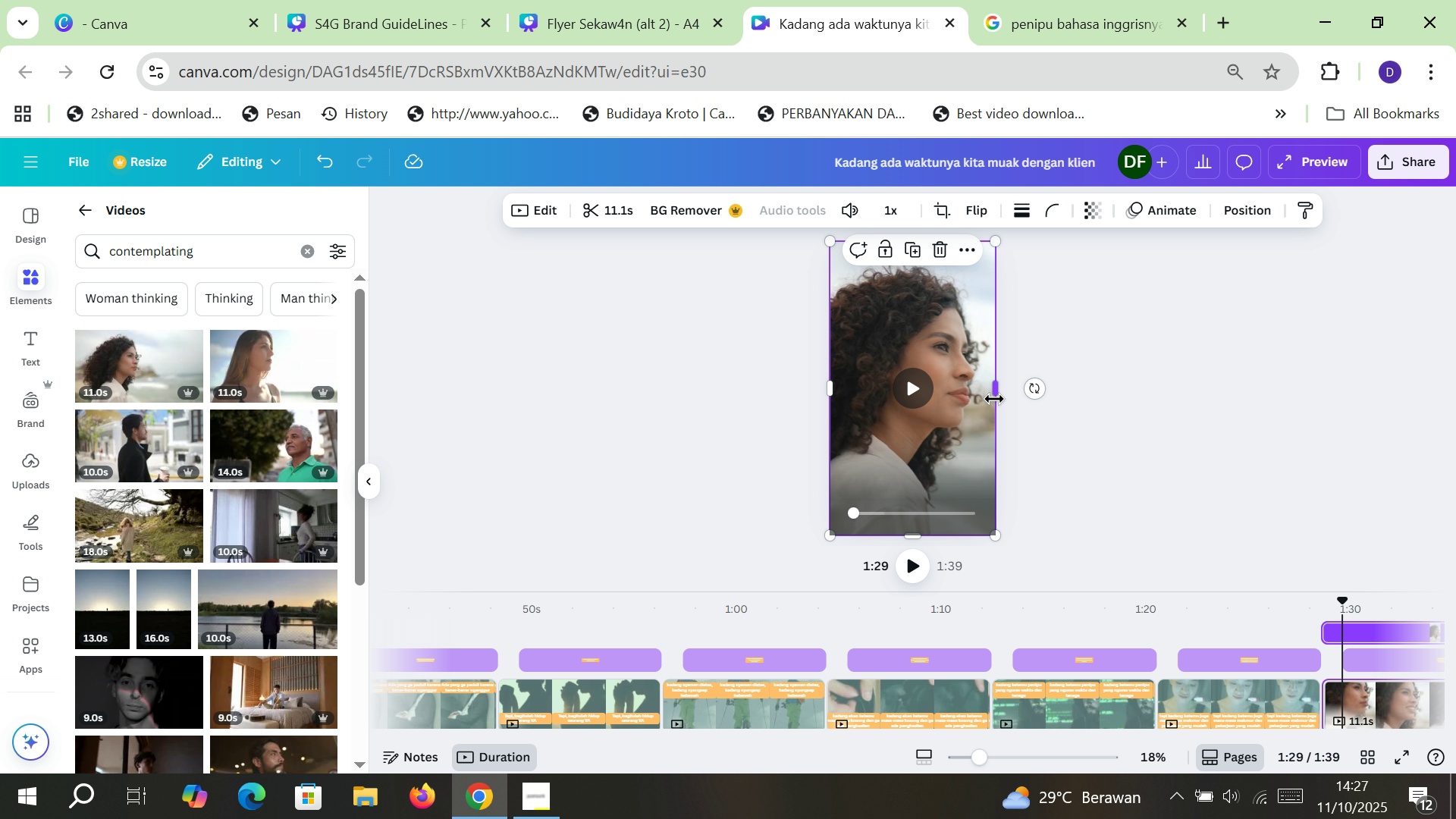 
key(Control+BracketLeft)
 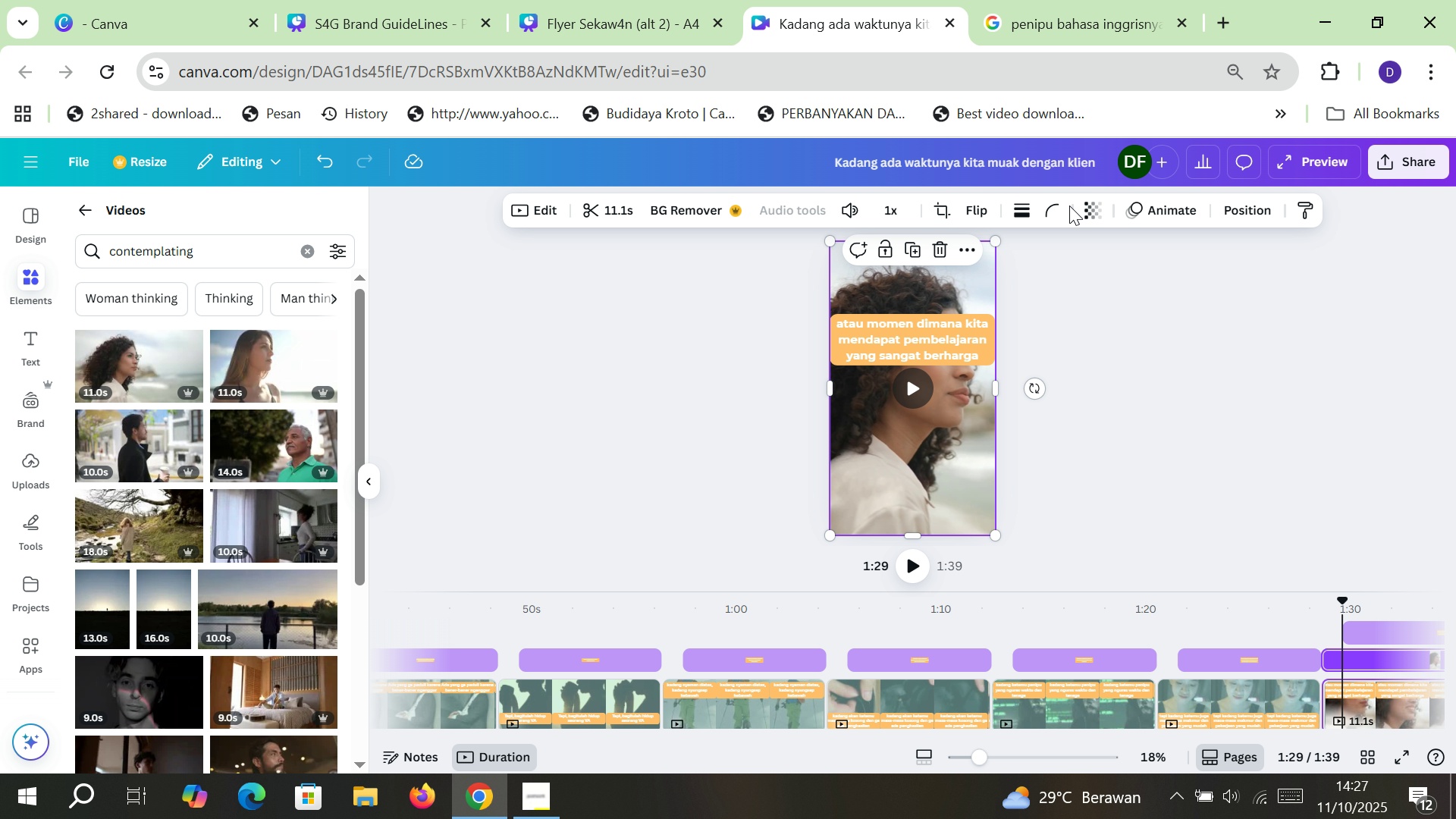 
left_click([1089, 207])
 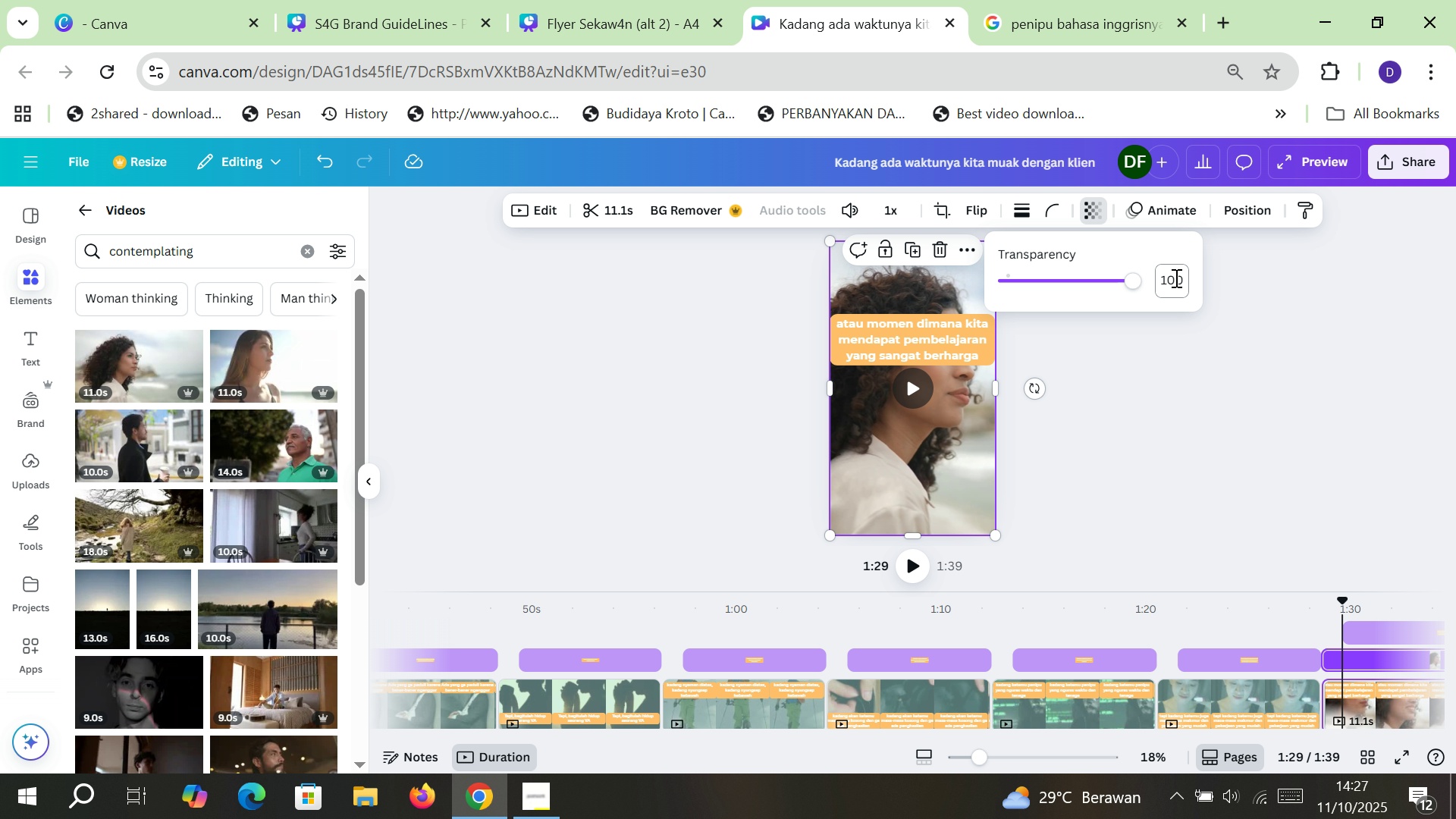 
left_click([1175, 278])
 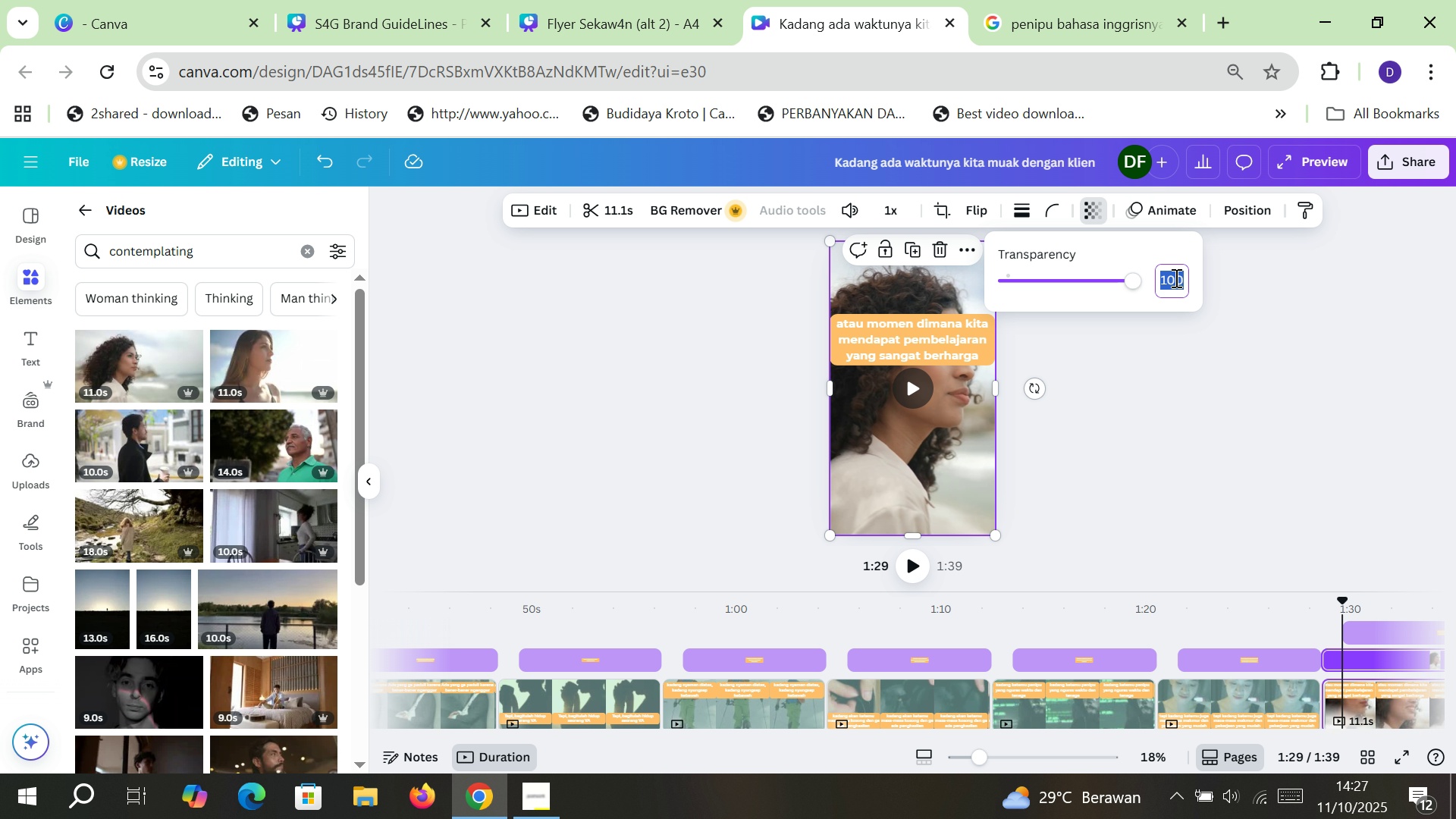 
type(50)
 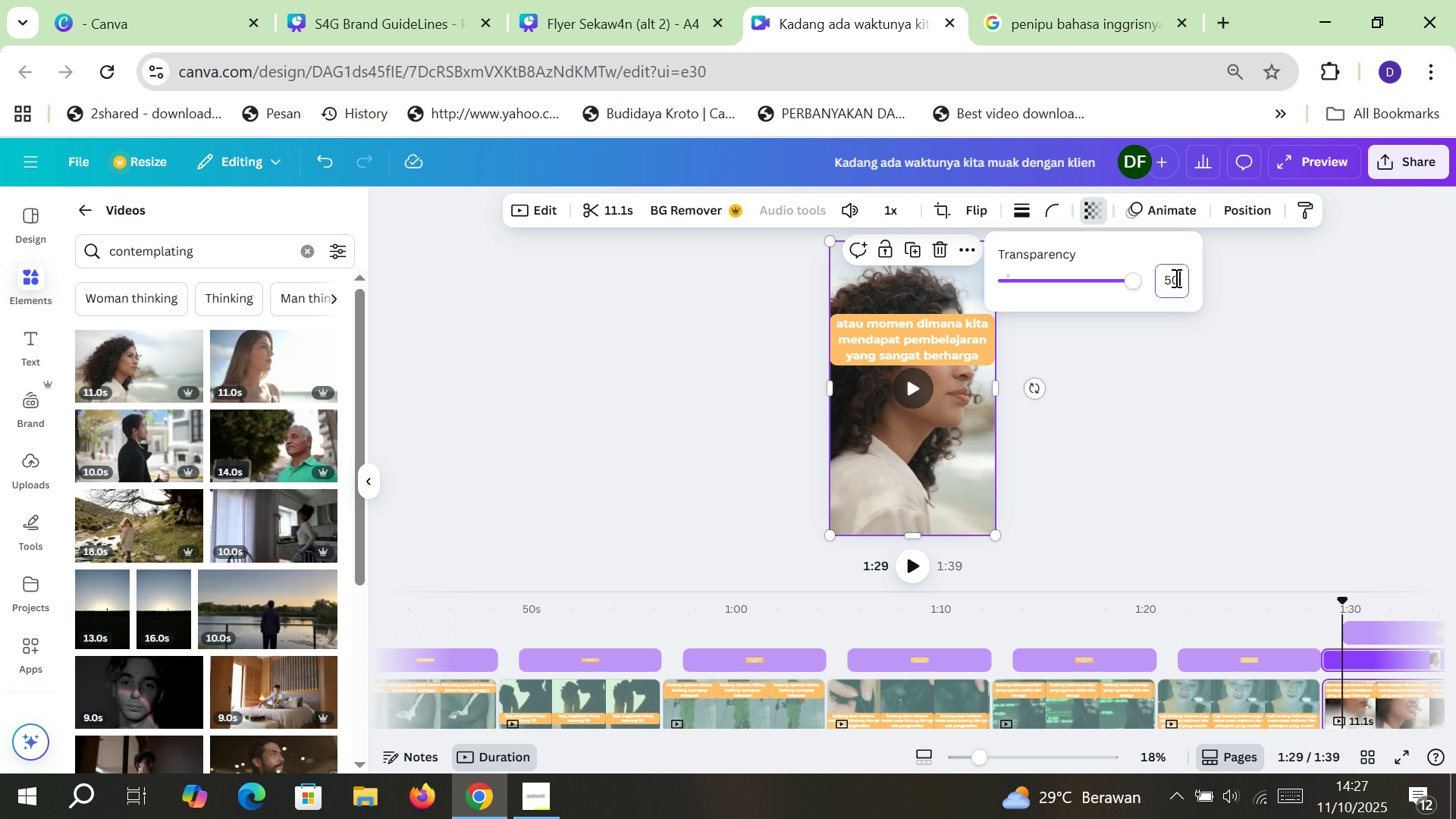 
key(Enter)
 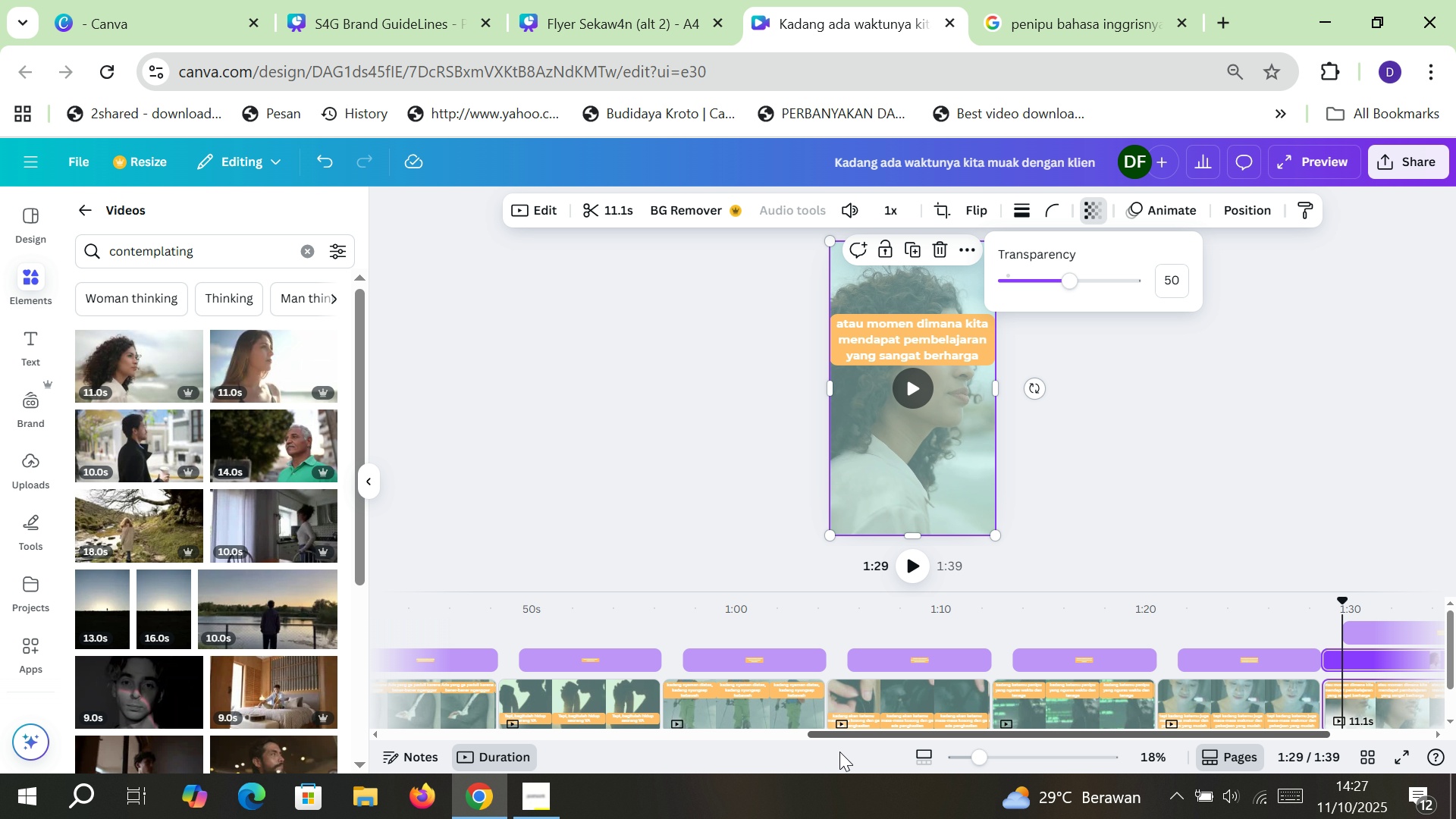 
left_click_drag(start_coordinate=[849, 734], to_coordinate=[1084, 727])
 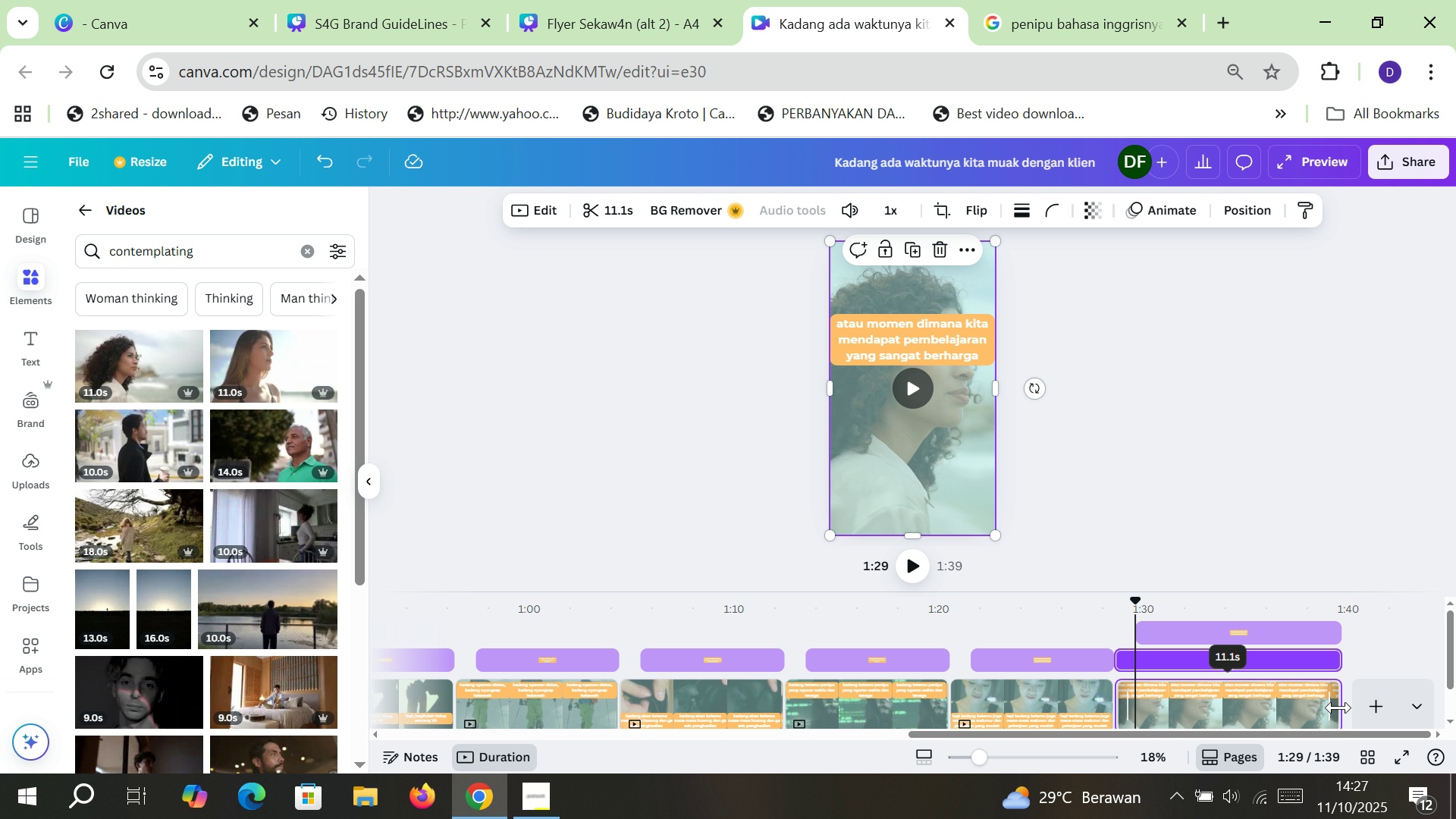 
left_click_drag(start_coordinate=[1338, 708], to_coordinate=[1274, 708])
 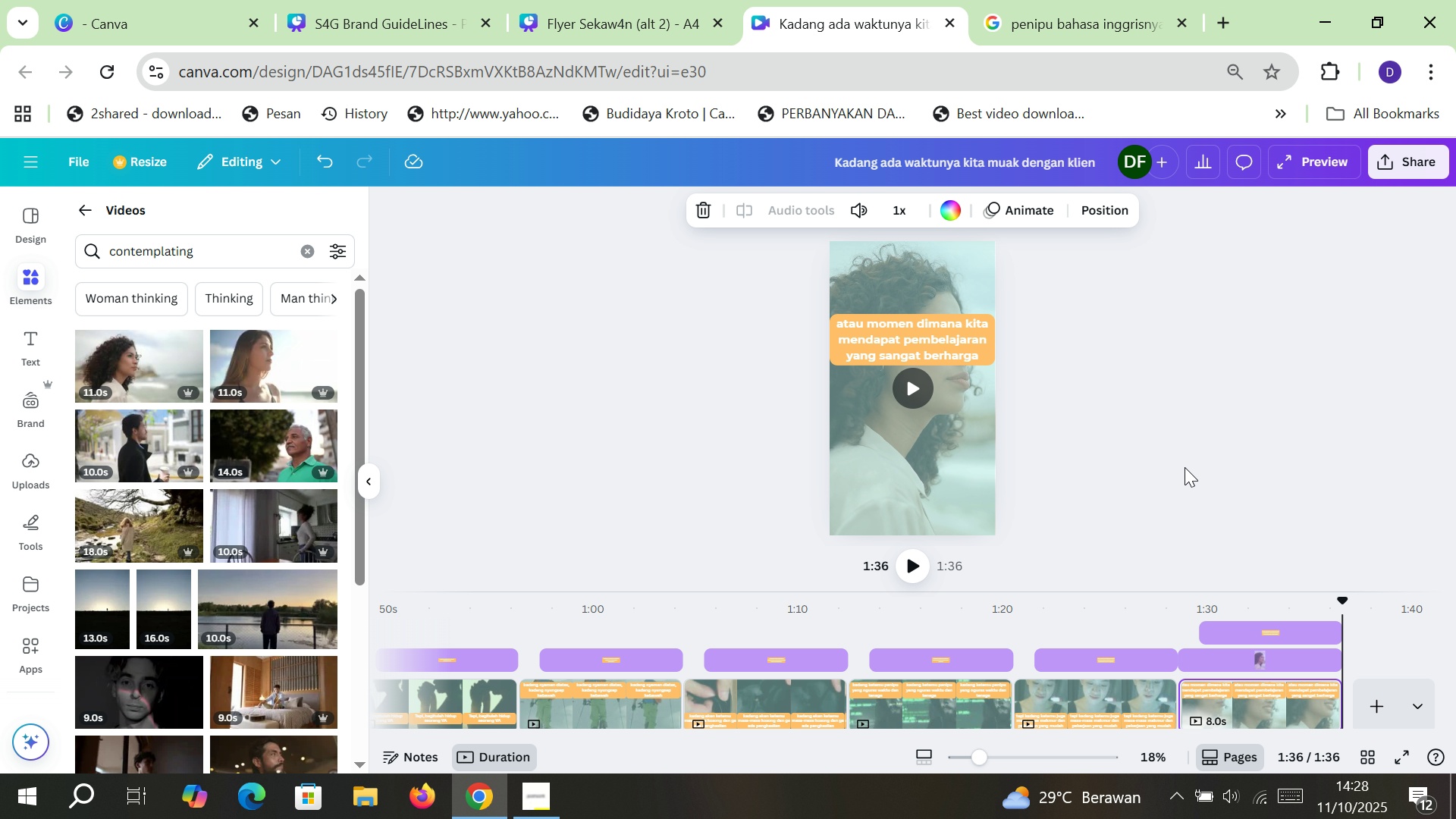 
left_click([1185, 467])
 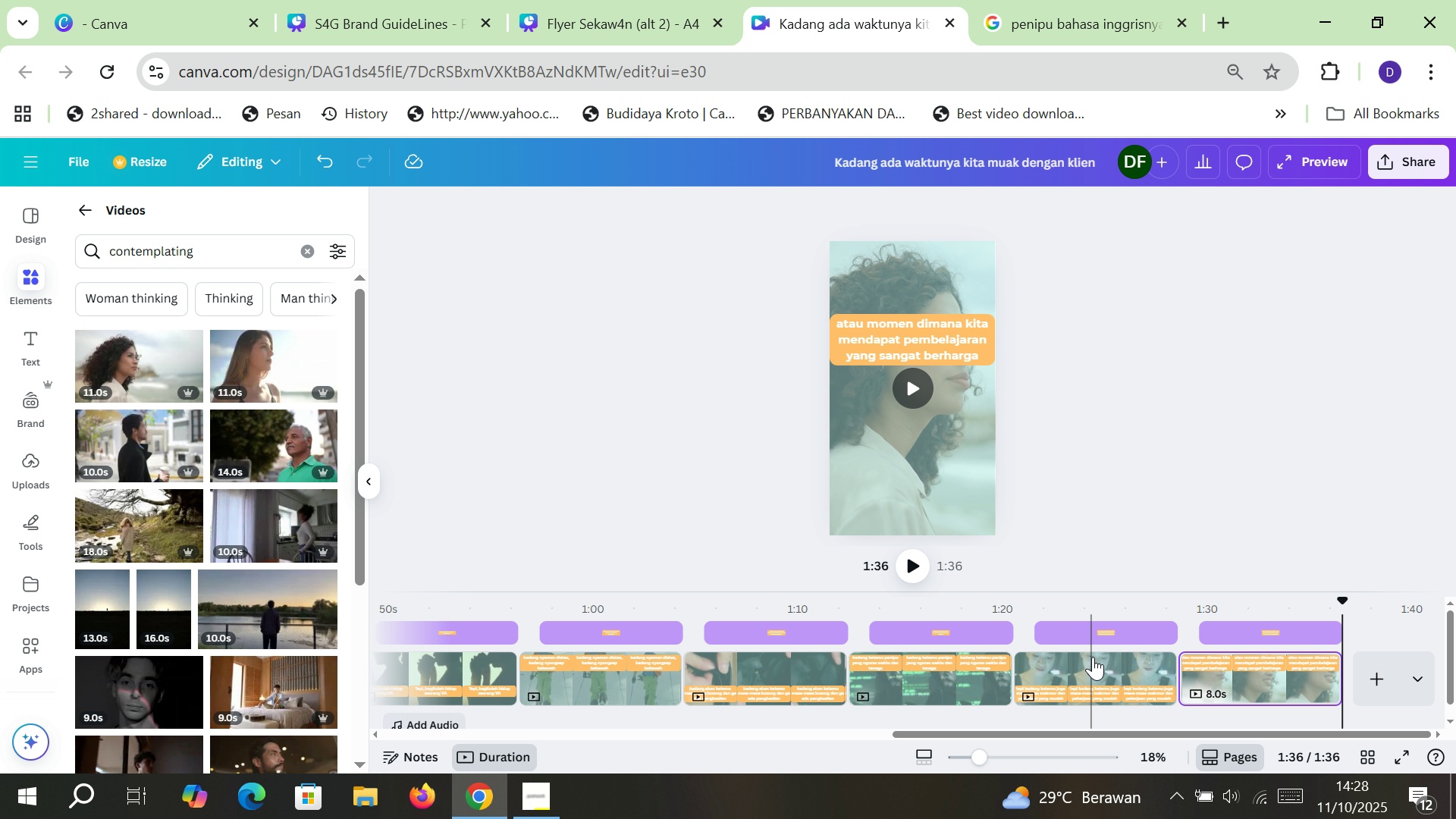 
wait(16.72)
 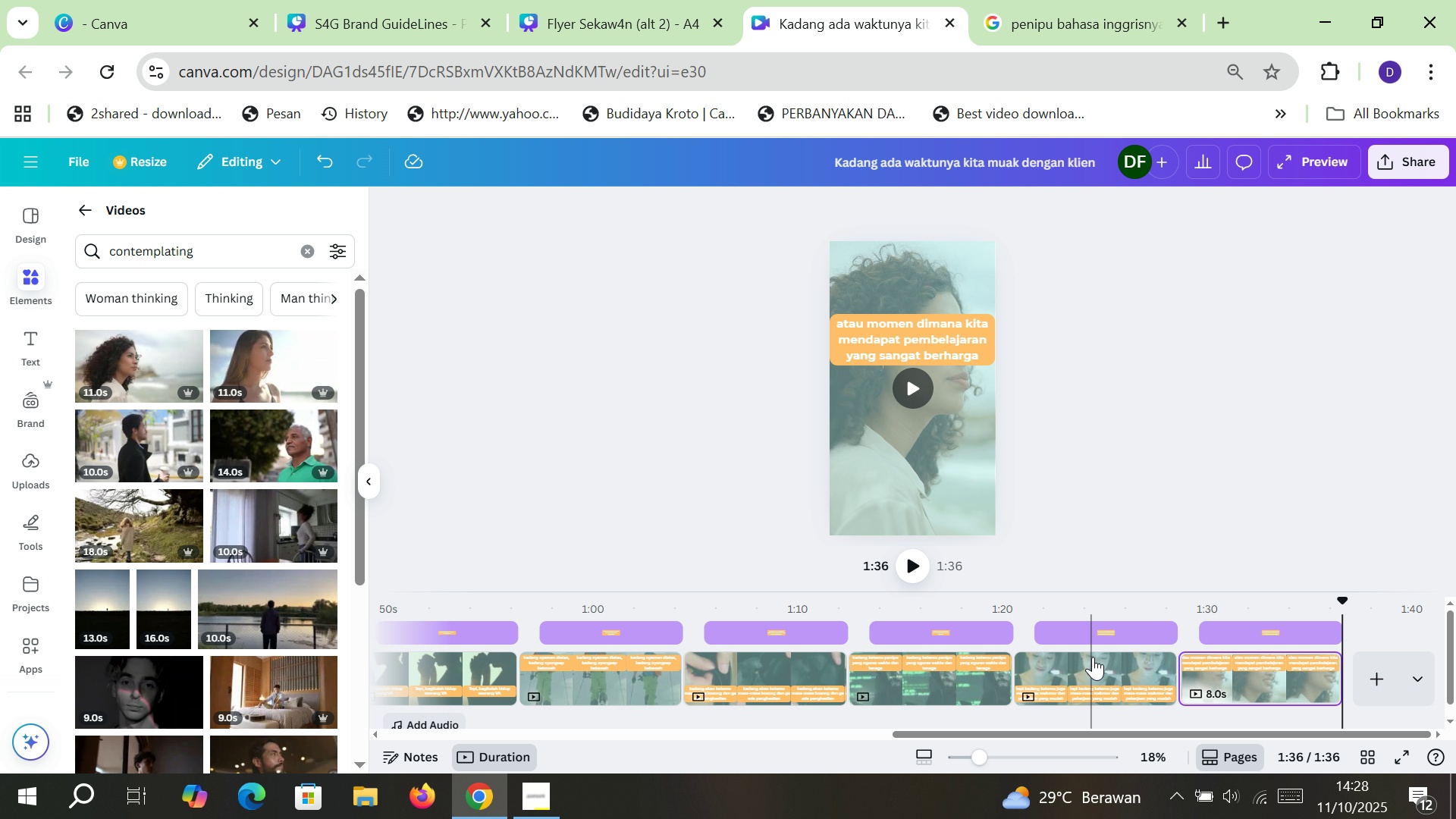 
left_click([1095, 659])
 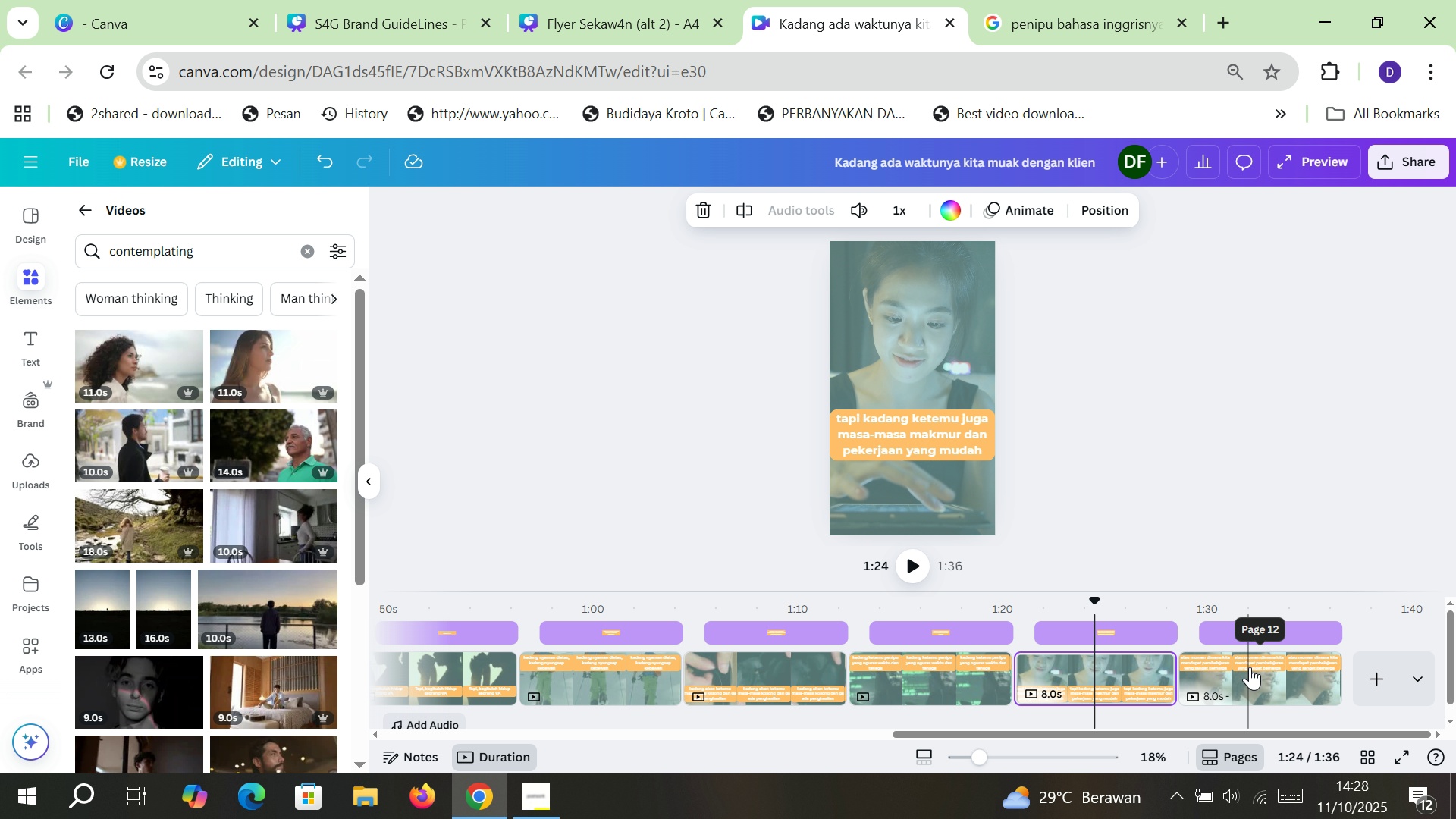 
hold_key(key=ShiftLeft, duration=0.93)
left_click([1250, 667])
 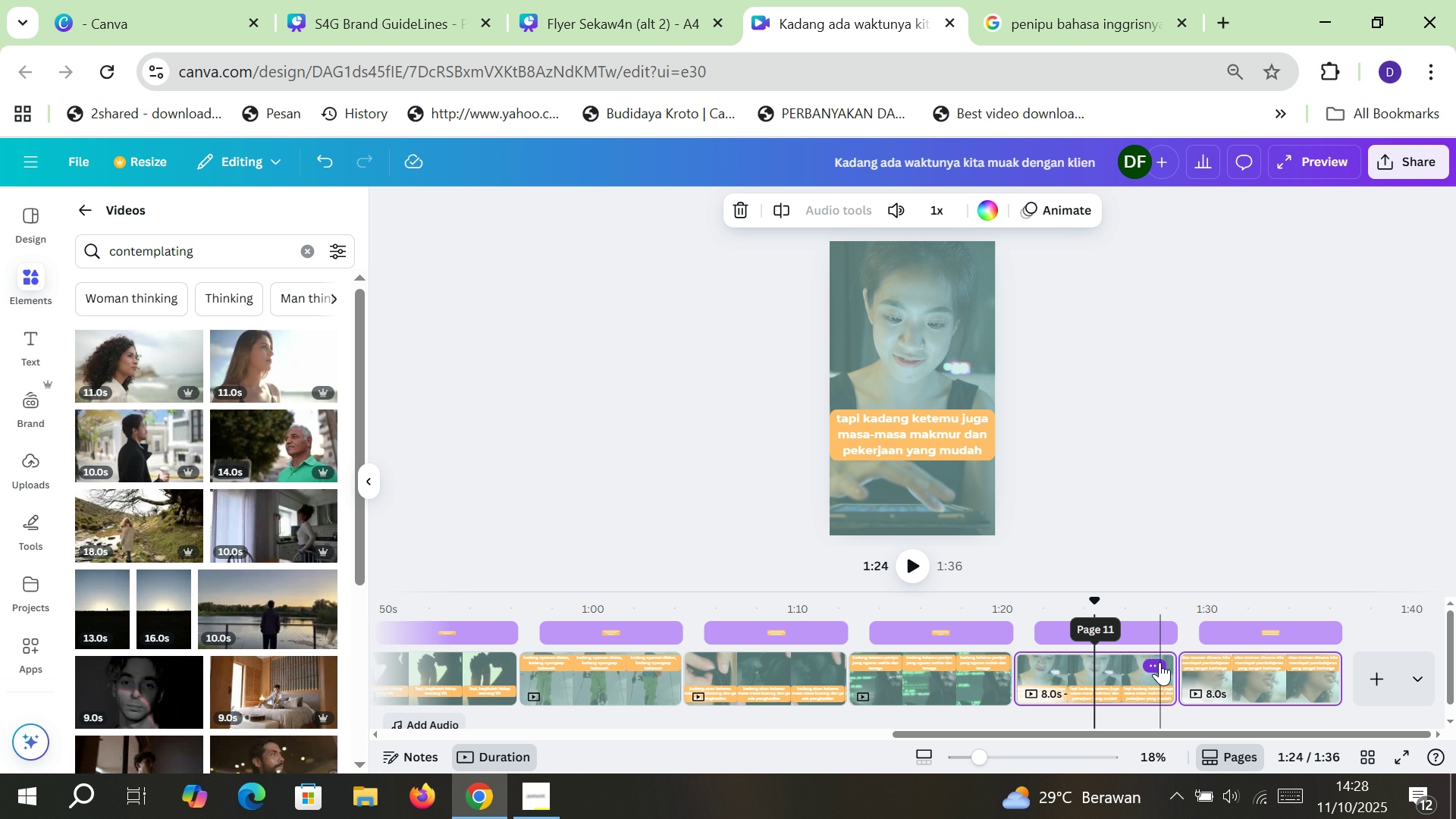 
left_click([1159, 662])
 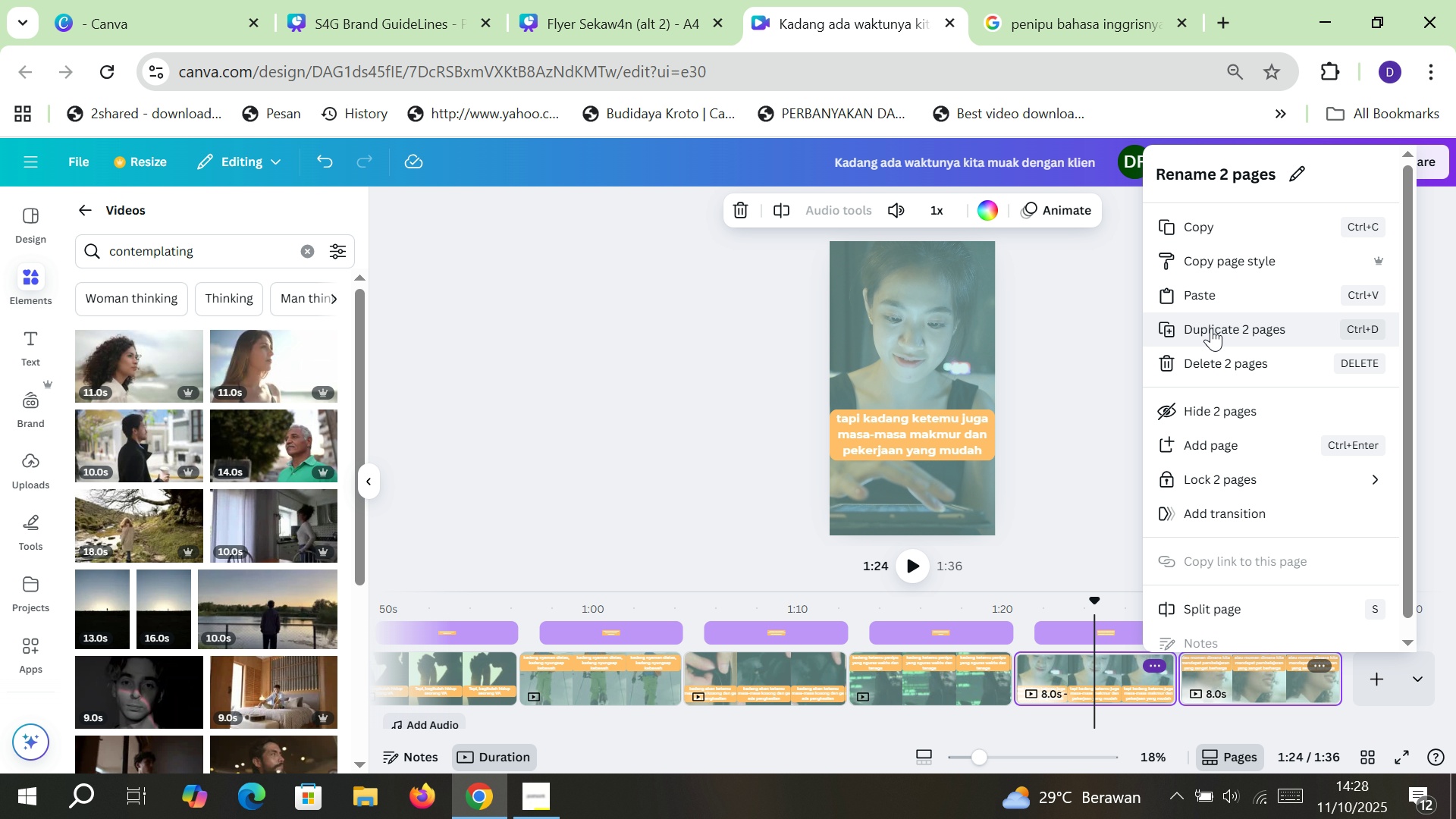 
left_click([1211, 328])
 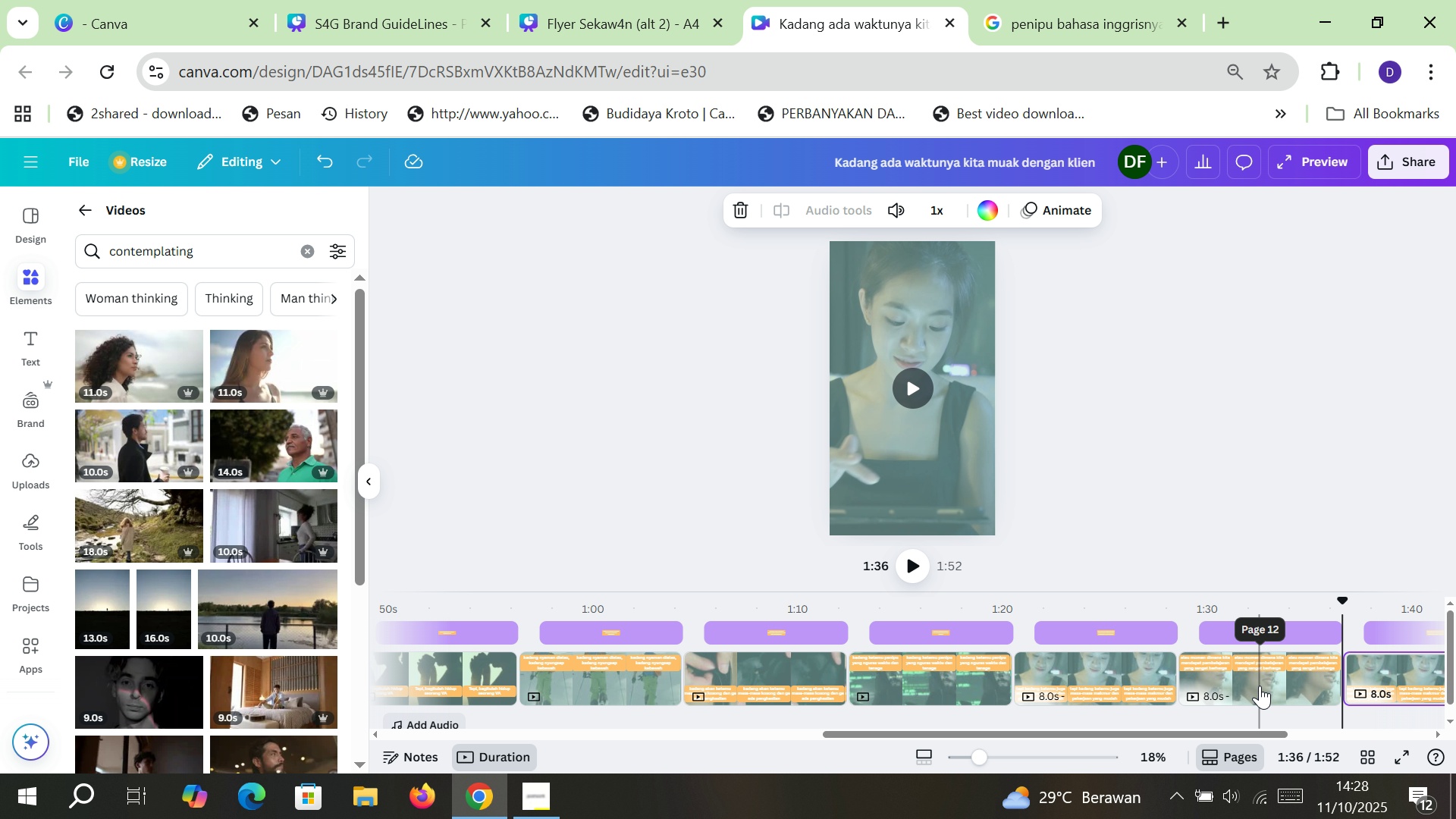 
left_click([1261, 684])
 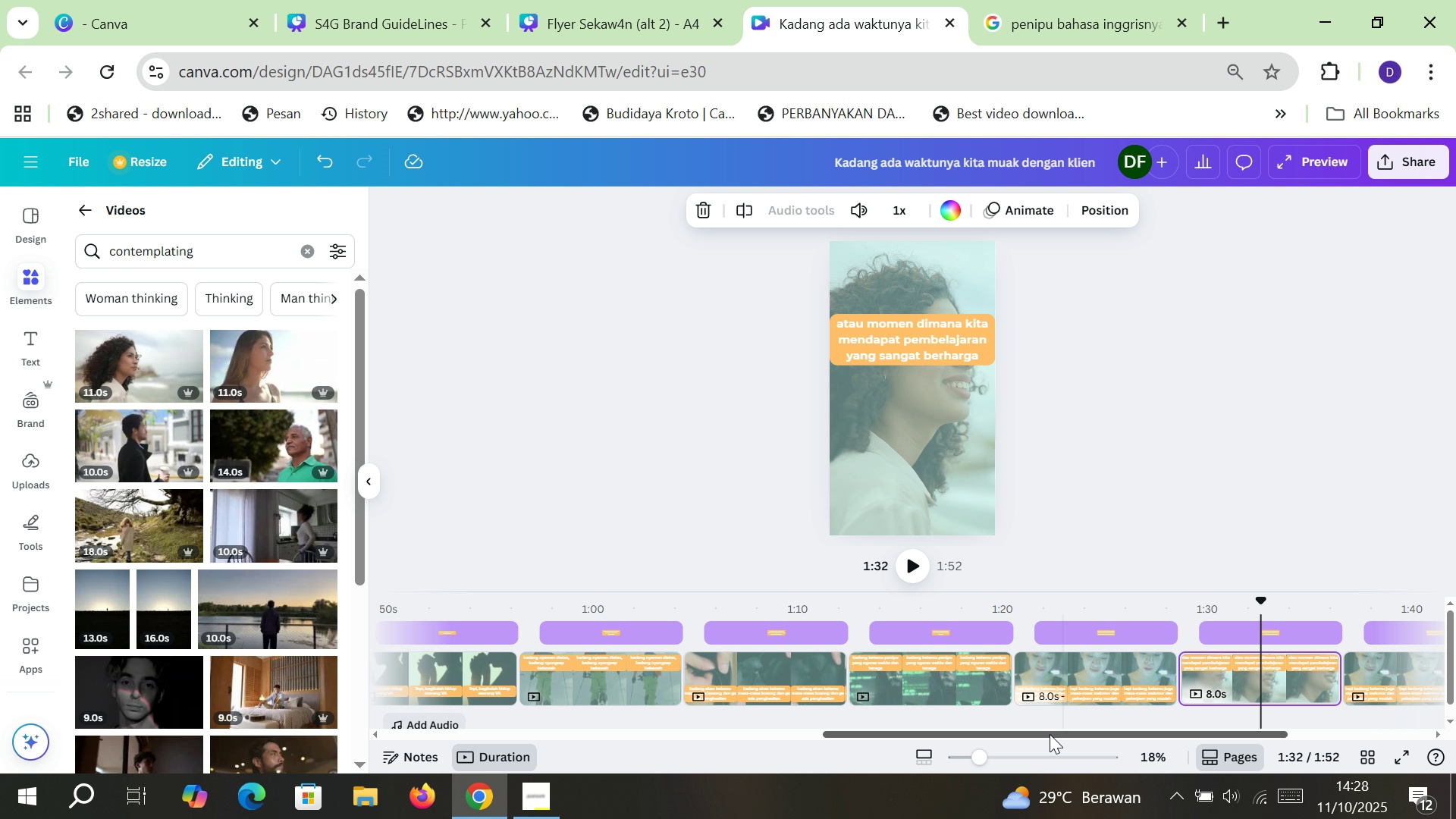 
left_click_drag(start_coordinate=[1050, 734], to_coordinate=[1232, 739])
 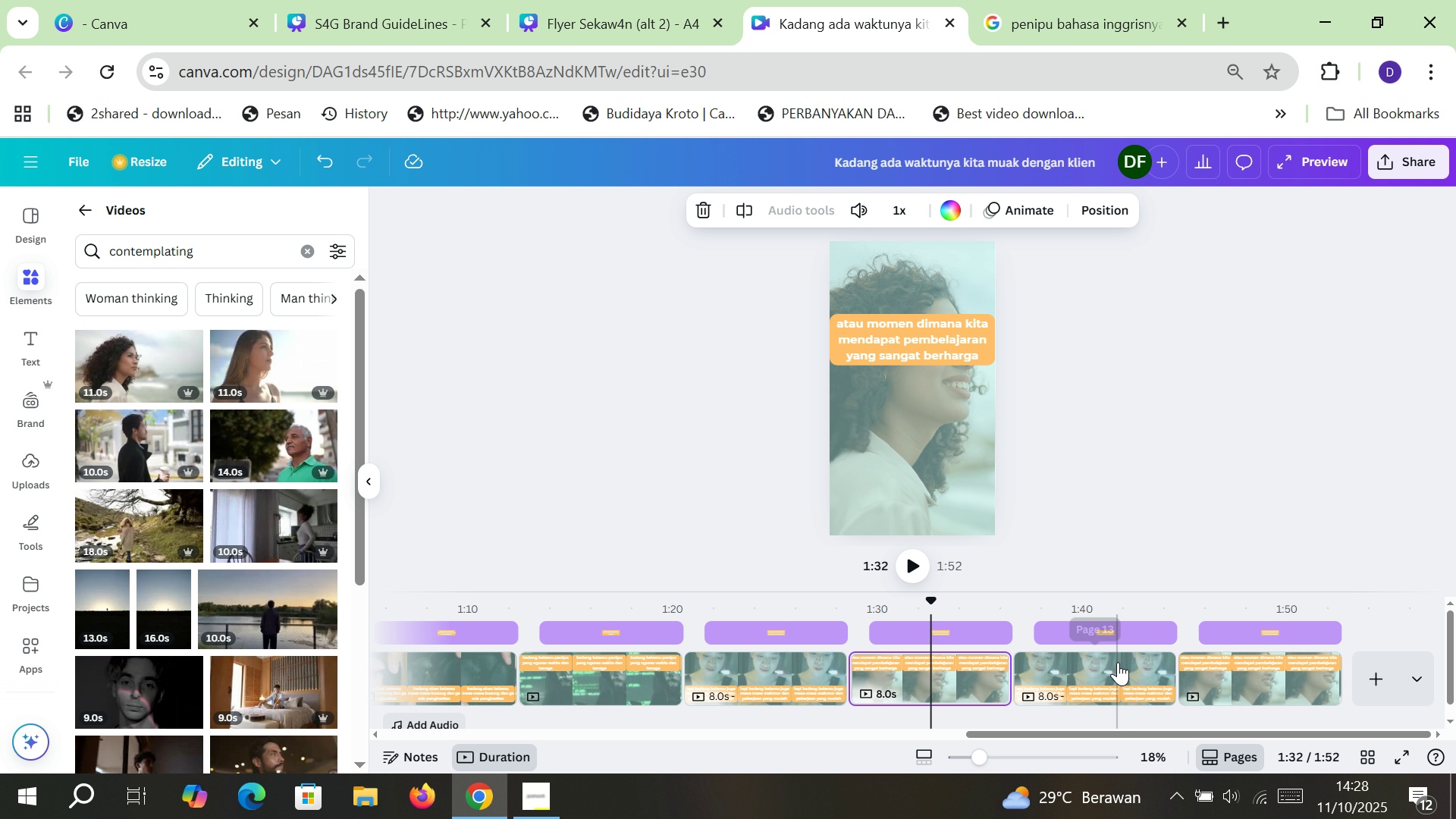 
left_click([1118, 662])
 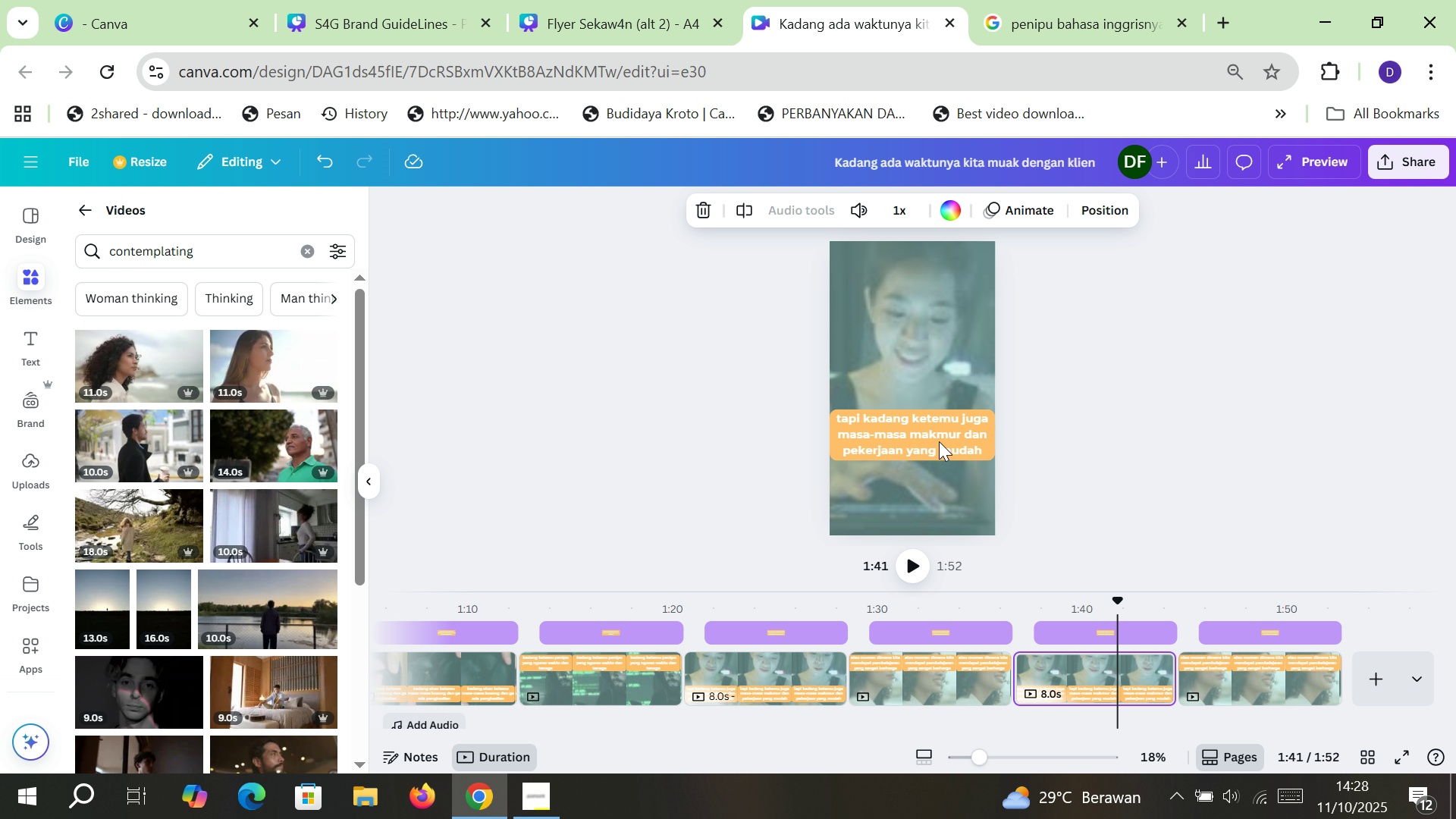 
double_click([939, 441])
 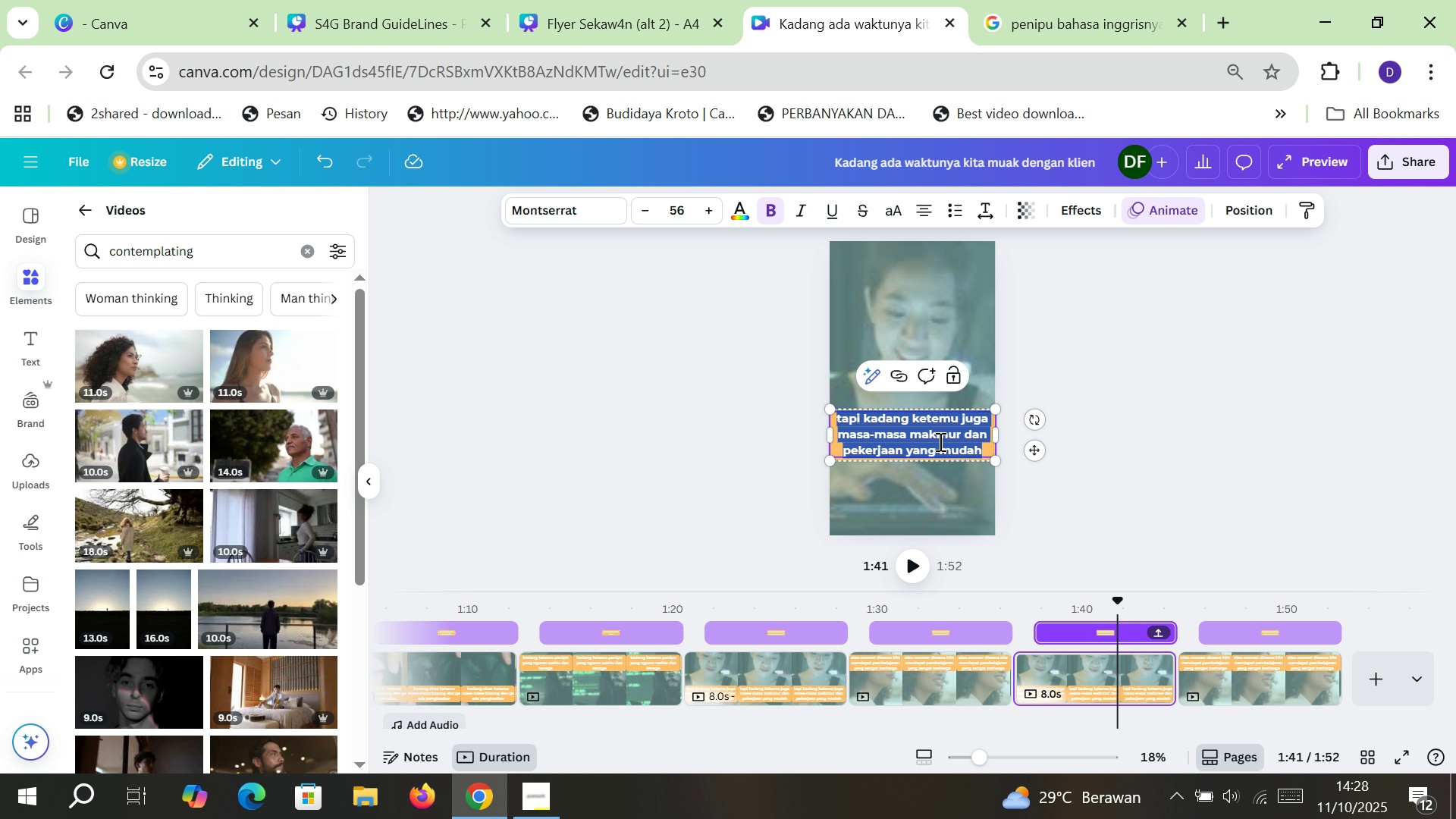 
type(HATI KLIEN ITU SELUAS SAMUDRA)
 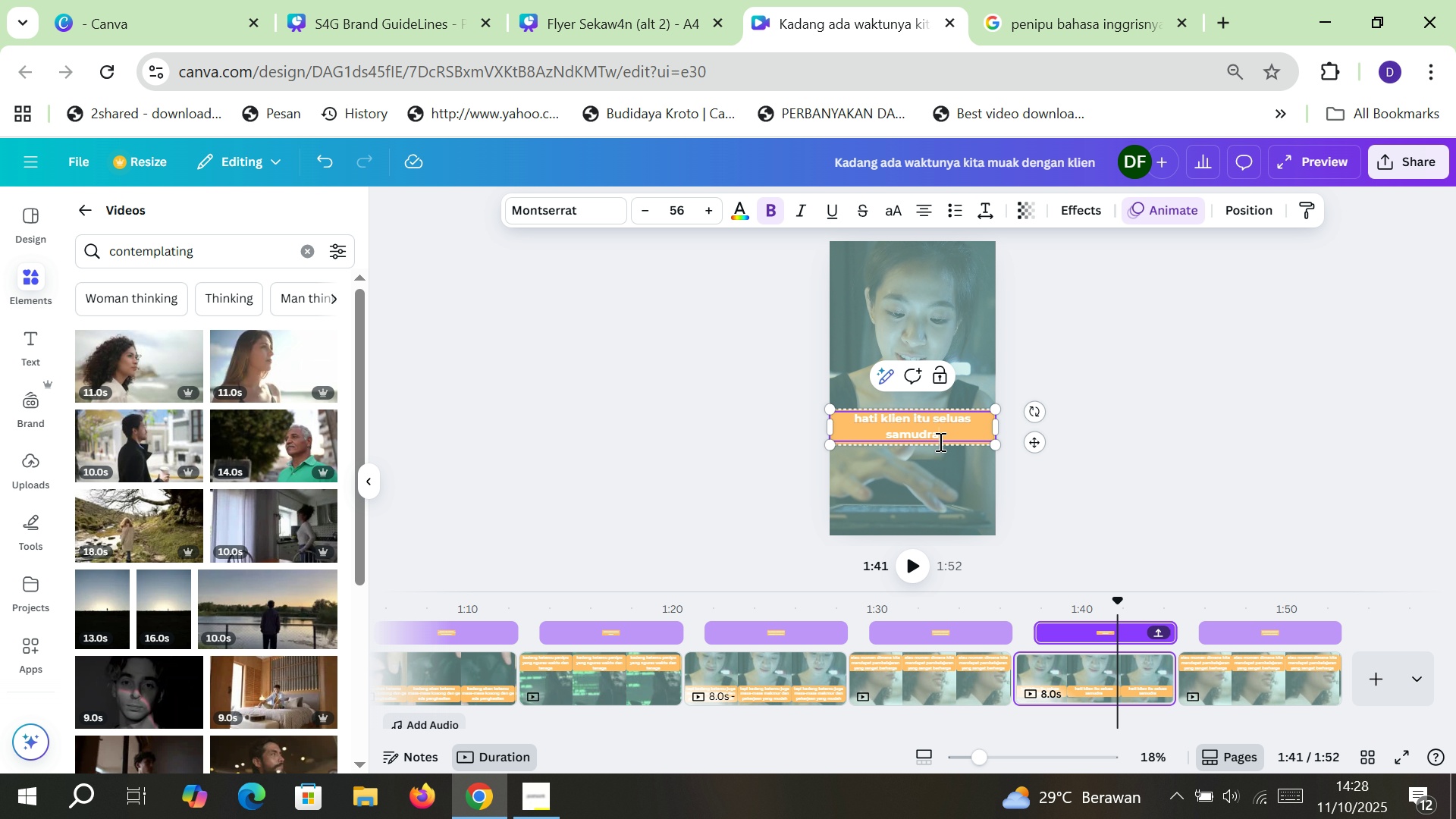 
hold_key(key=Backspace, duration=1.07)
 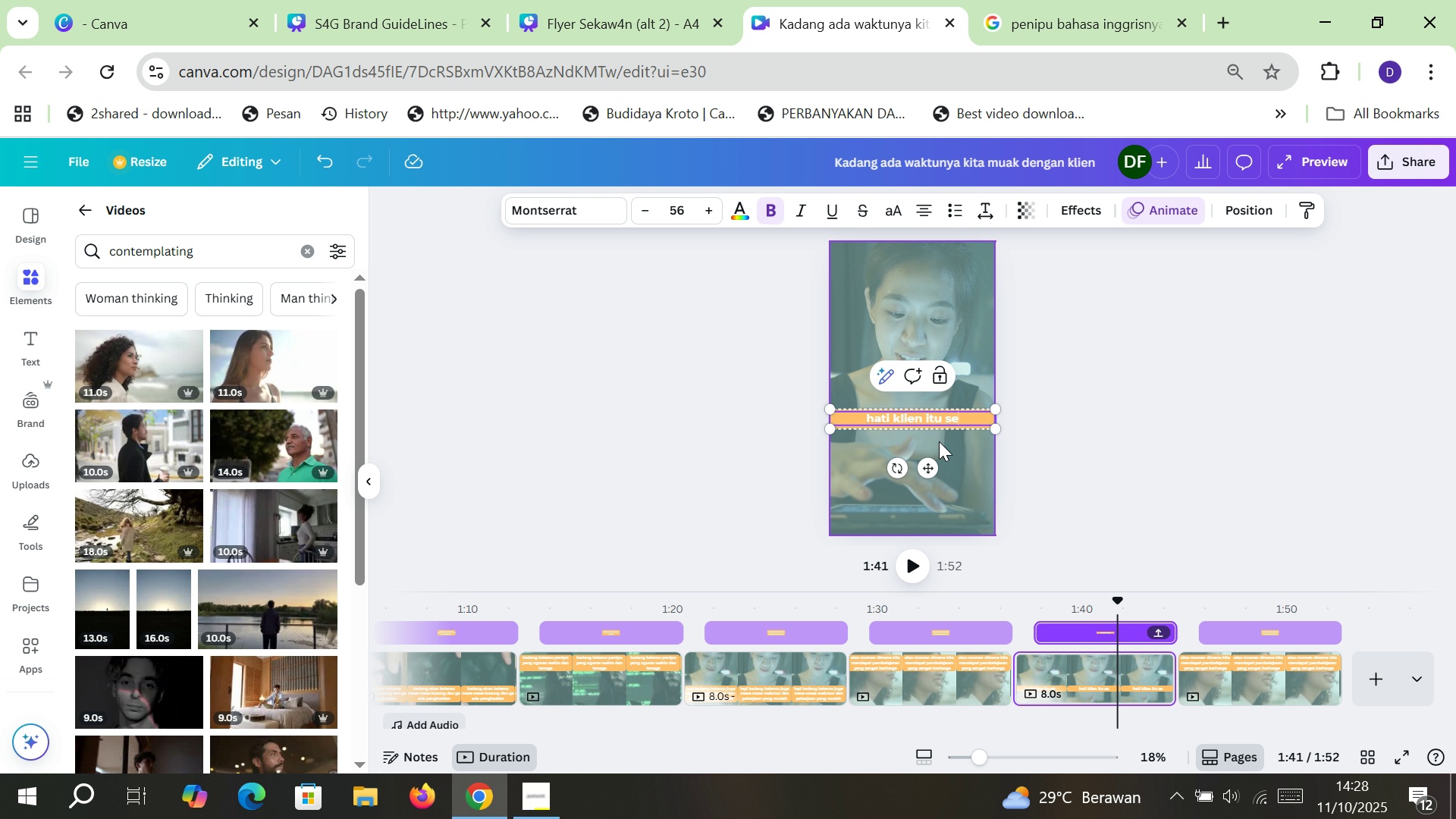 
hold_key(key=Backspace, duration=0.66)
 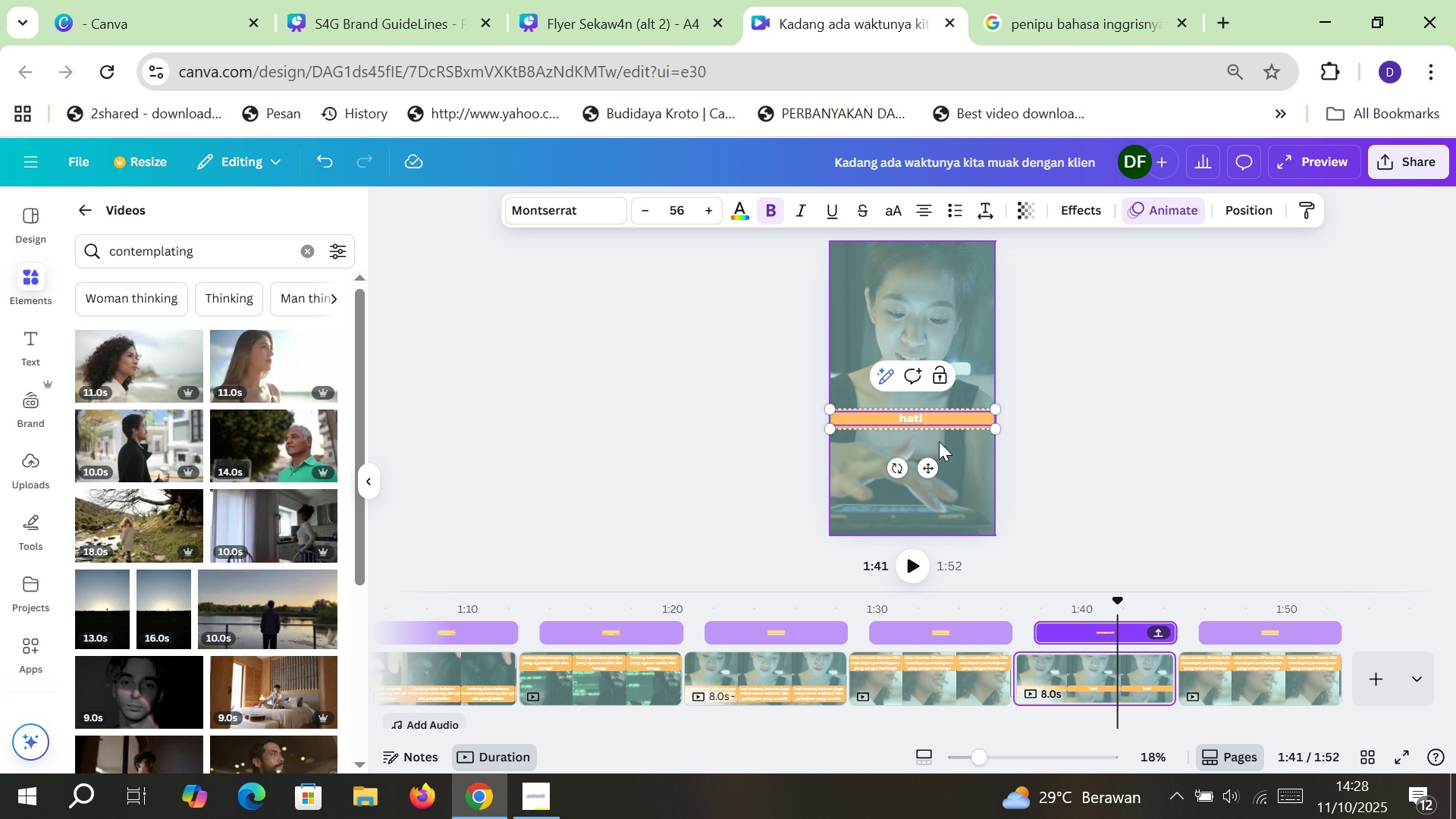 
key(Backspace)
key(Backspace)
key(Backspace)
key(Backspace)
key(Backspace)
type(PELUANG SELAU TEHAMPA UAS SEPERTI SAMUDRA)
 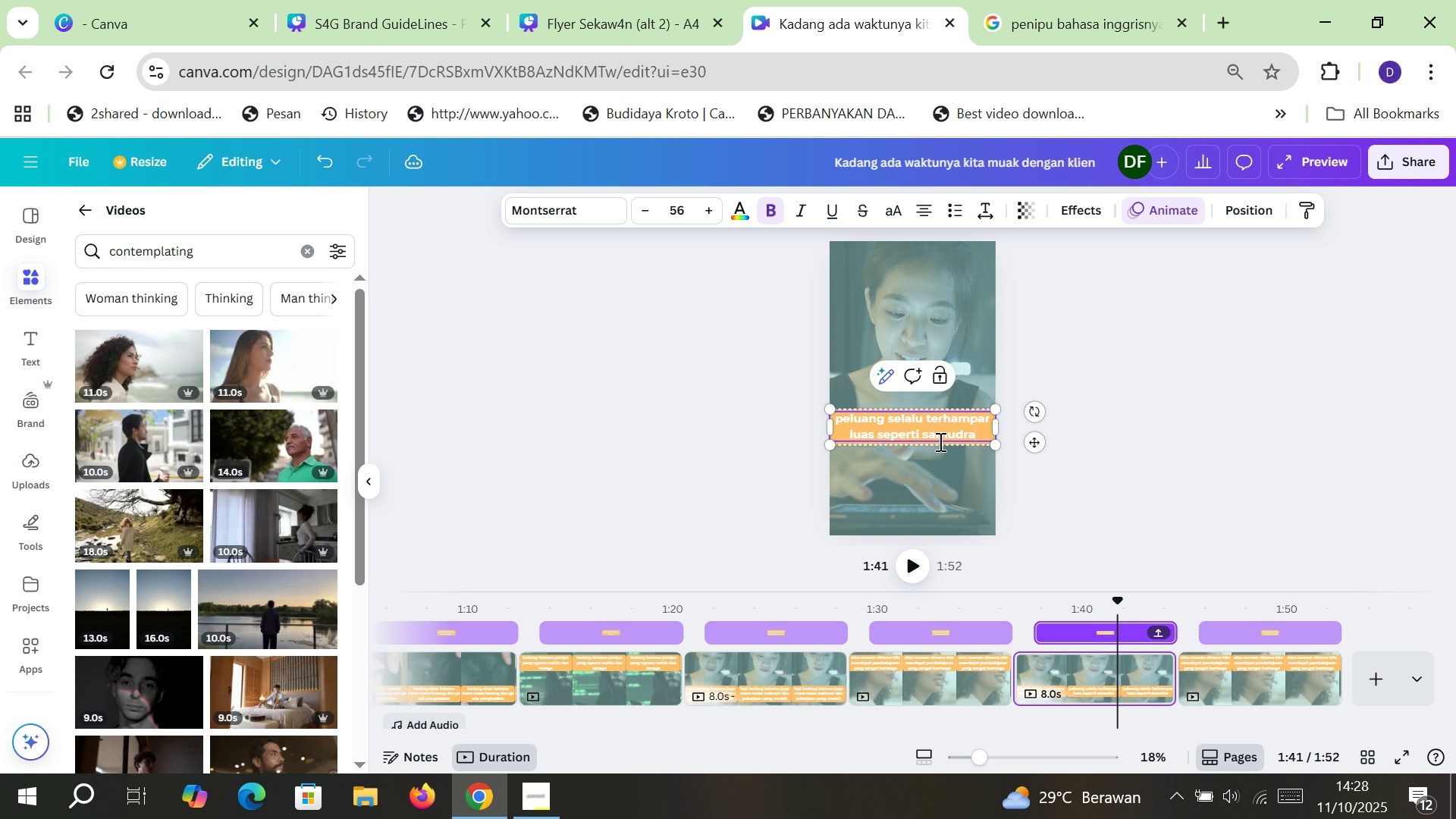 
left_click([1137, 507])
 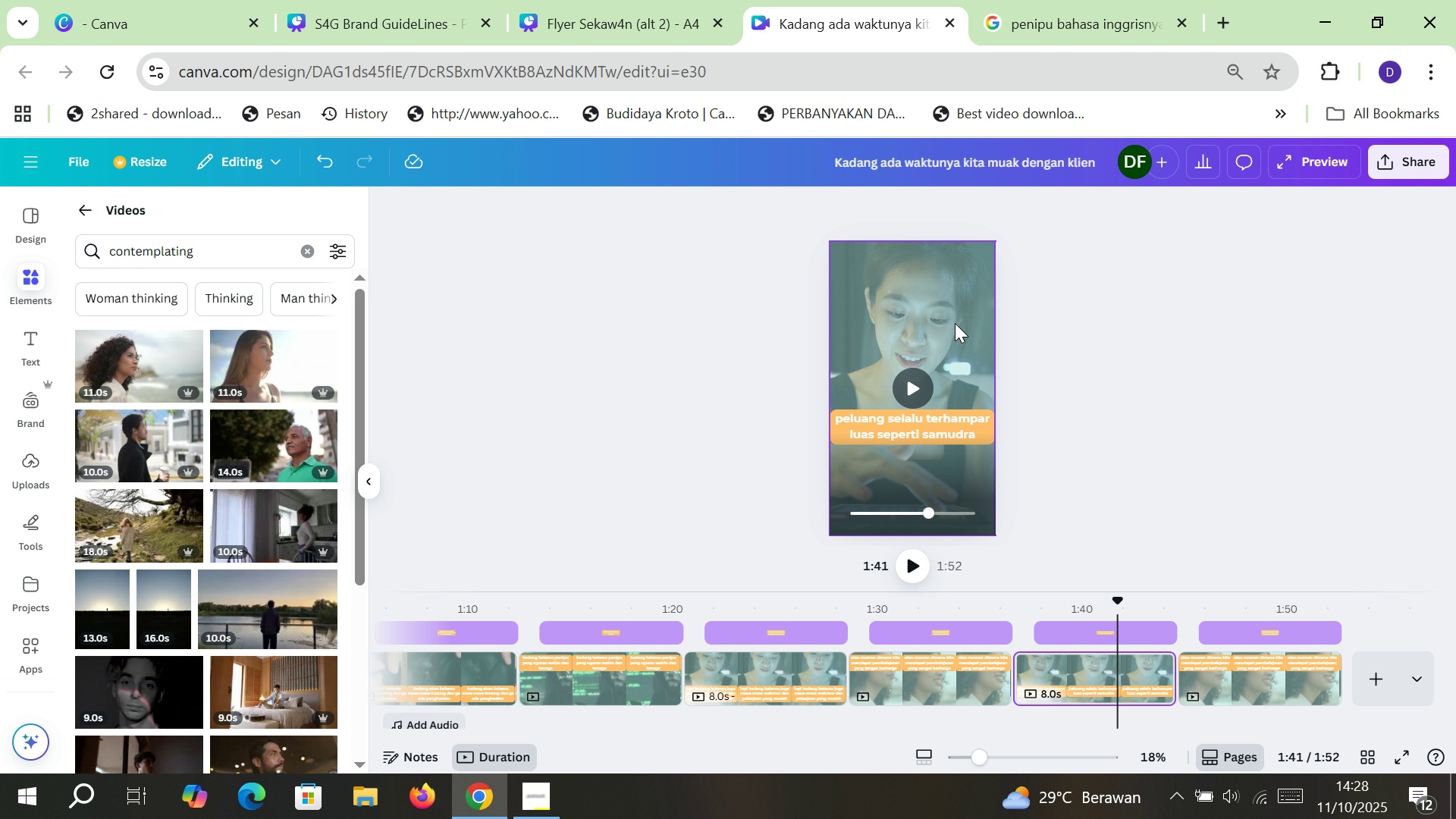 
left_click([955, 323])
 